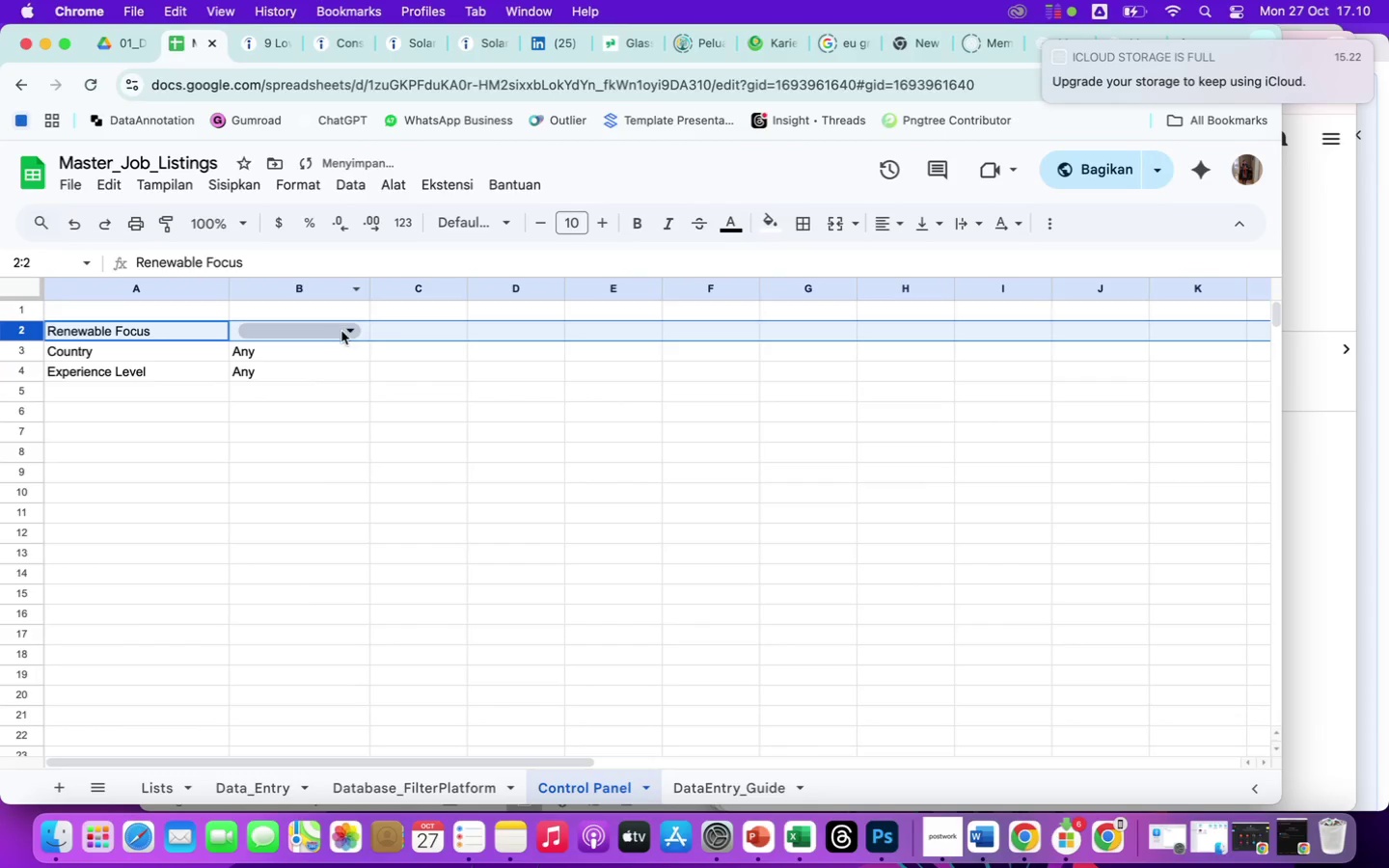 
mouse_move([314, 355])
 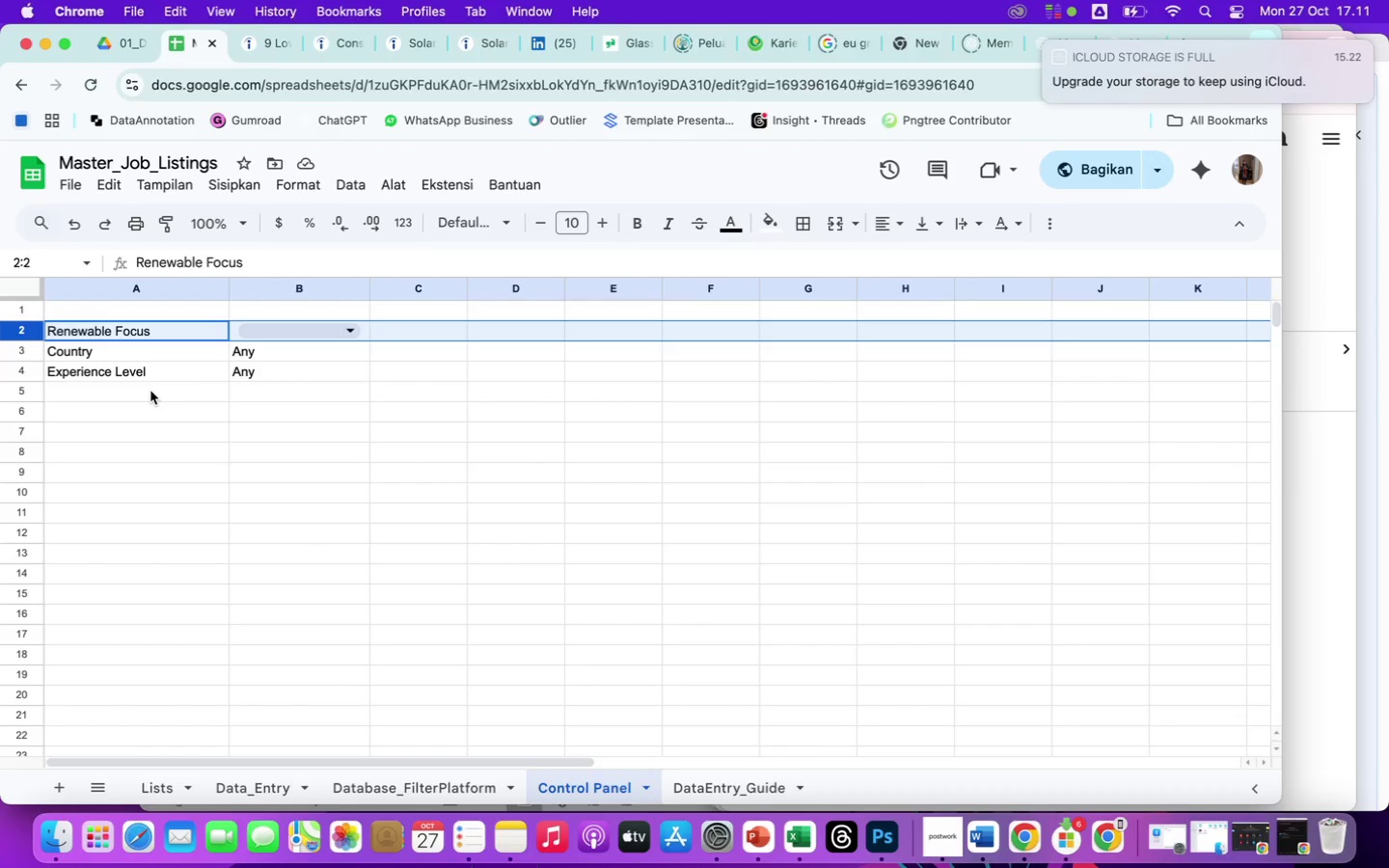 
left_click([150, 391])
 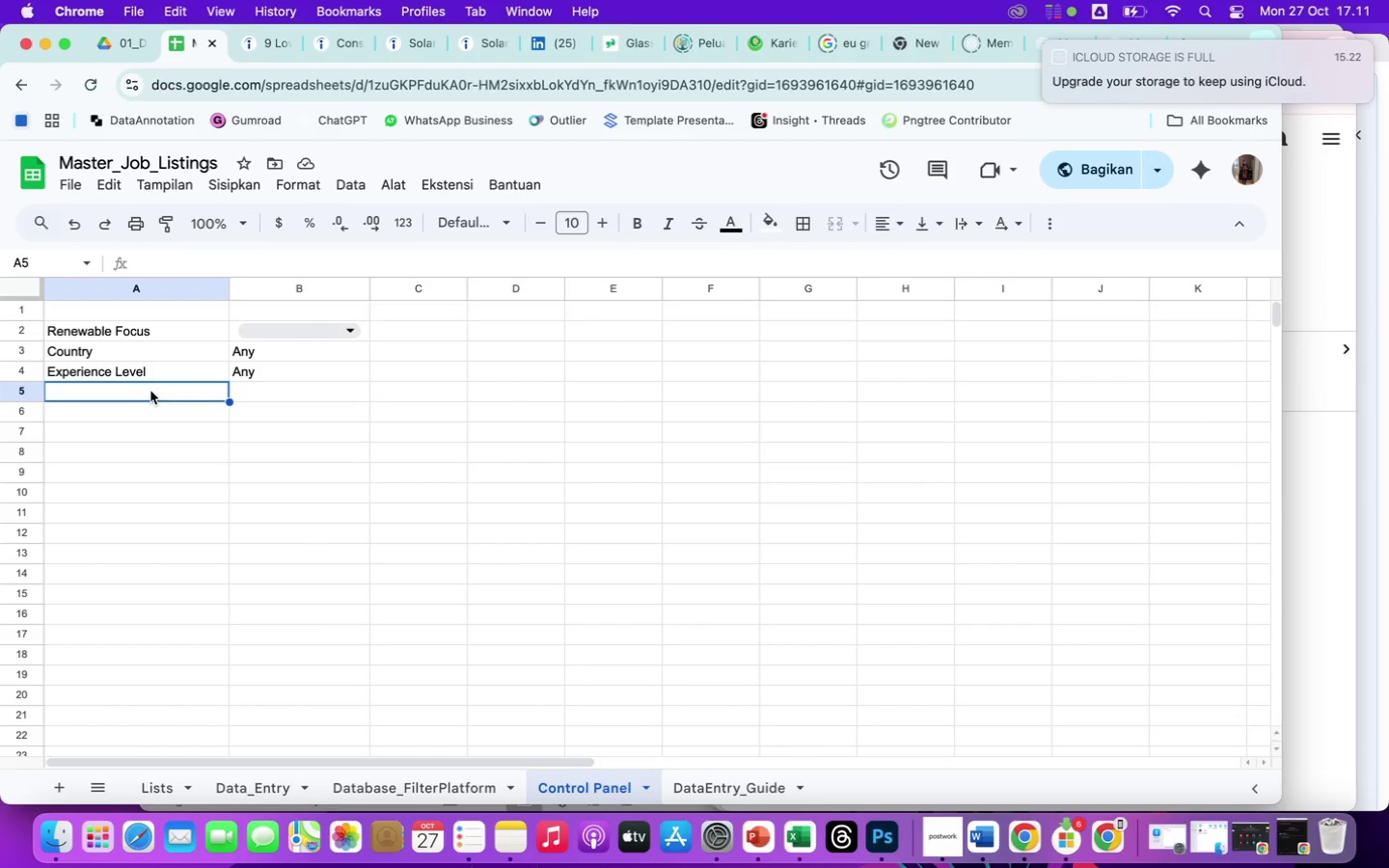 
type(Work Arrangement)
 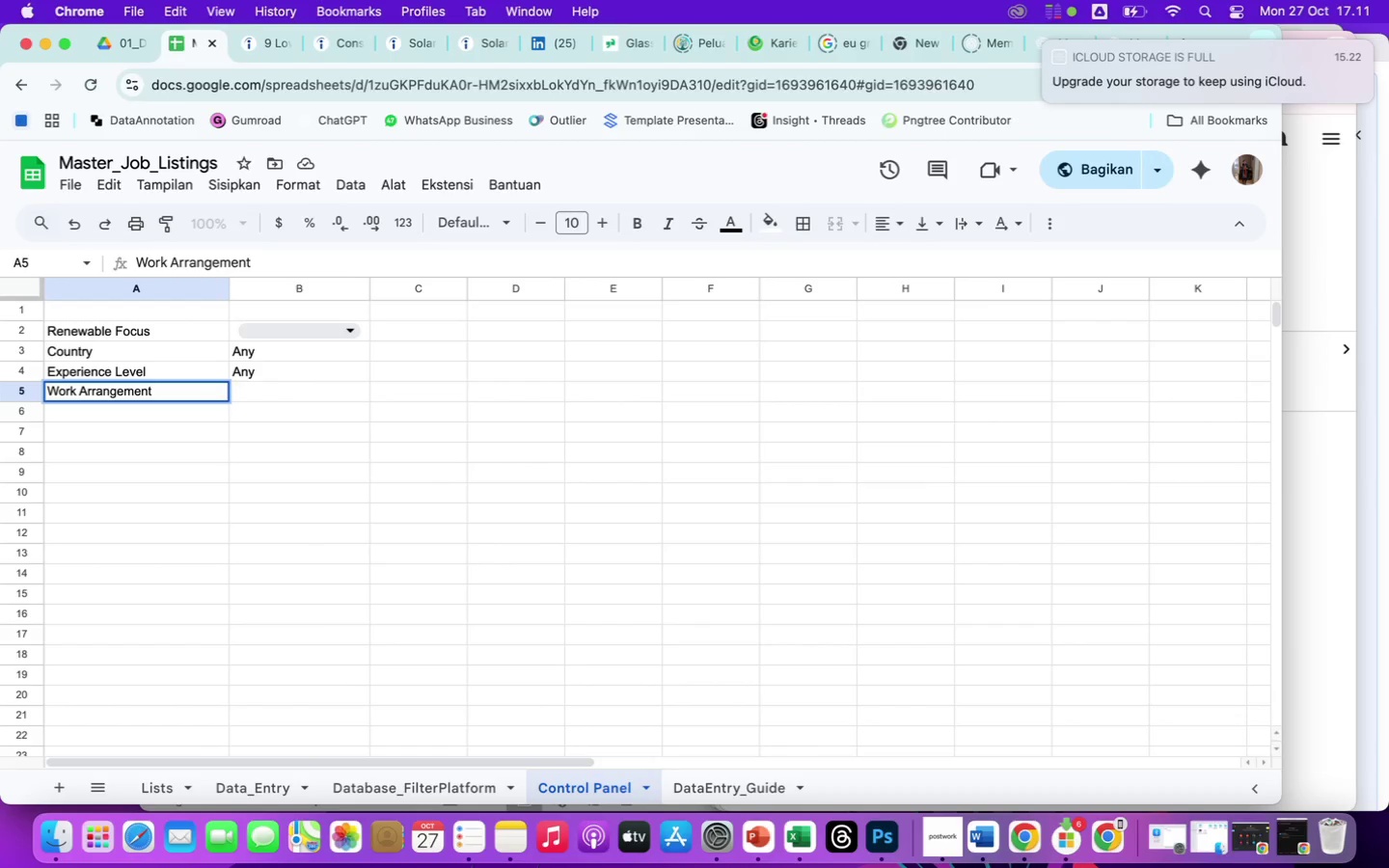 
key(Enter)
 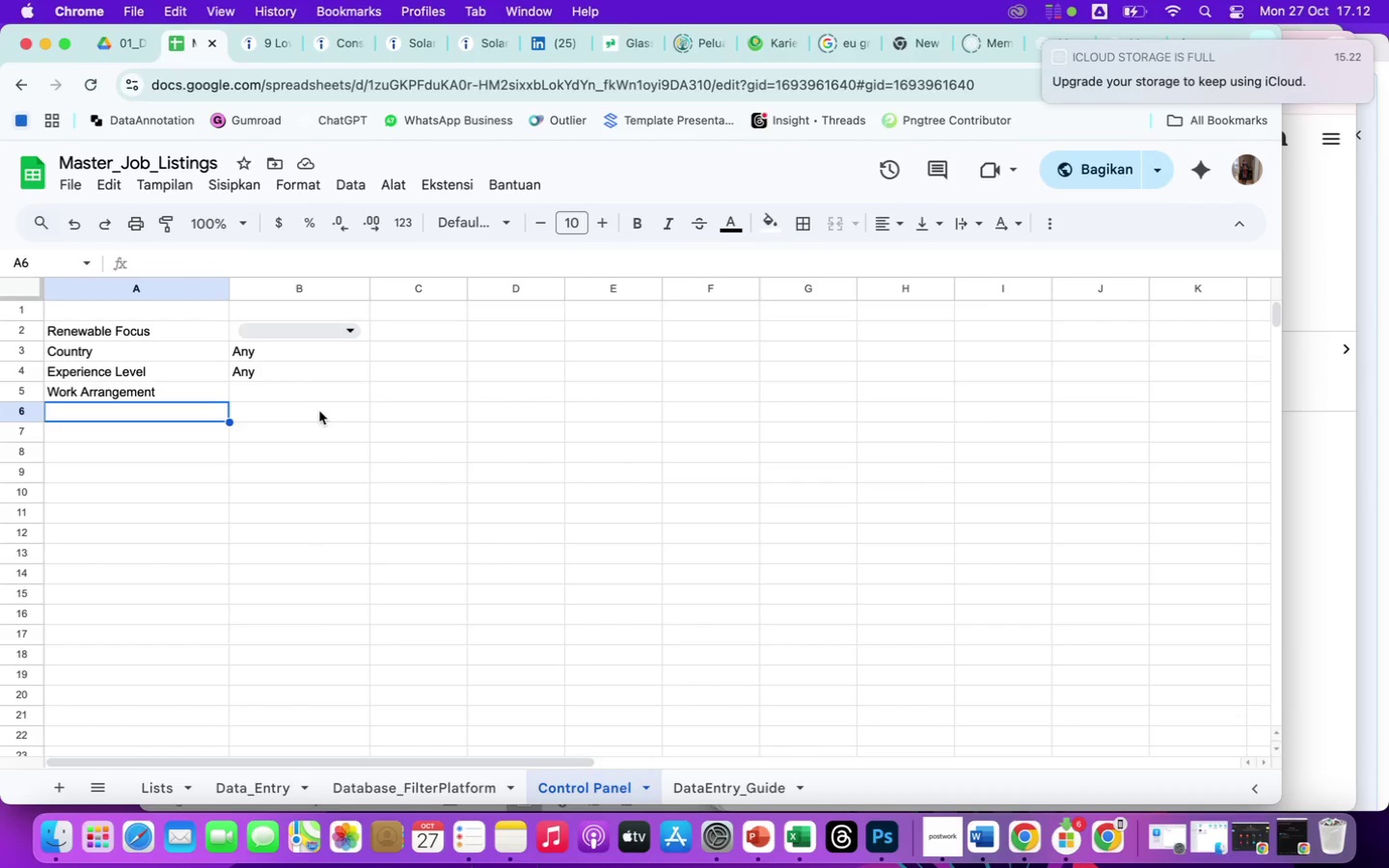 
wait(47.3)
 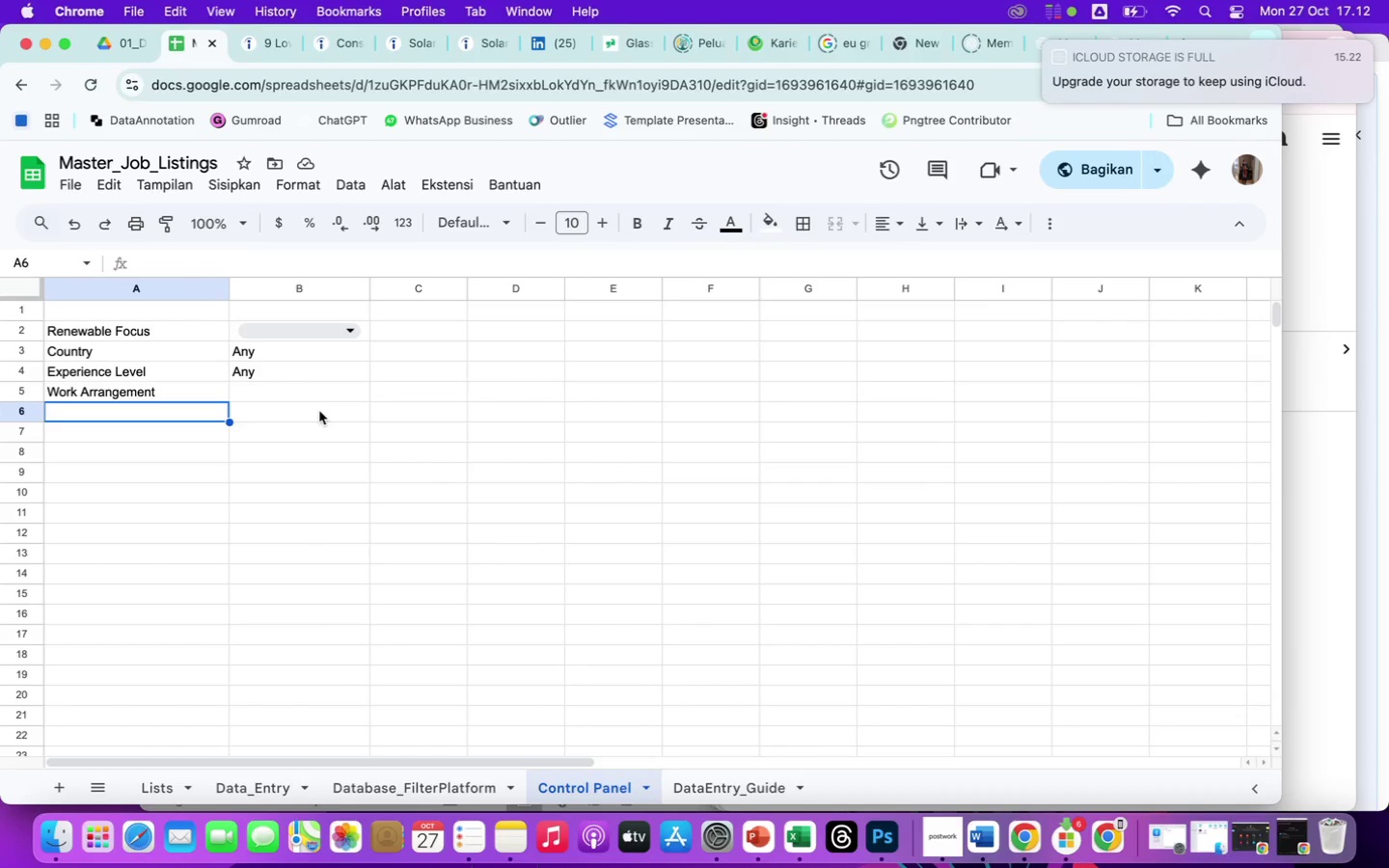 
left_click([452, 790])
 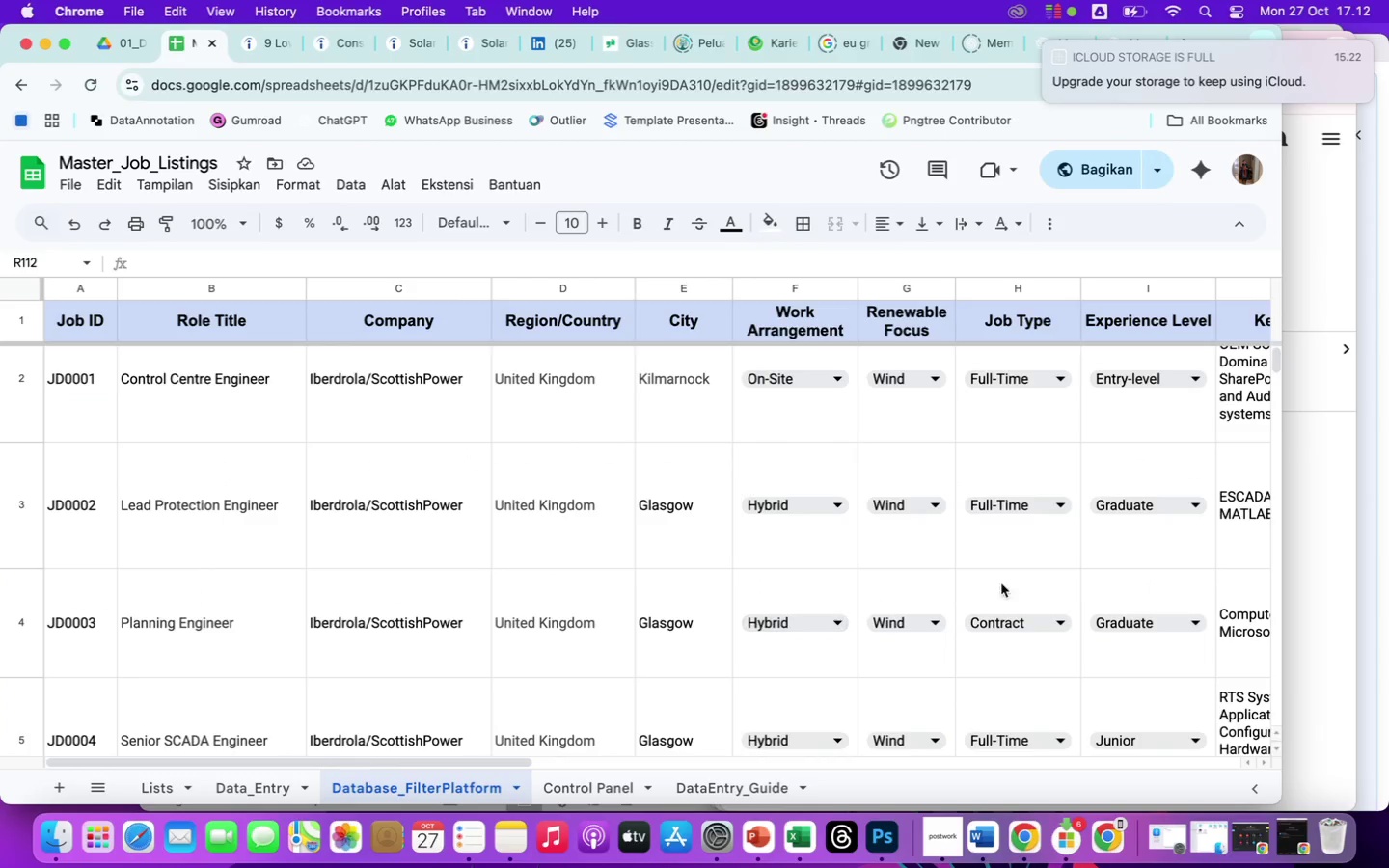 
scroll: coordinate [1023, 583], scroll_direction: down, amount: 154.0
 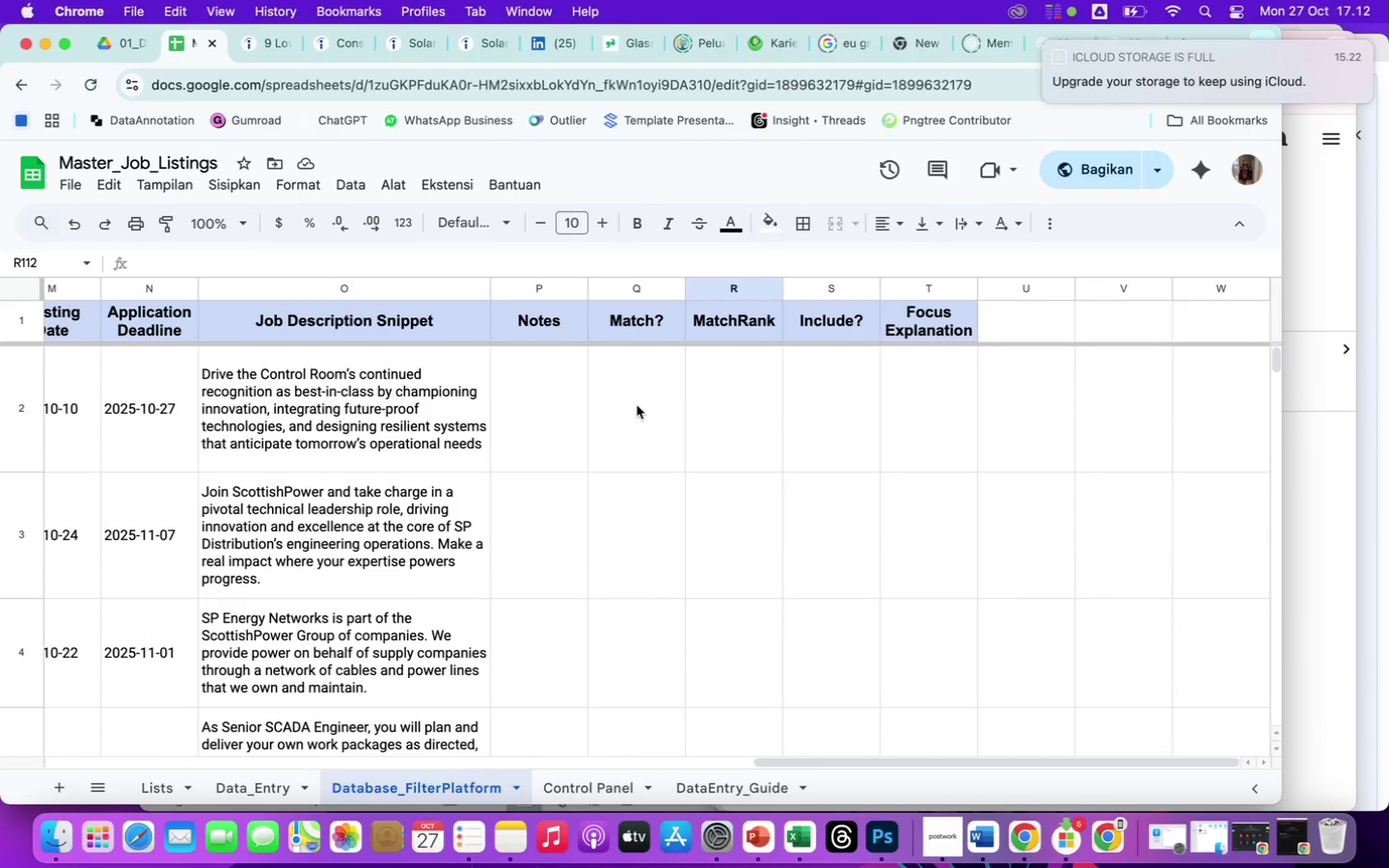 
wait(5.44)
 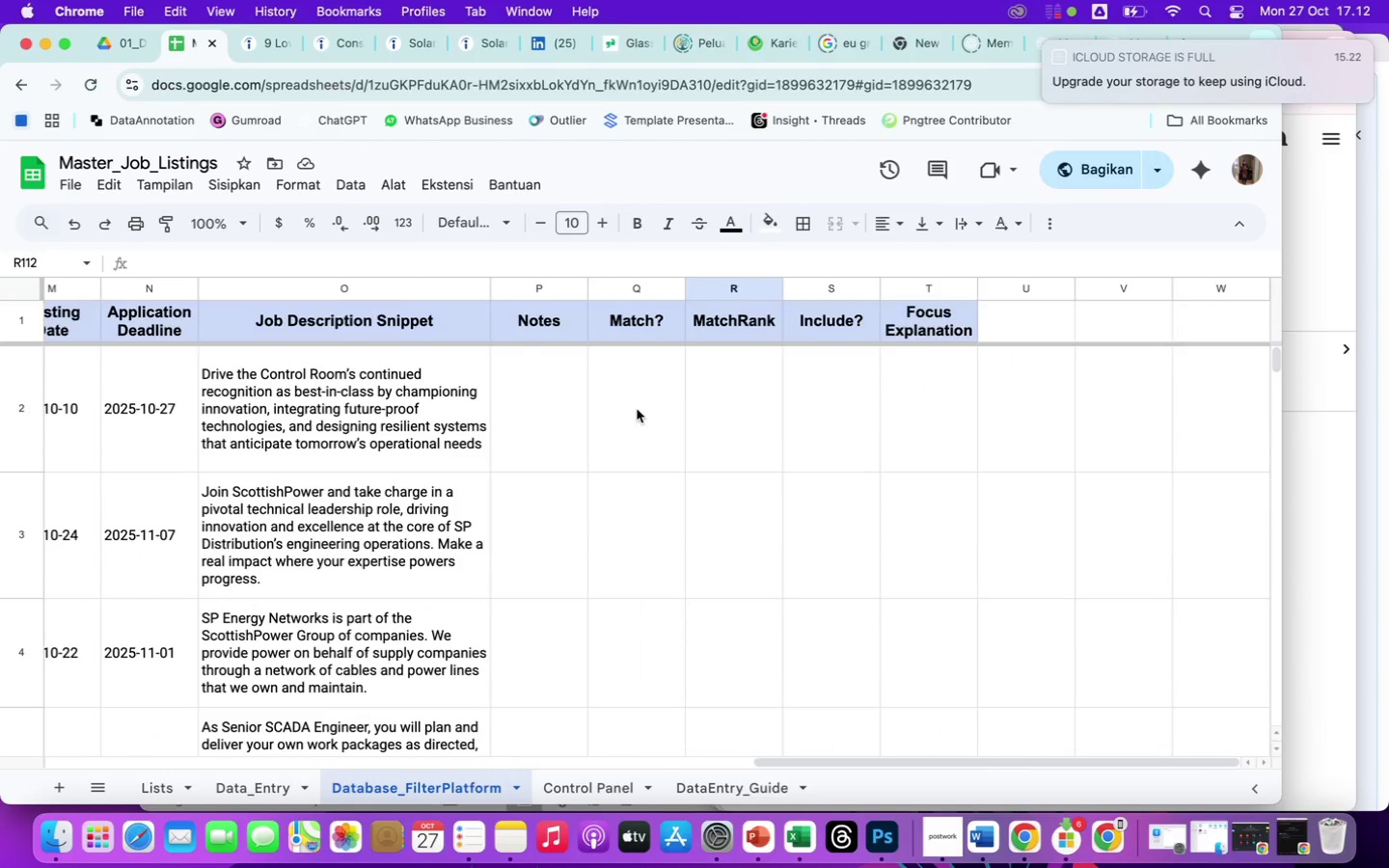 
left_click([638, 405])
 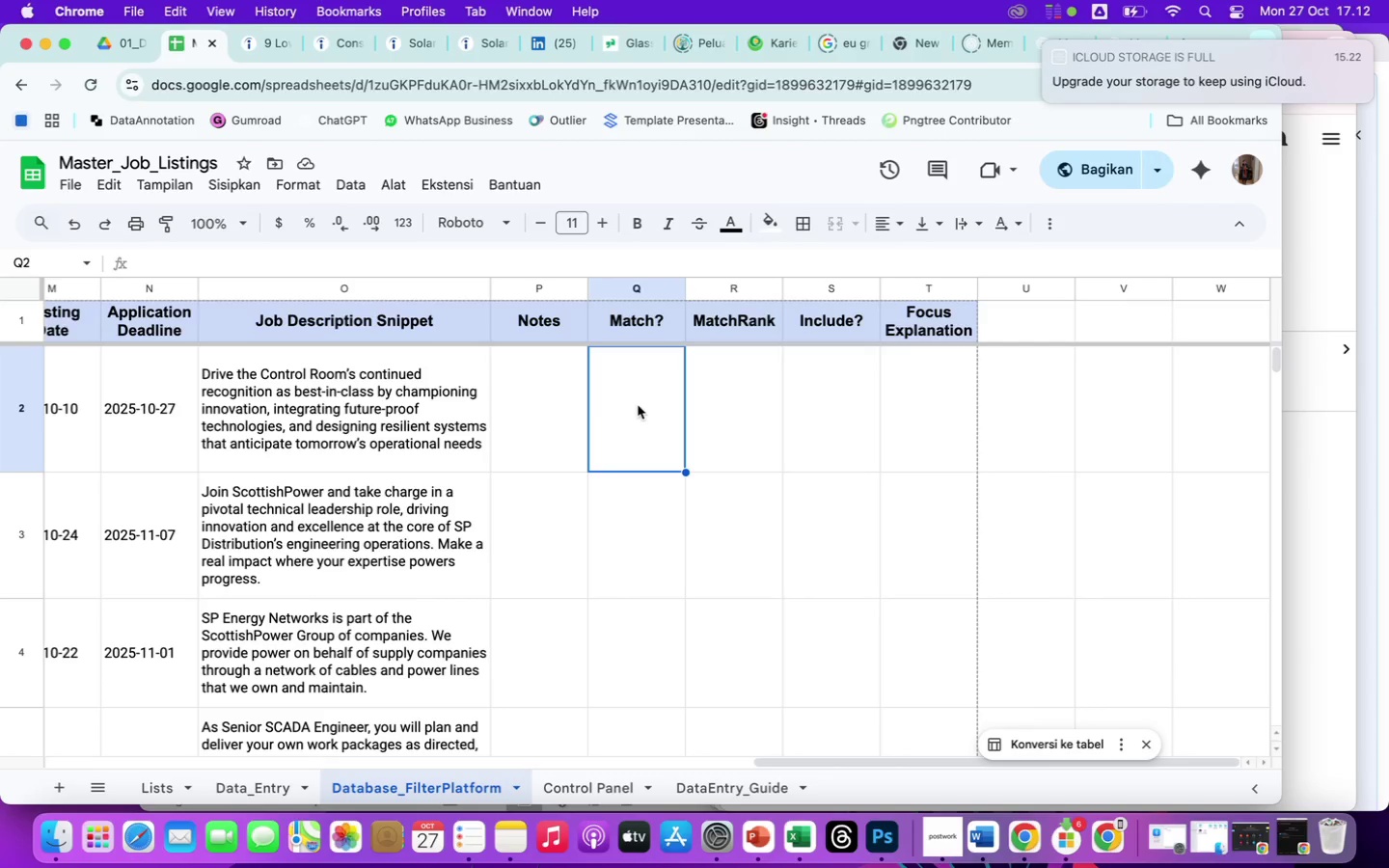 
wait(5.02)
 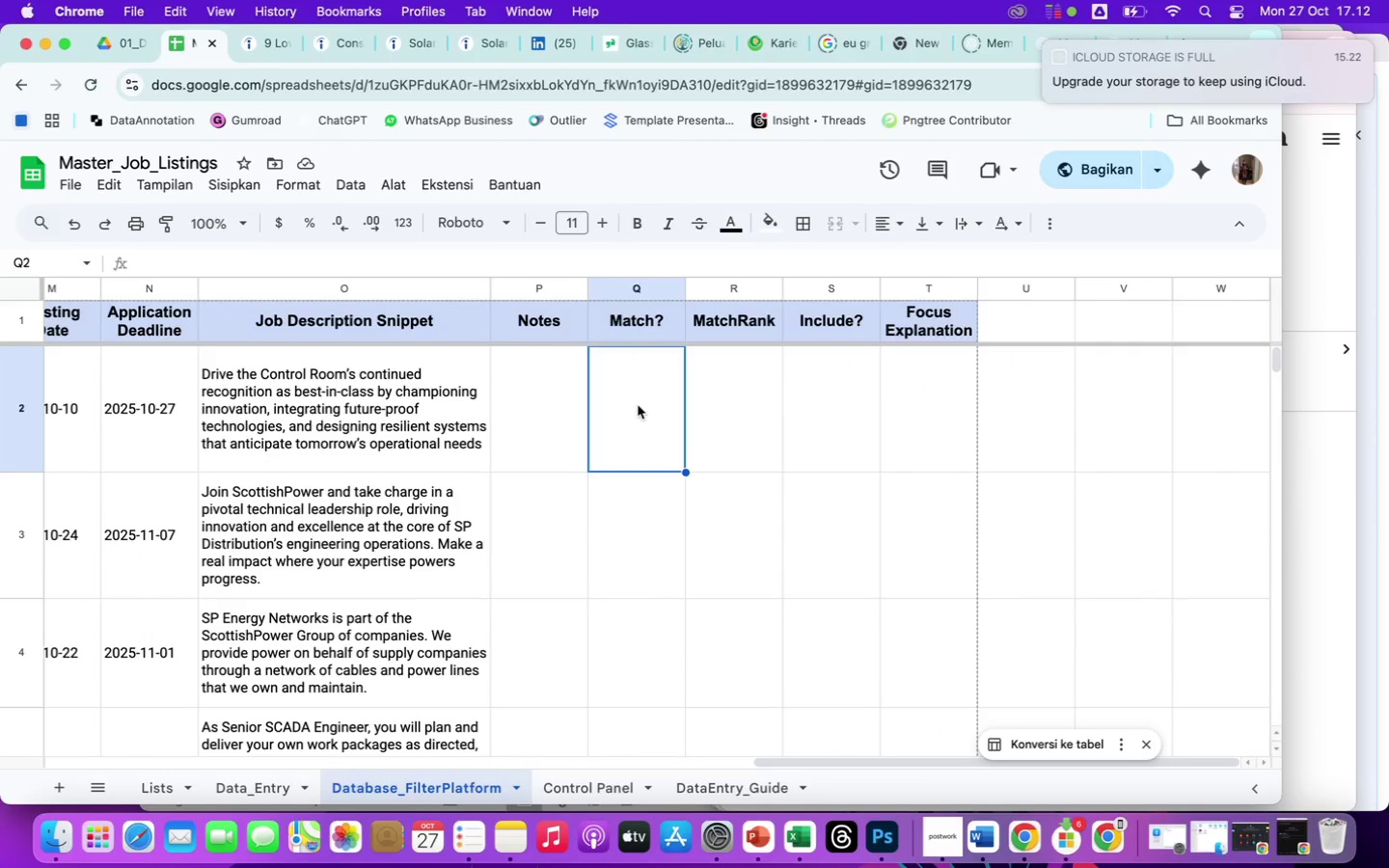 
type(=IF(AND(OR)
 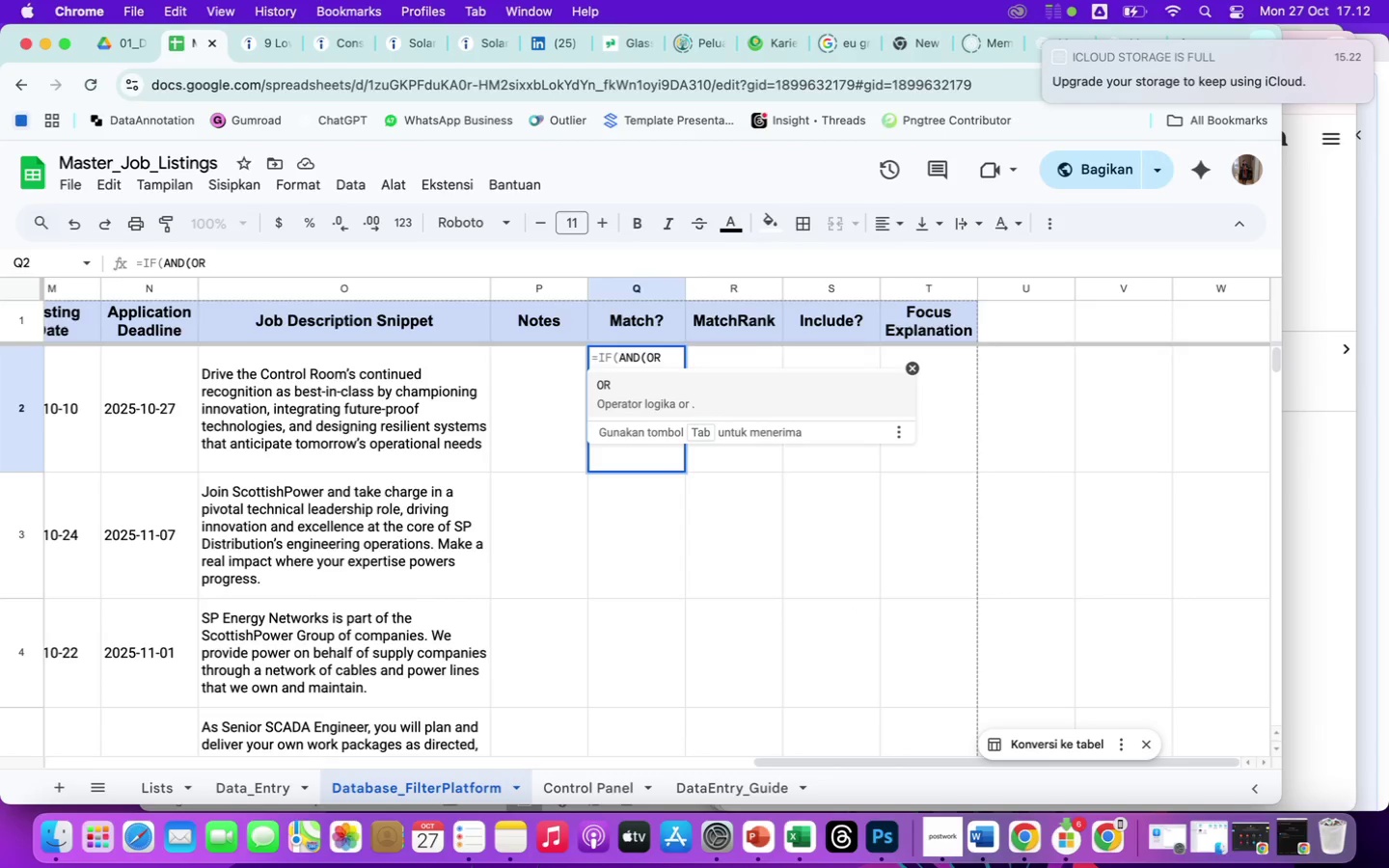 
key(Shift+9)
 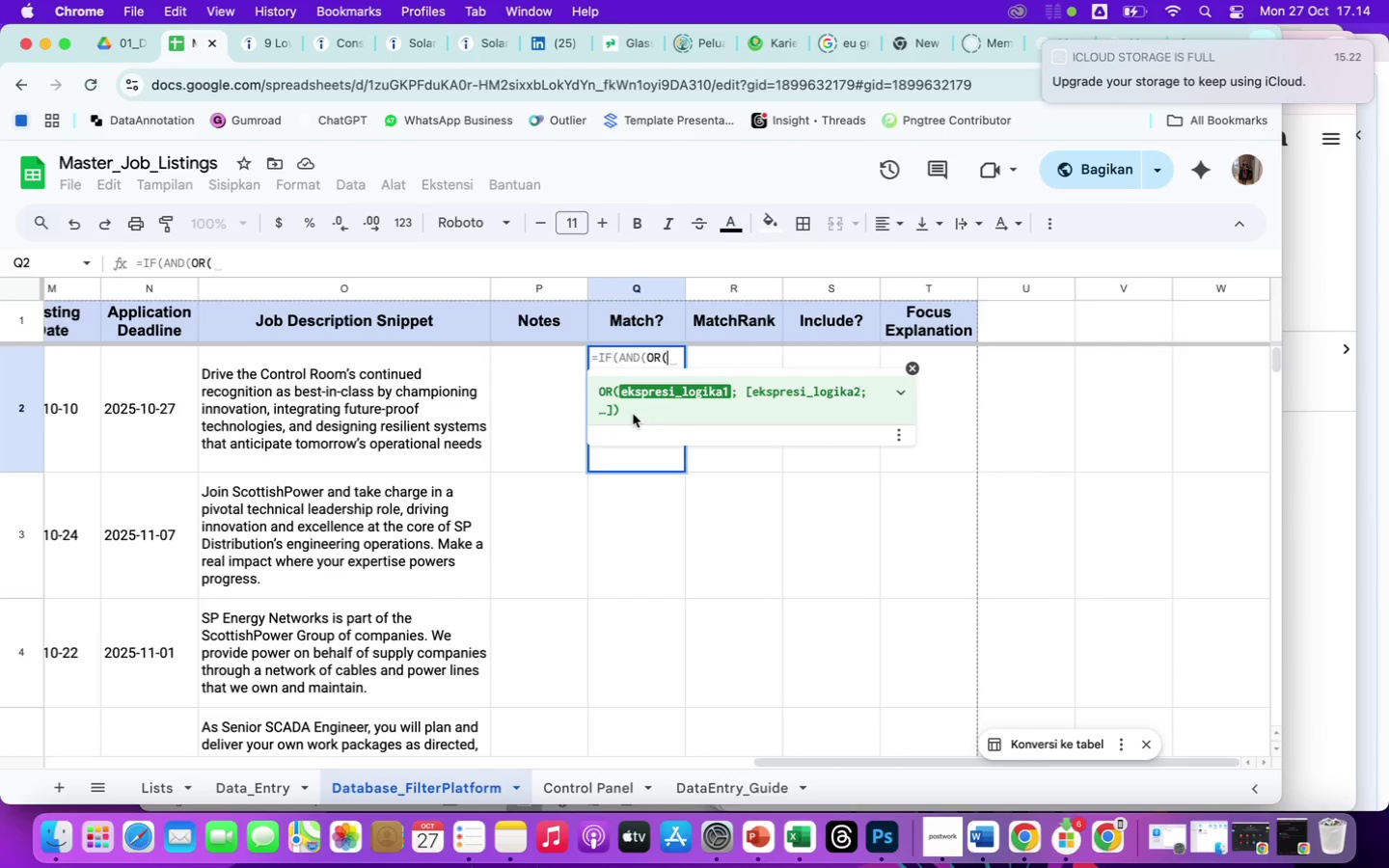 
wait(139.23)
 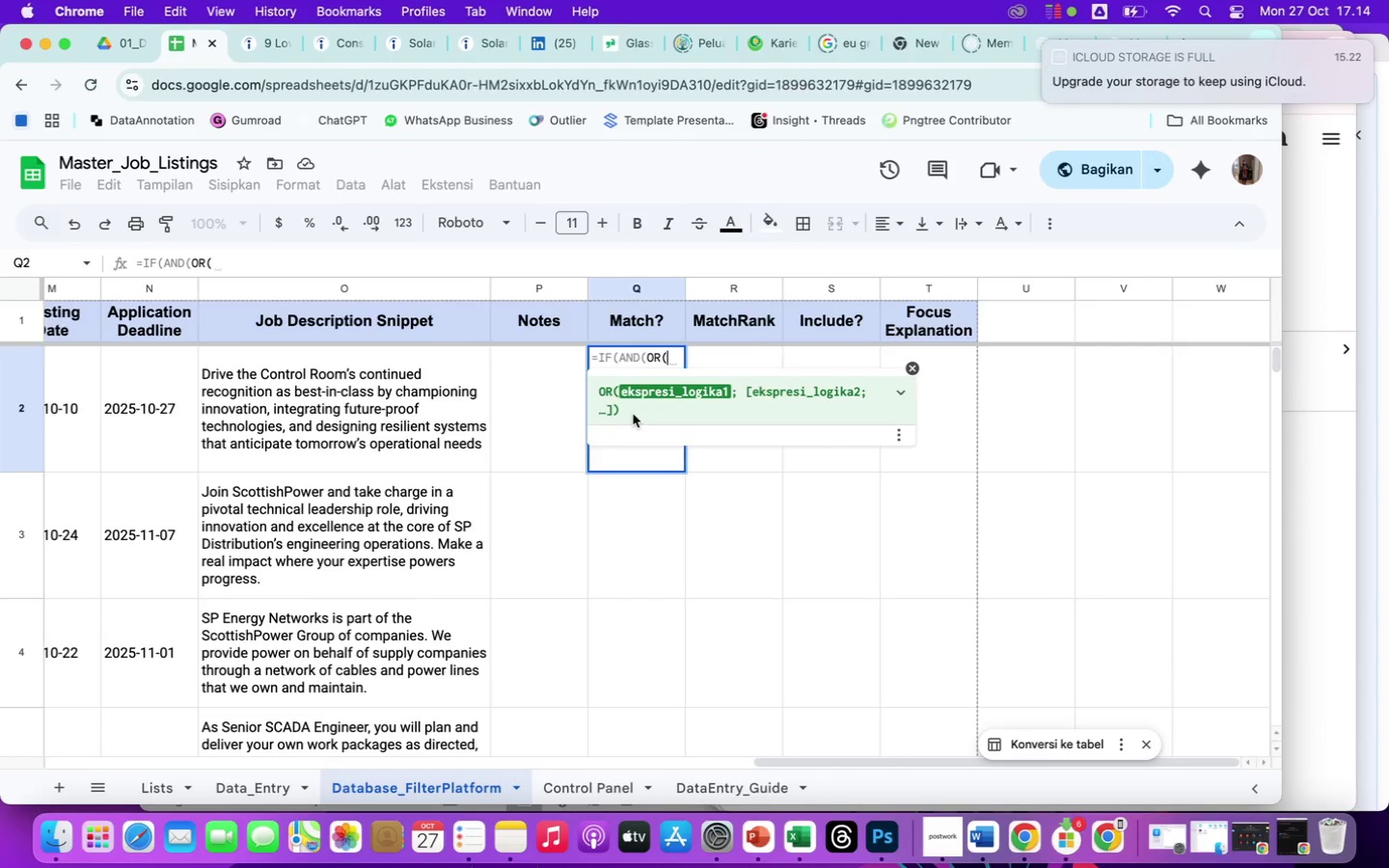 
key(Shift+4)
 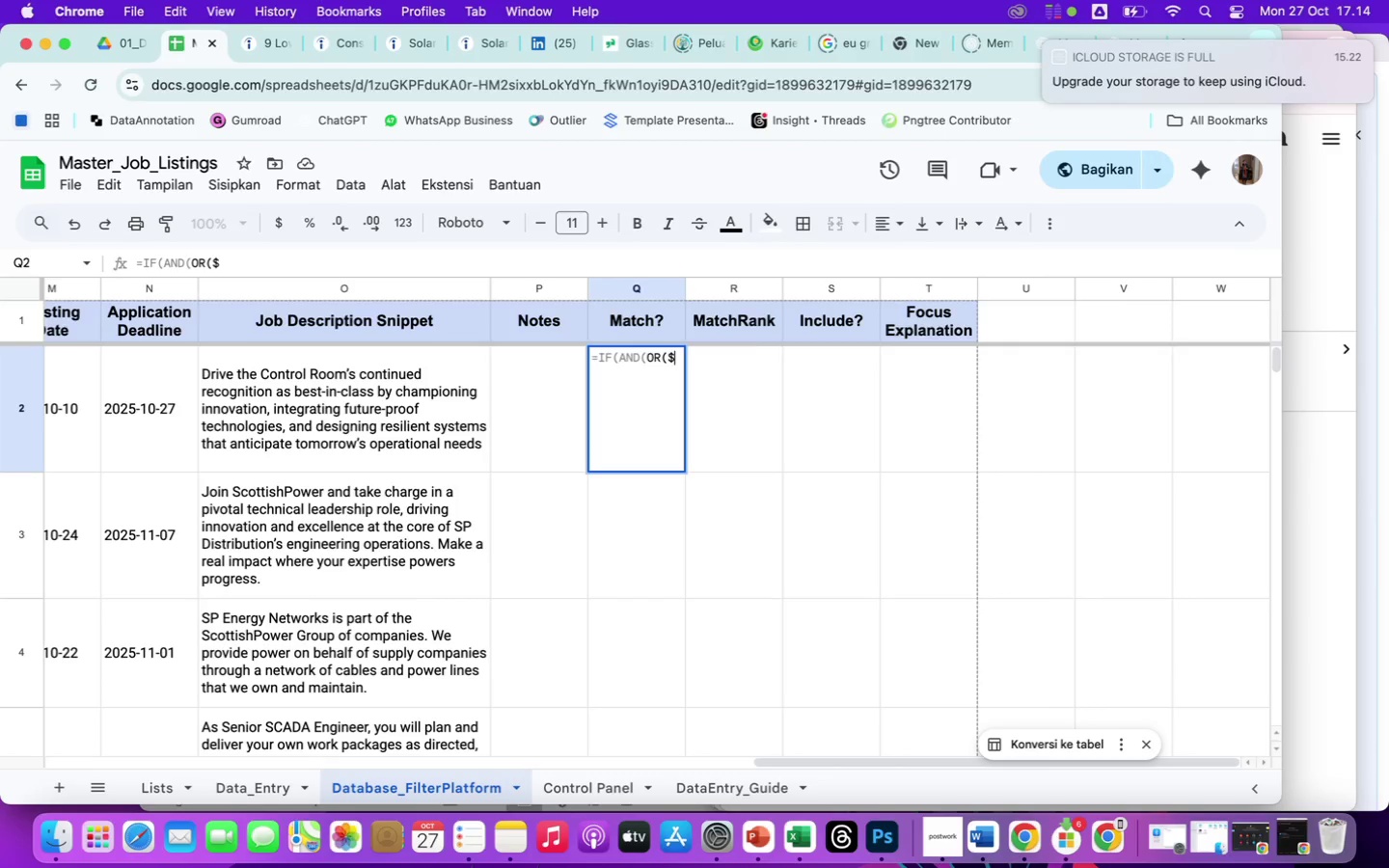 
wait(9.17)
 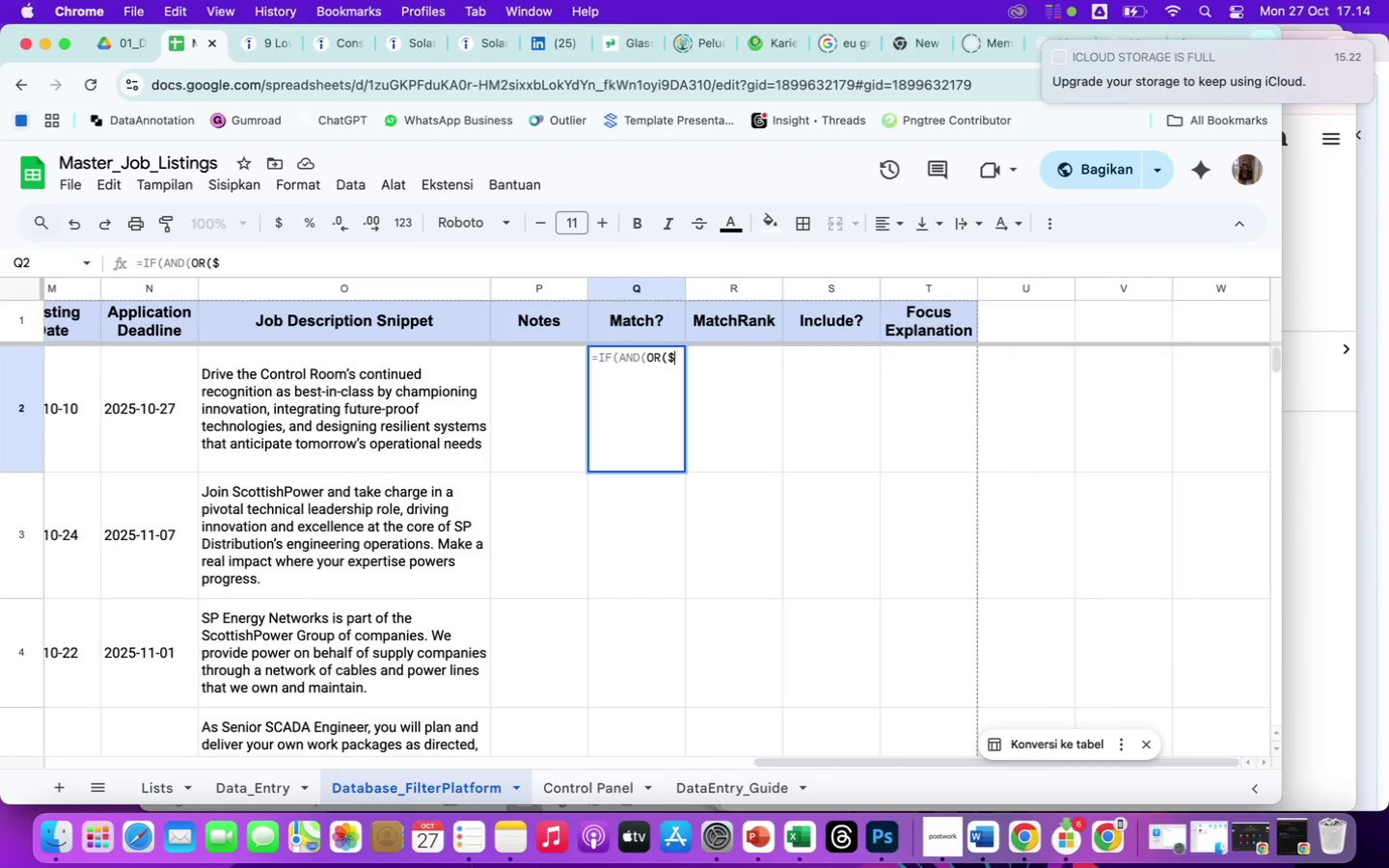 
left_click([243, 263])
 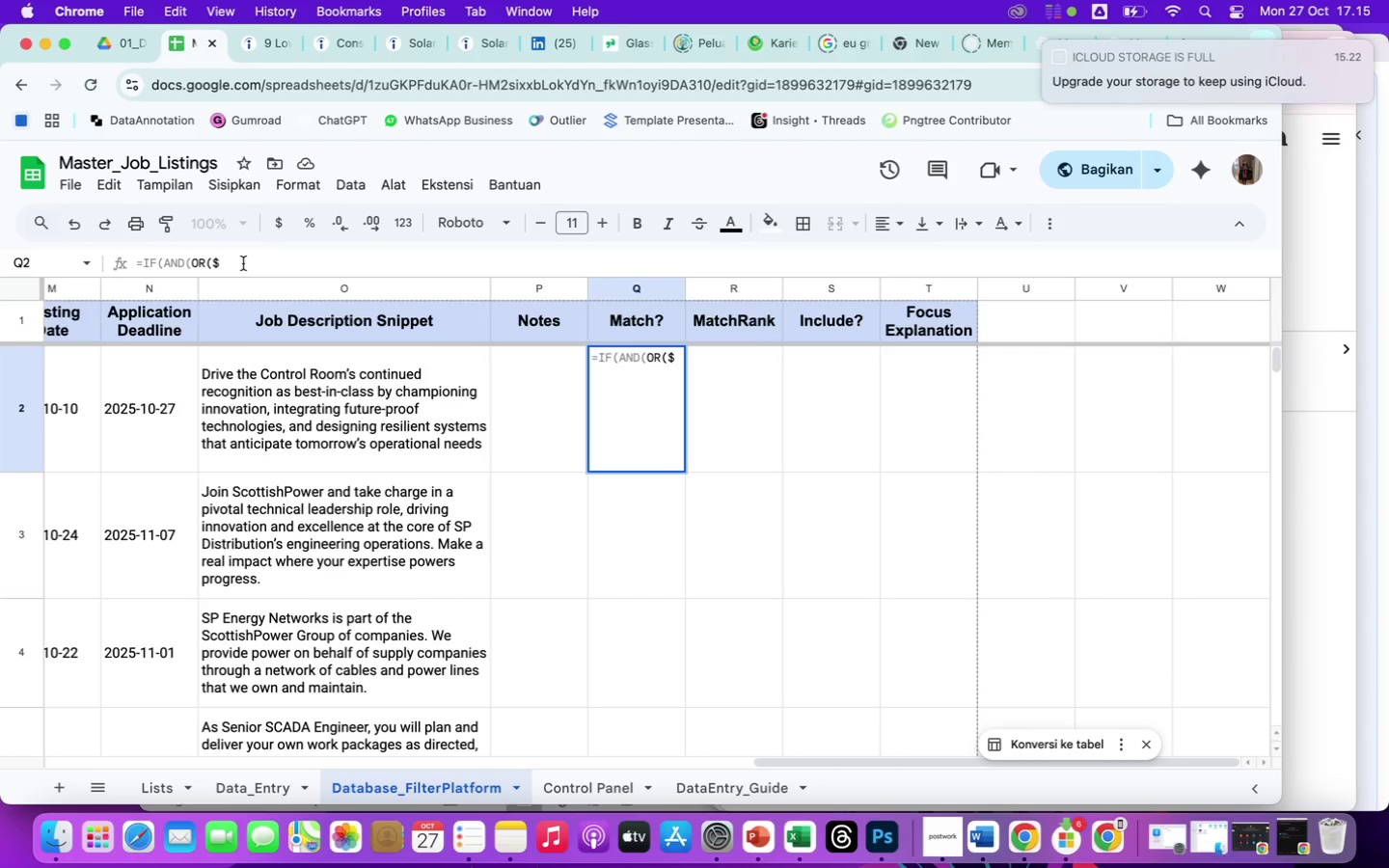 
key(Backspace)
 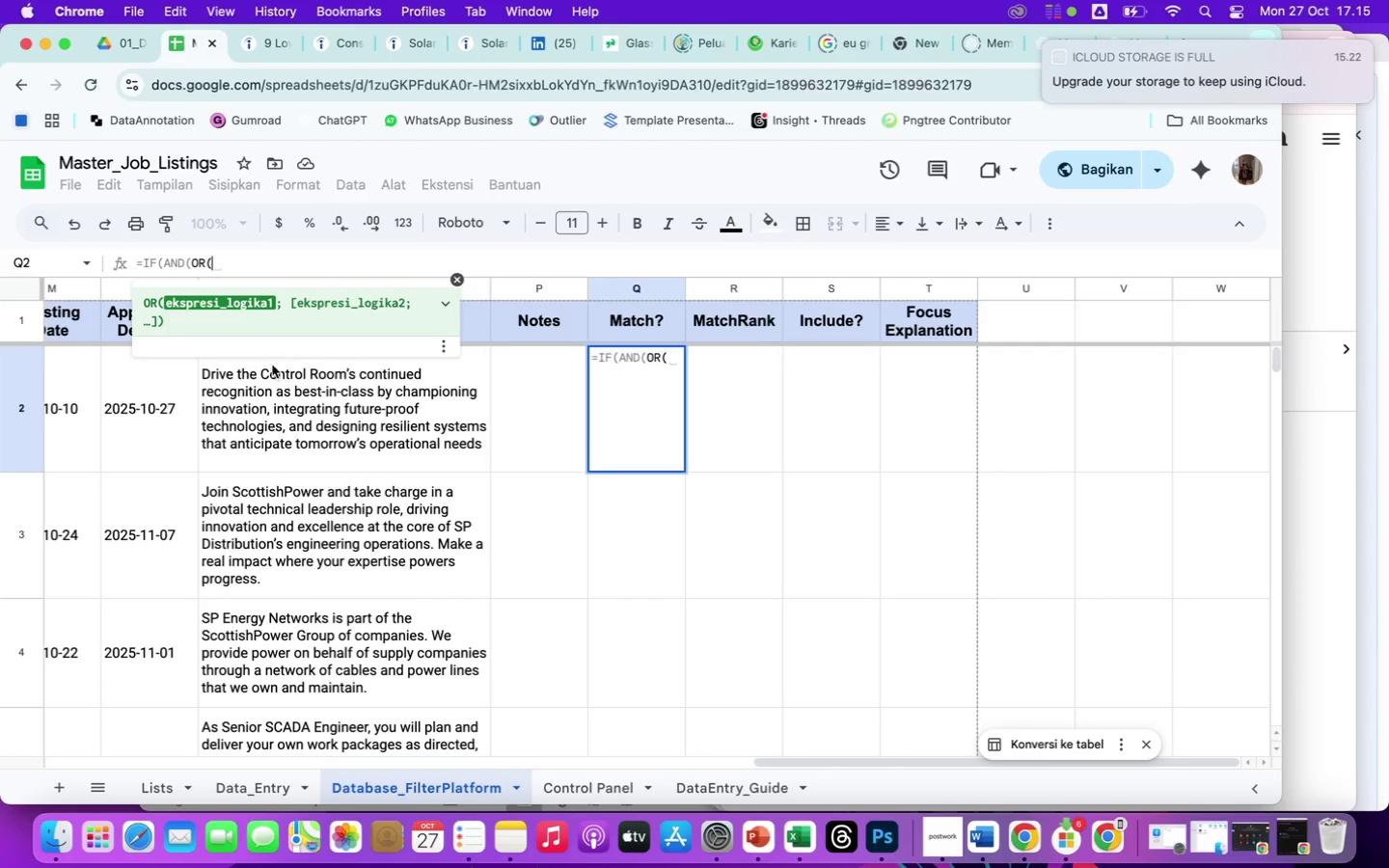 
scroll: coordinate [283, 453], scroll_direction: up, amount: 144.0
 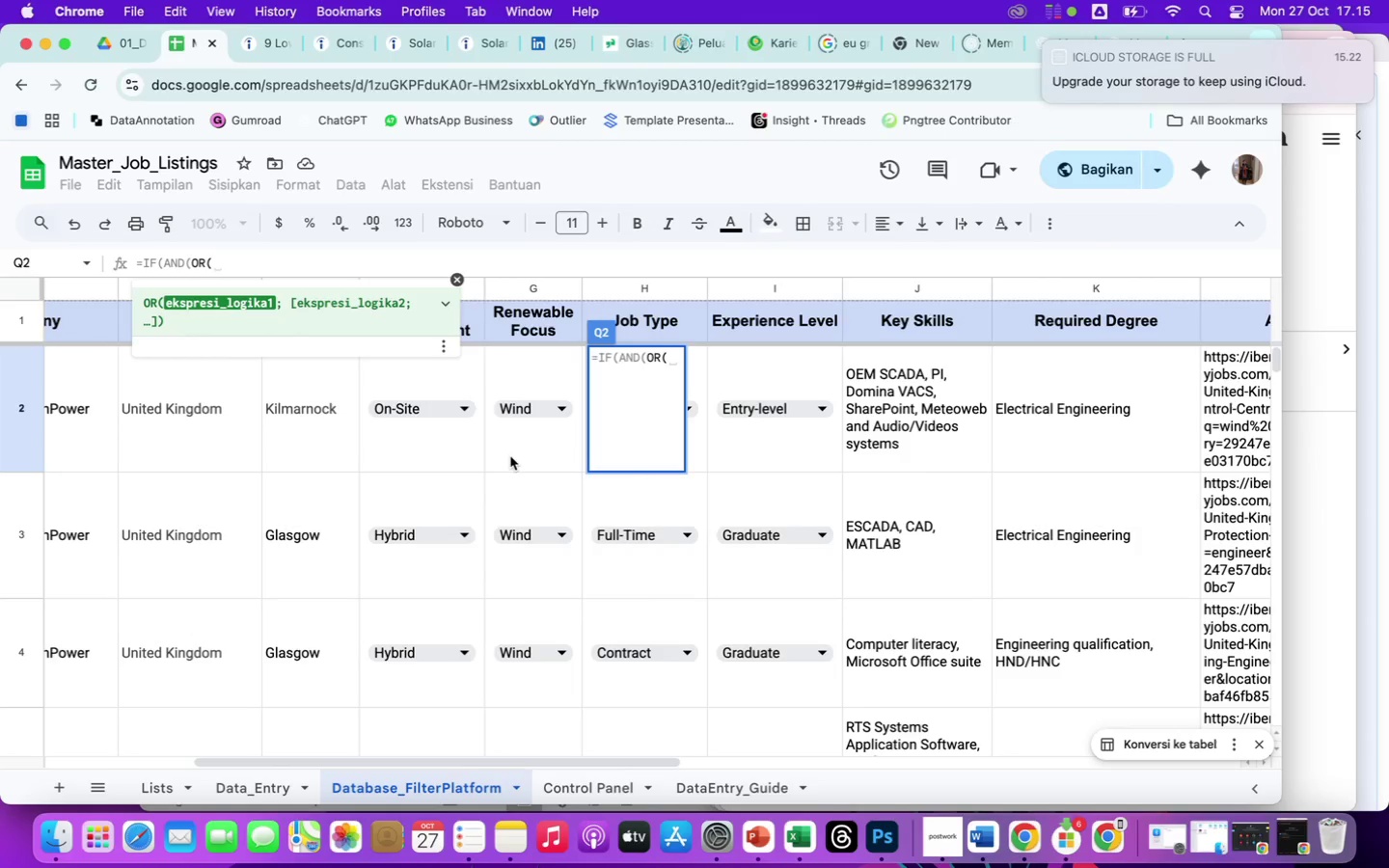 
left_click([514, 456])
 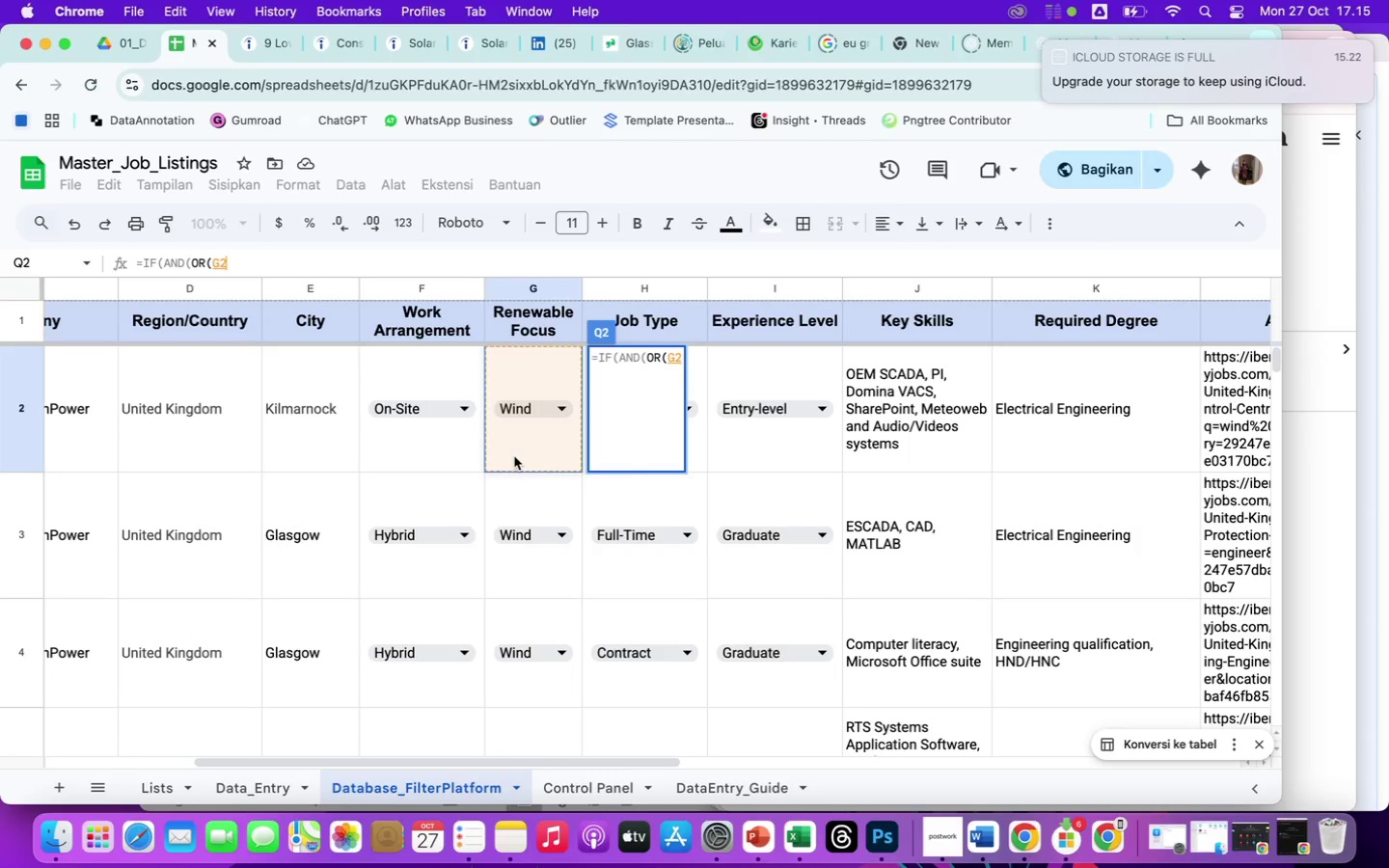 
key(Equal)
 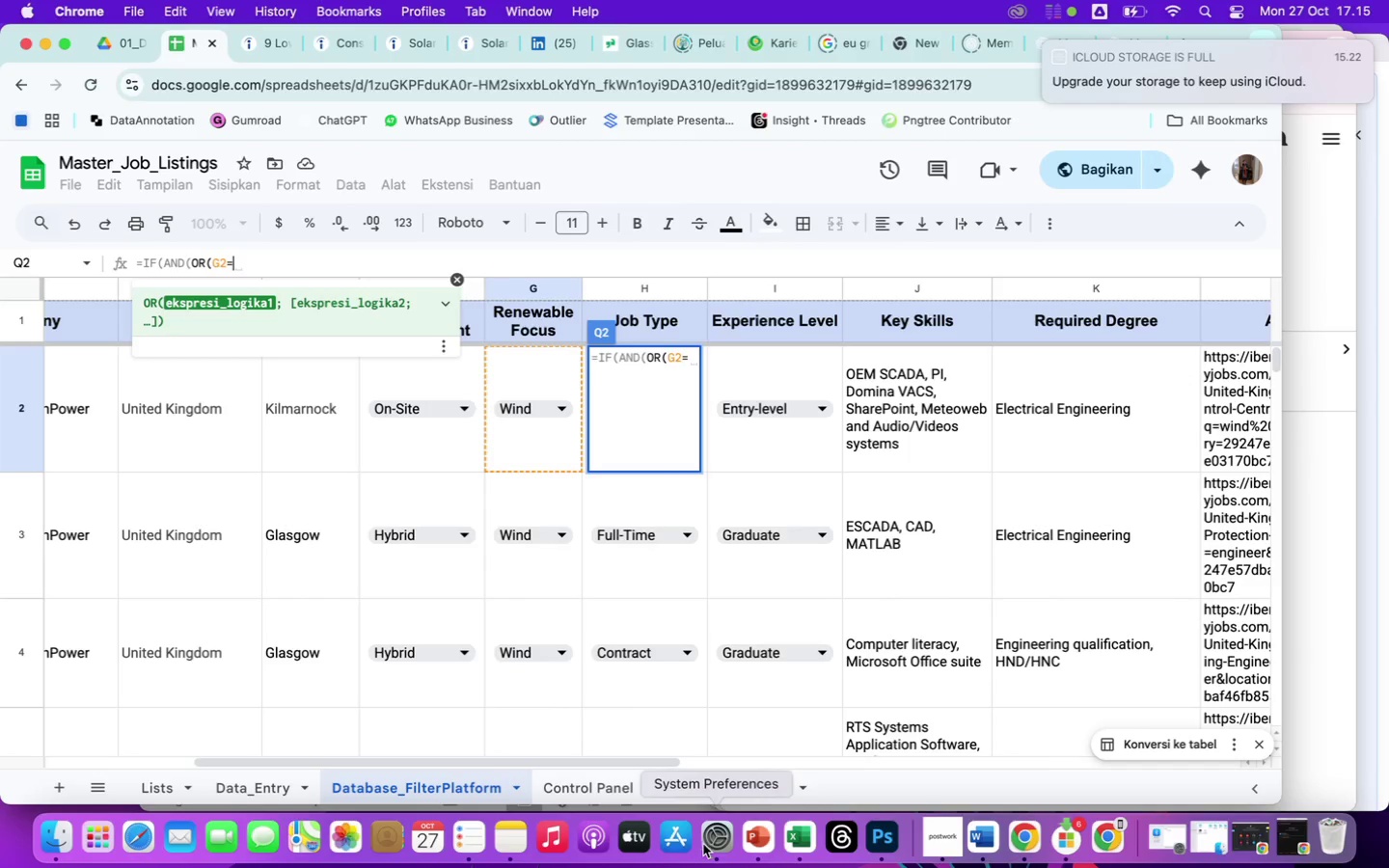 
wait(6.2)
 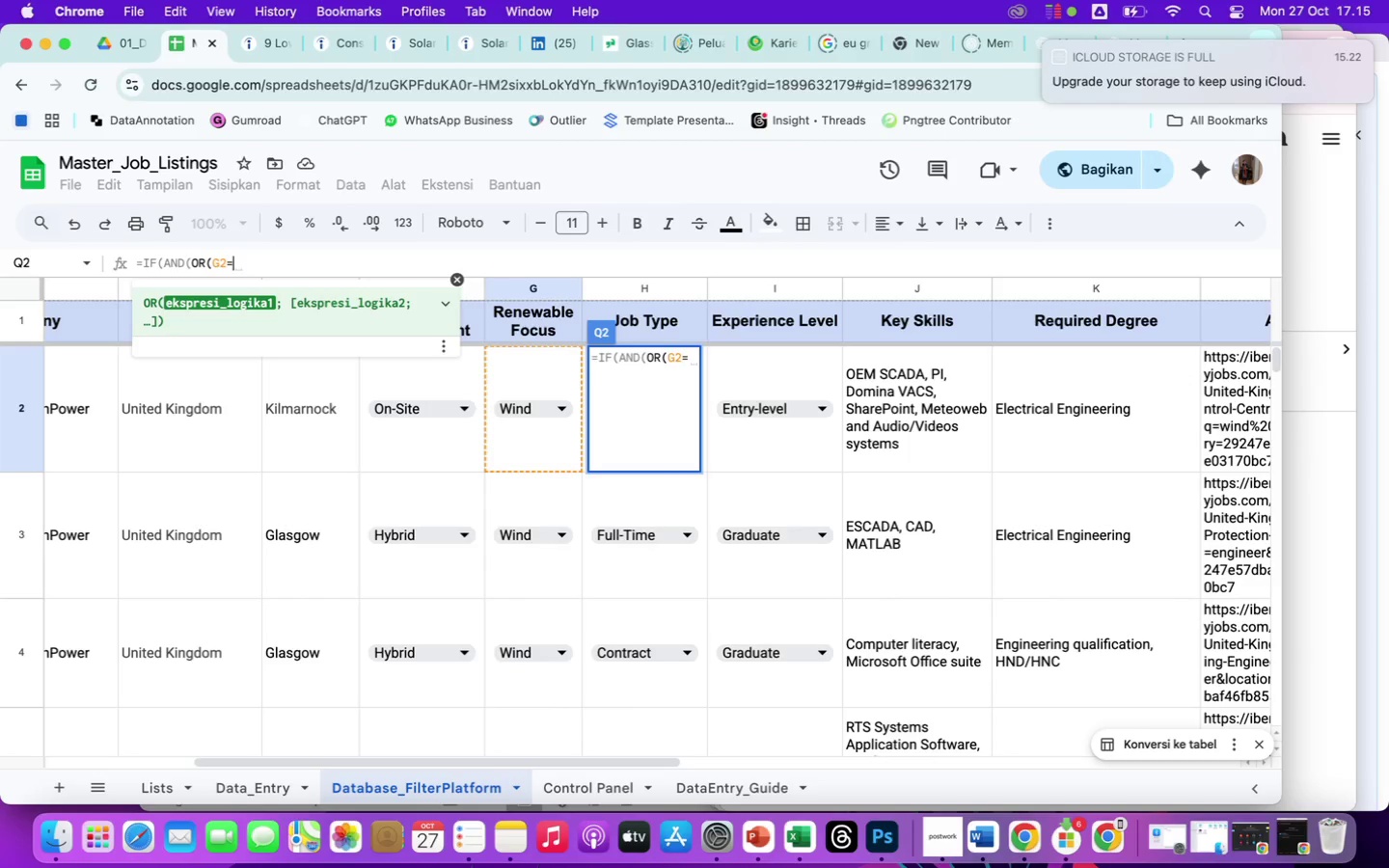 
left_click([599, 794])
 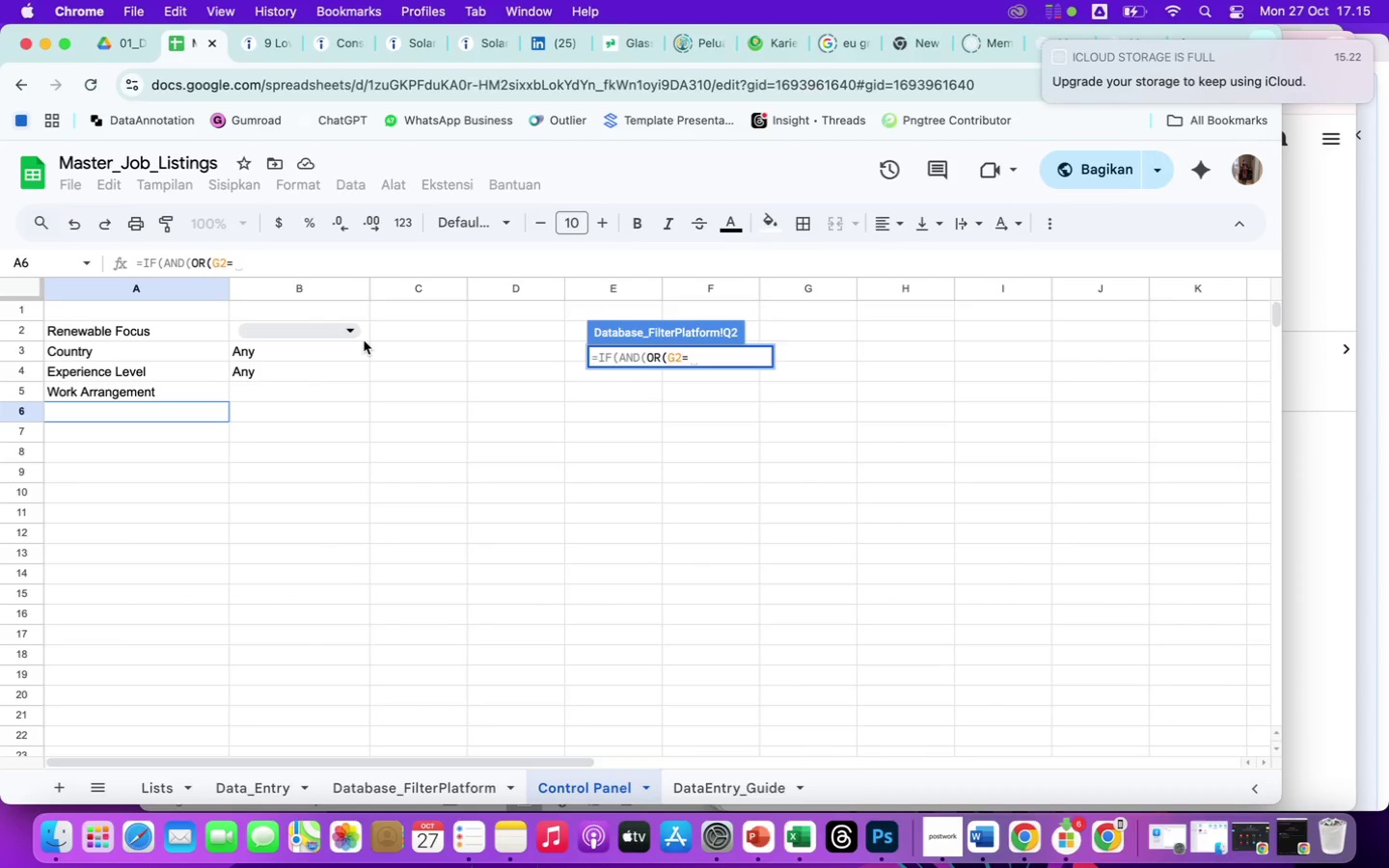 
left_click([364, 337])
 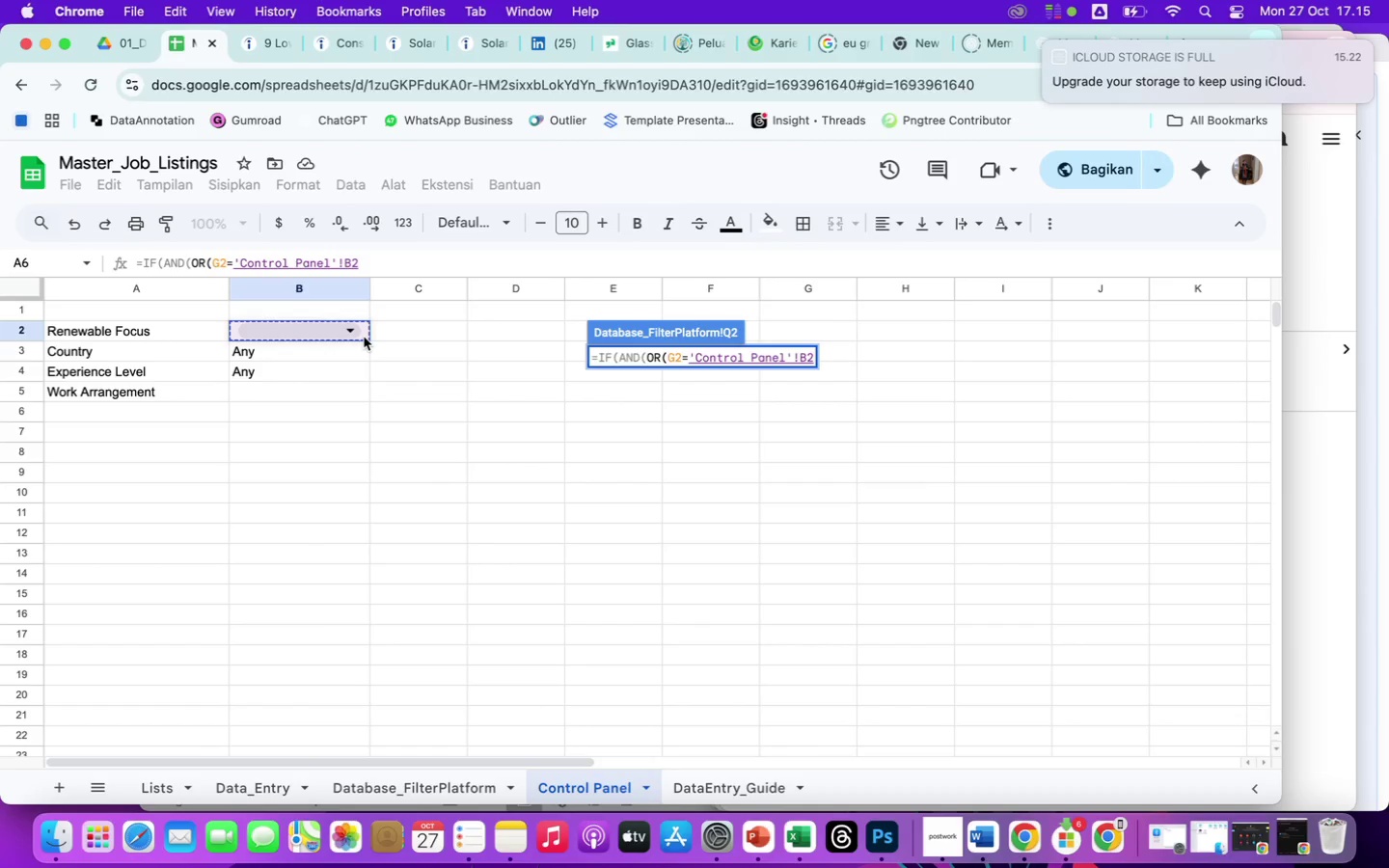 
key(Semicolon)
 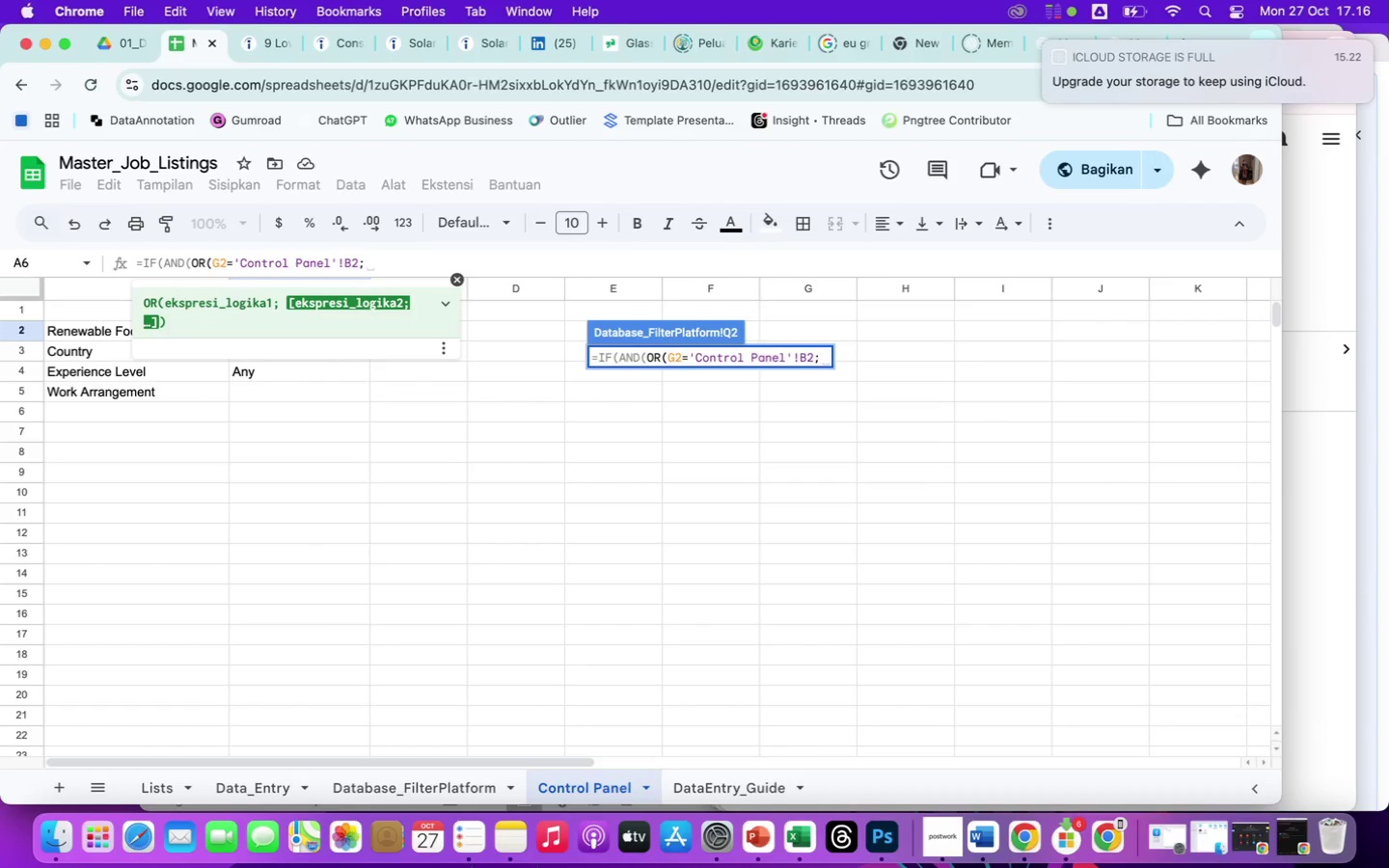 
wait(40.88)
 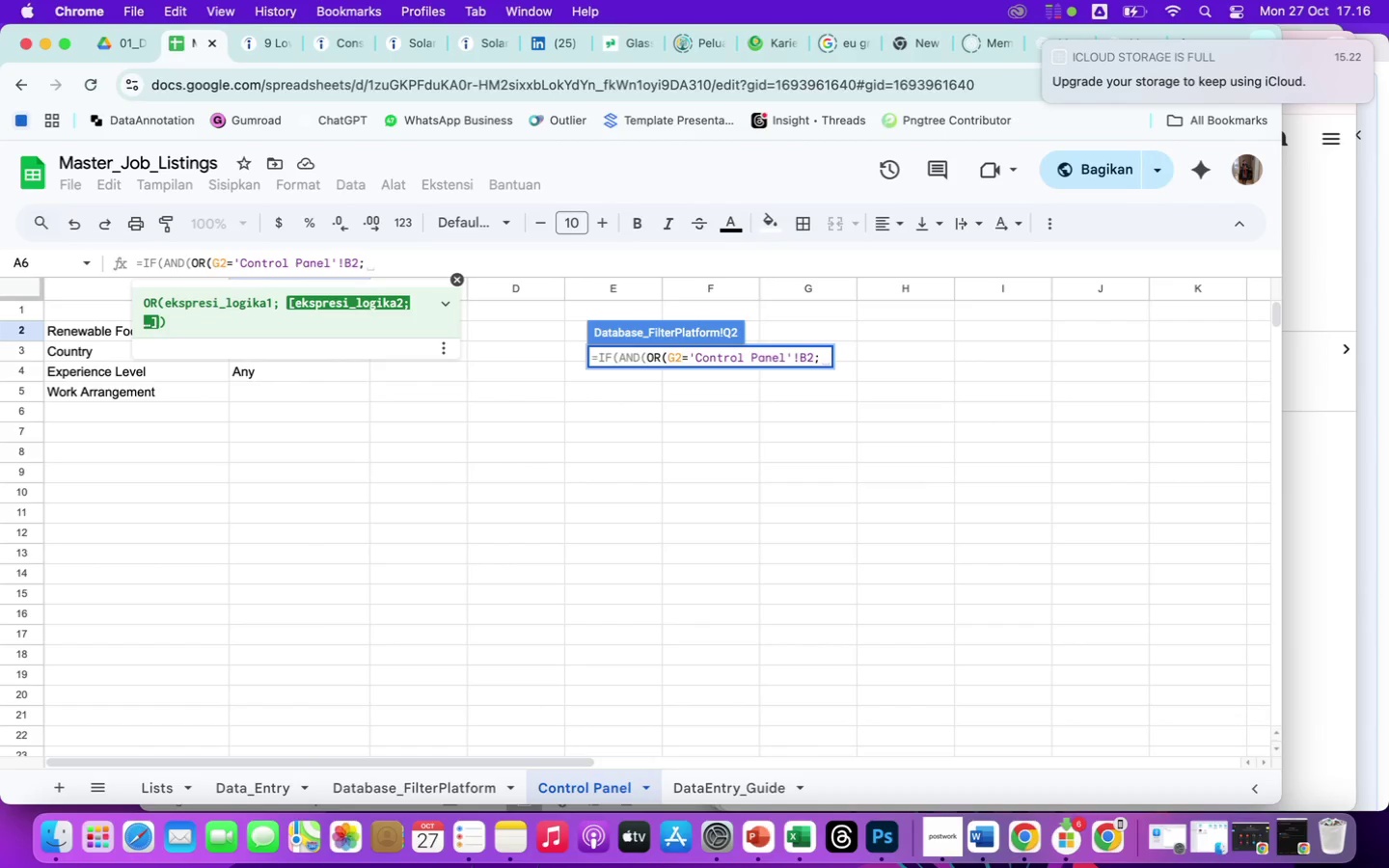 
scroll: coordinate [426, 433], scroll_direction: up, amount: 4.0
 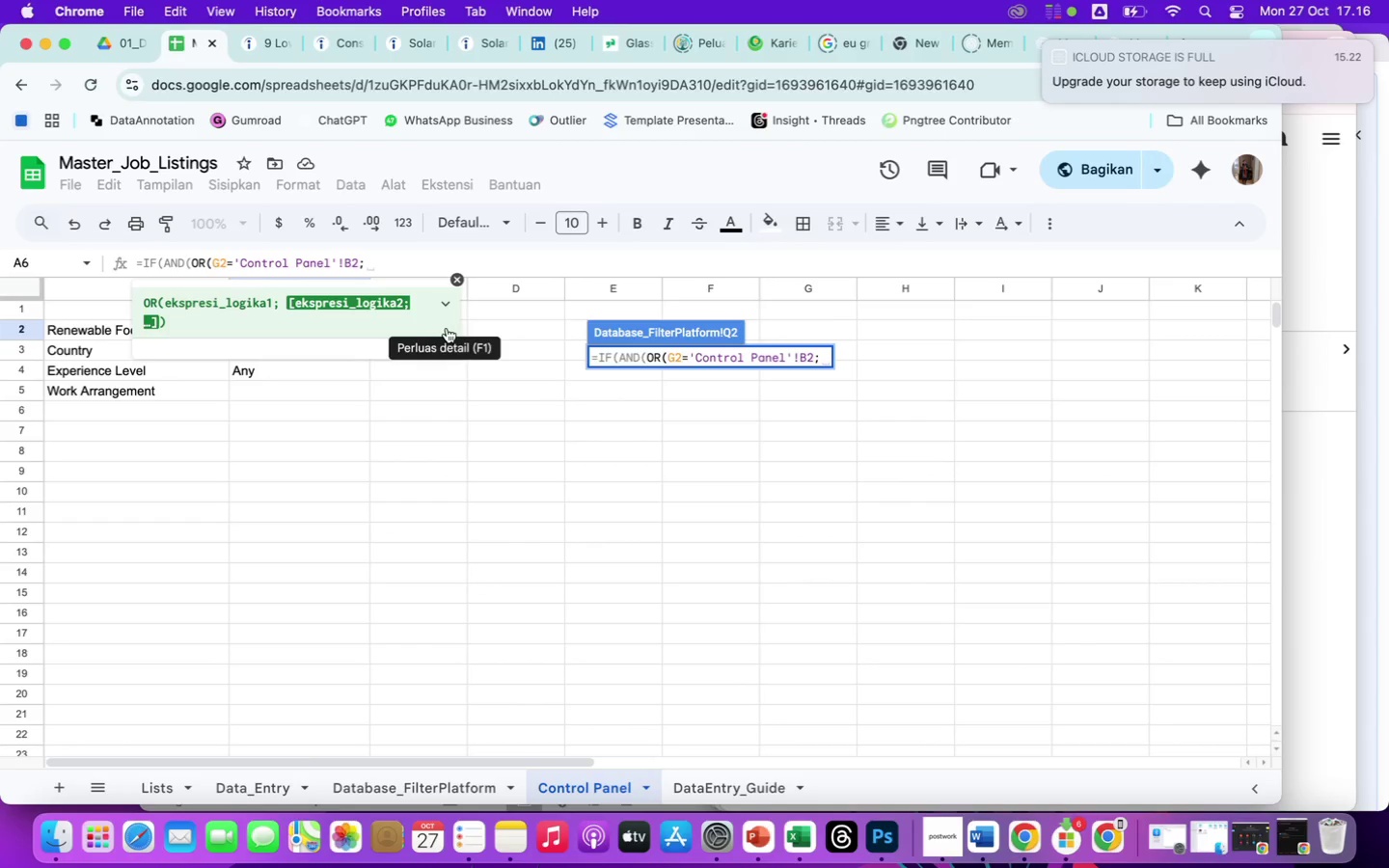 
scroll: coordinate [583, 426], scroll_direction: none, amount: 0.0
 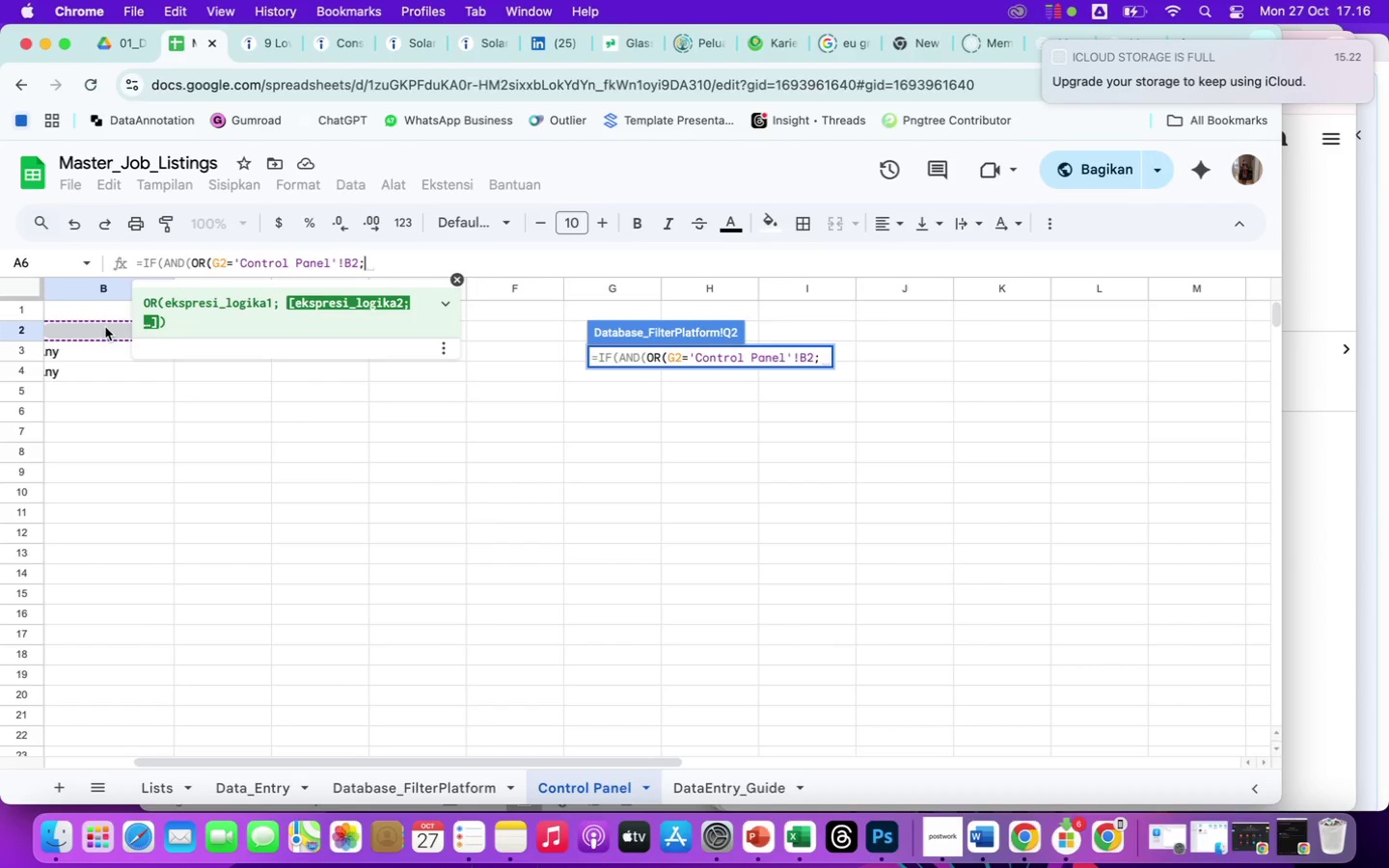 
wait(5.95)
 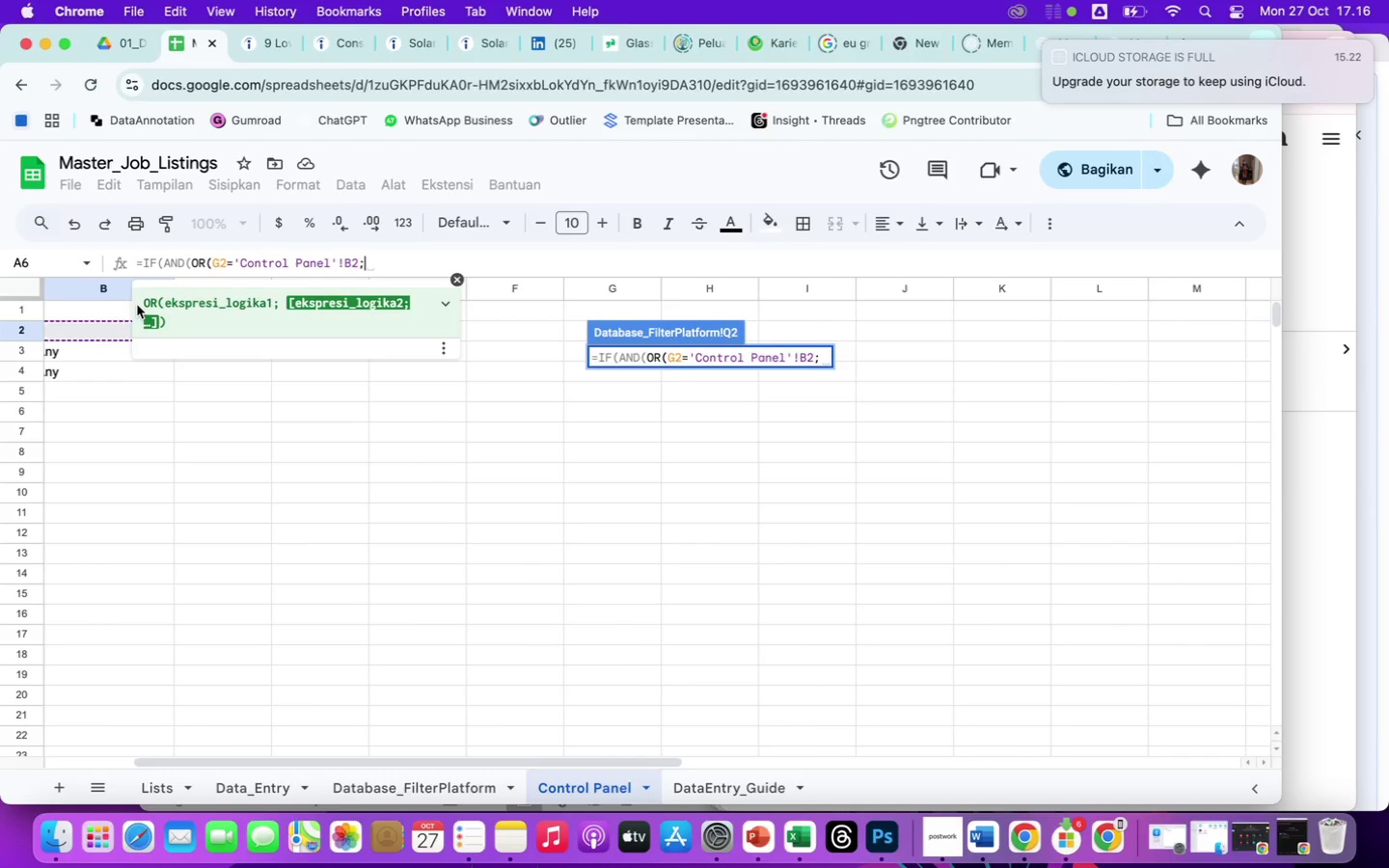 
left_click([105, 326])
 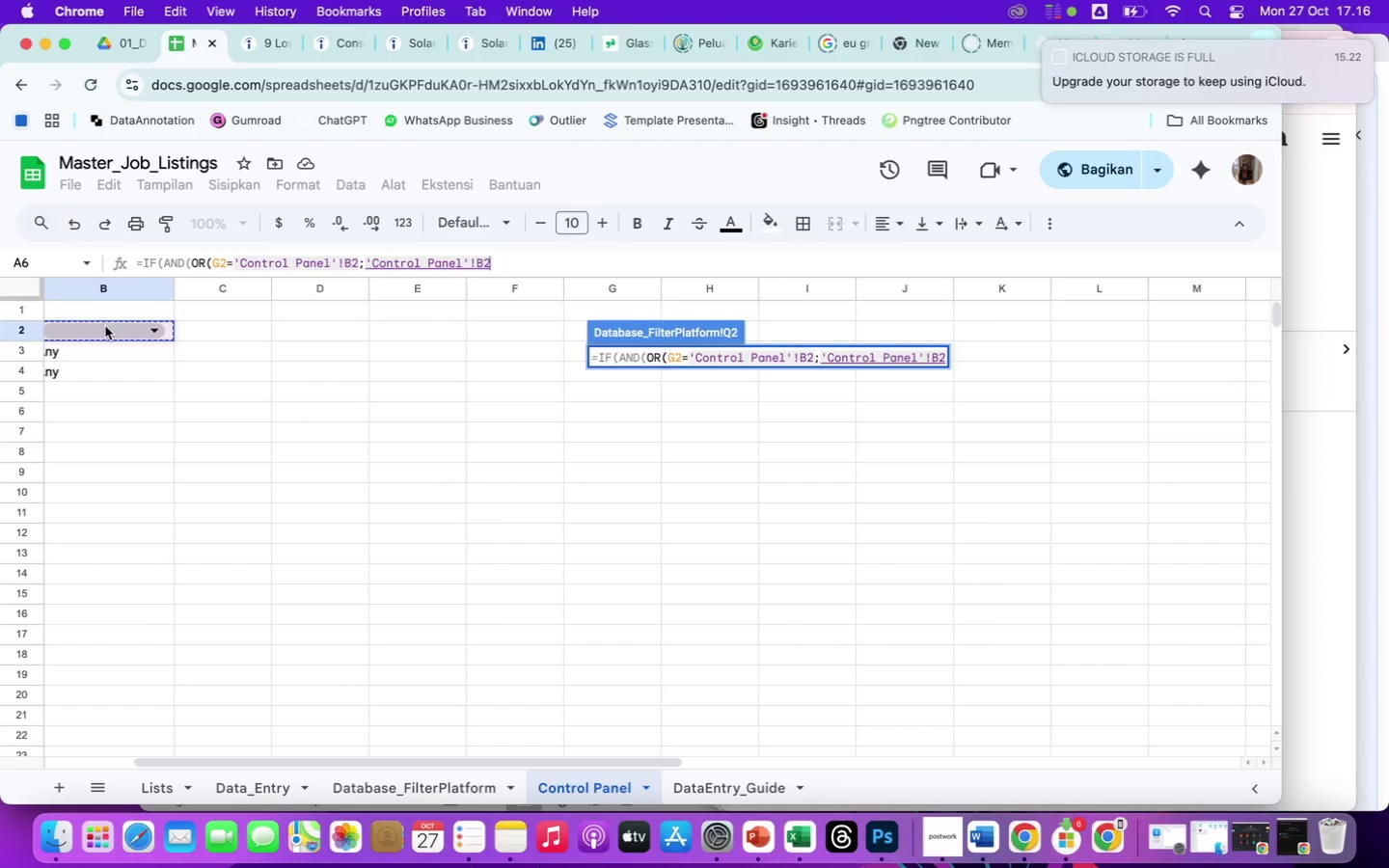 
wait(5.44)
 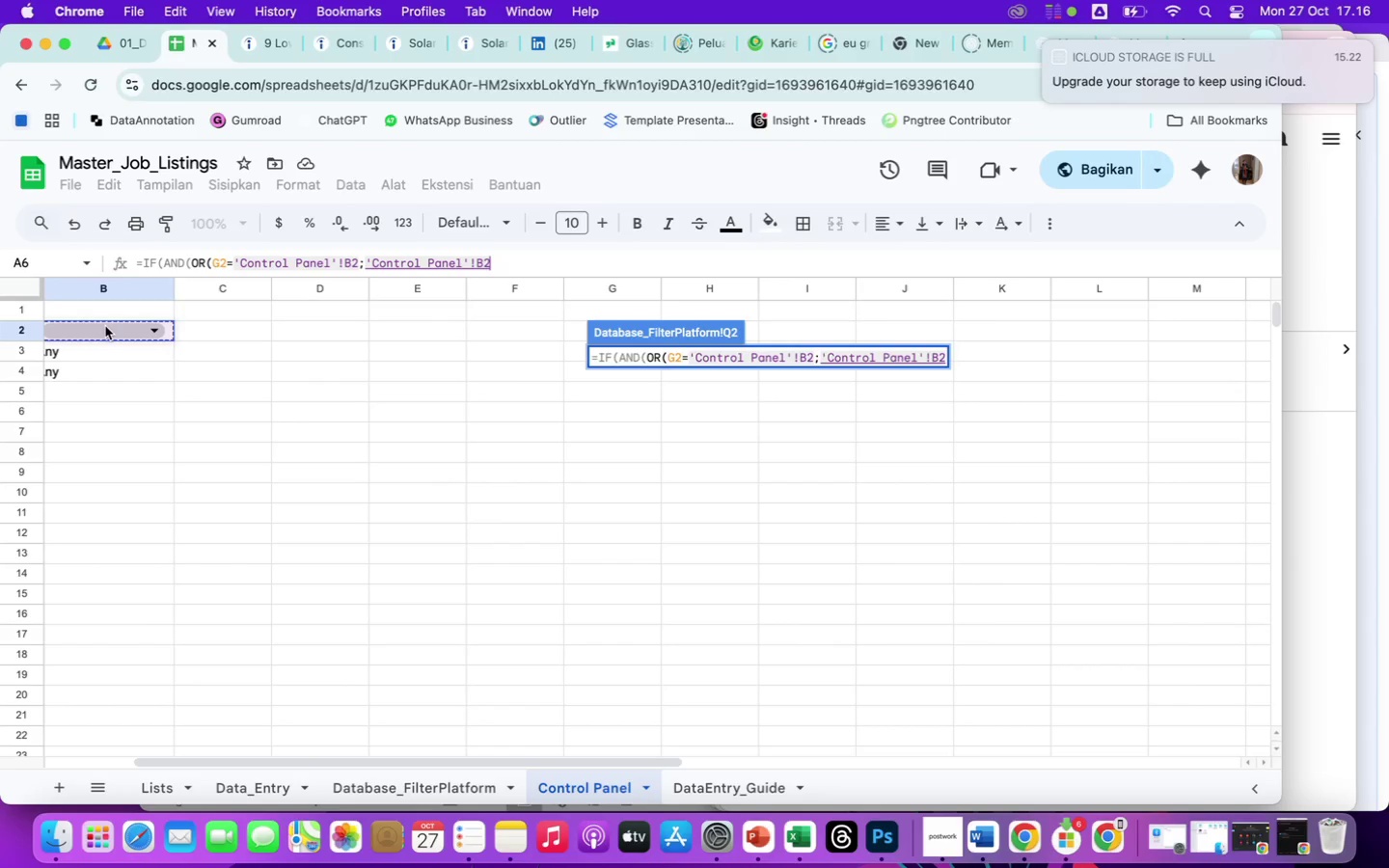 
key(Equal)
 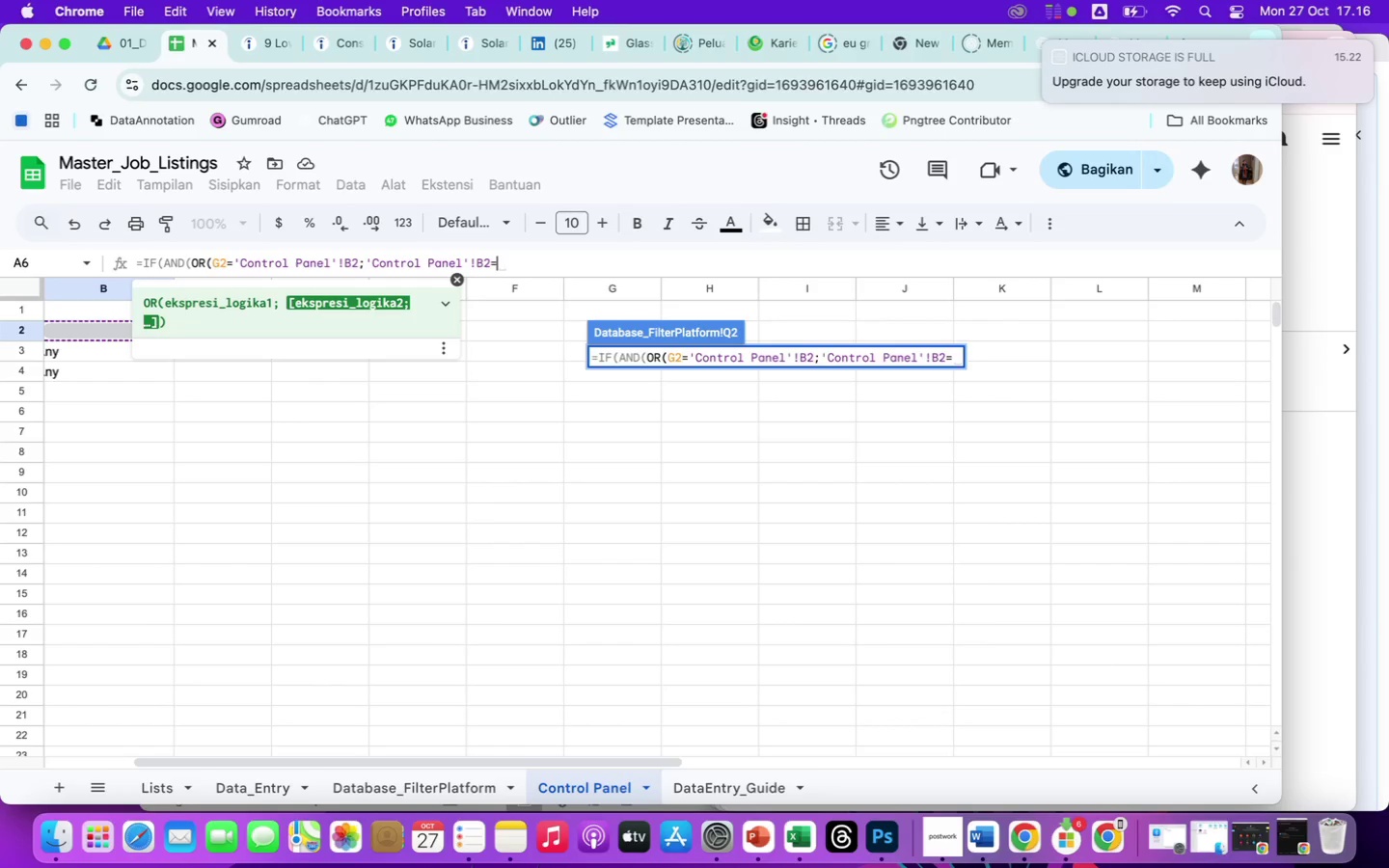 
type("Any")
 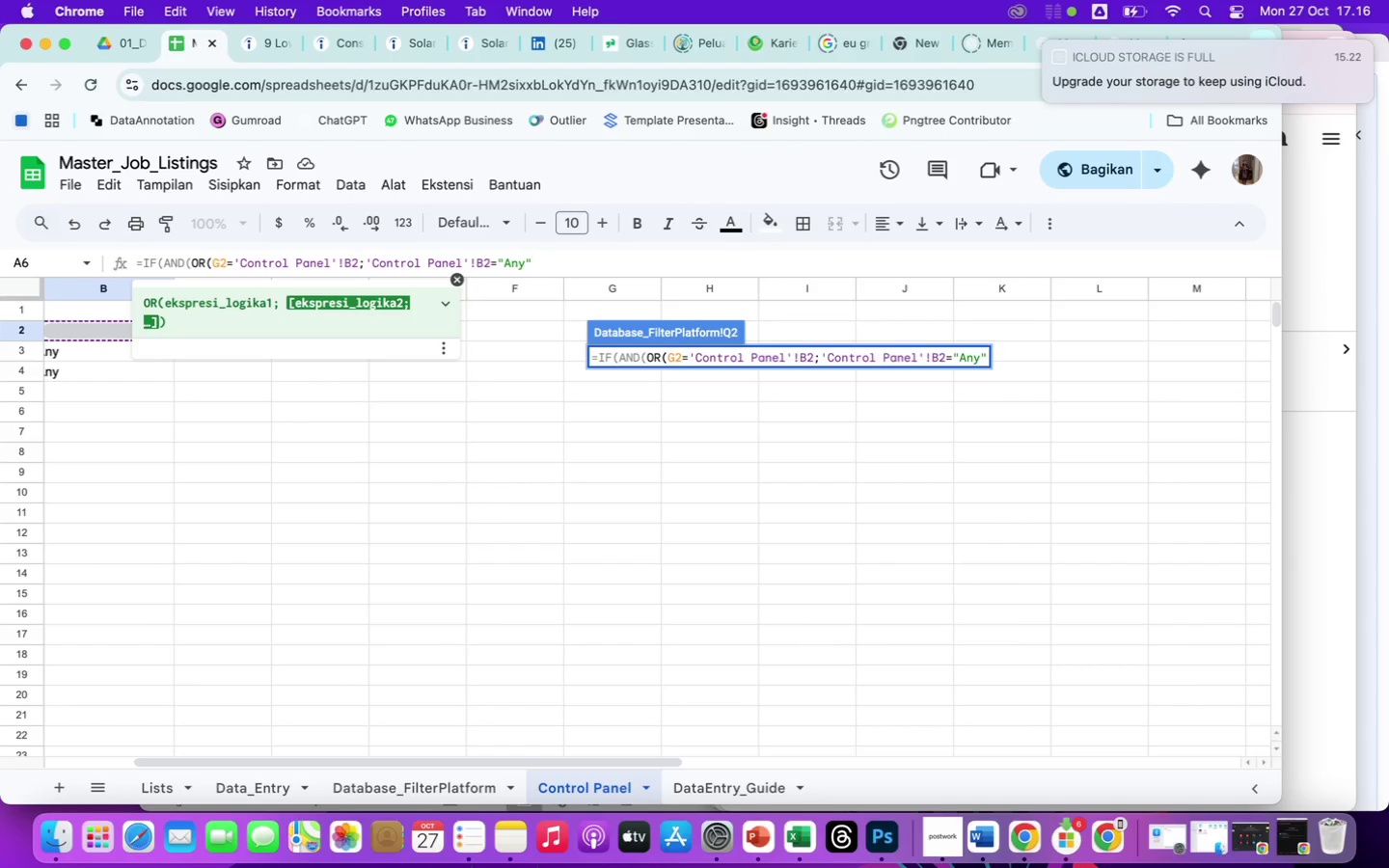 
wait(5.28)
 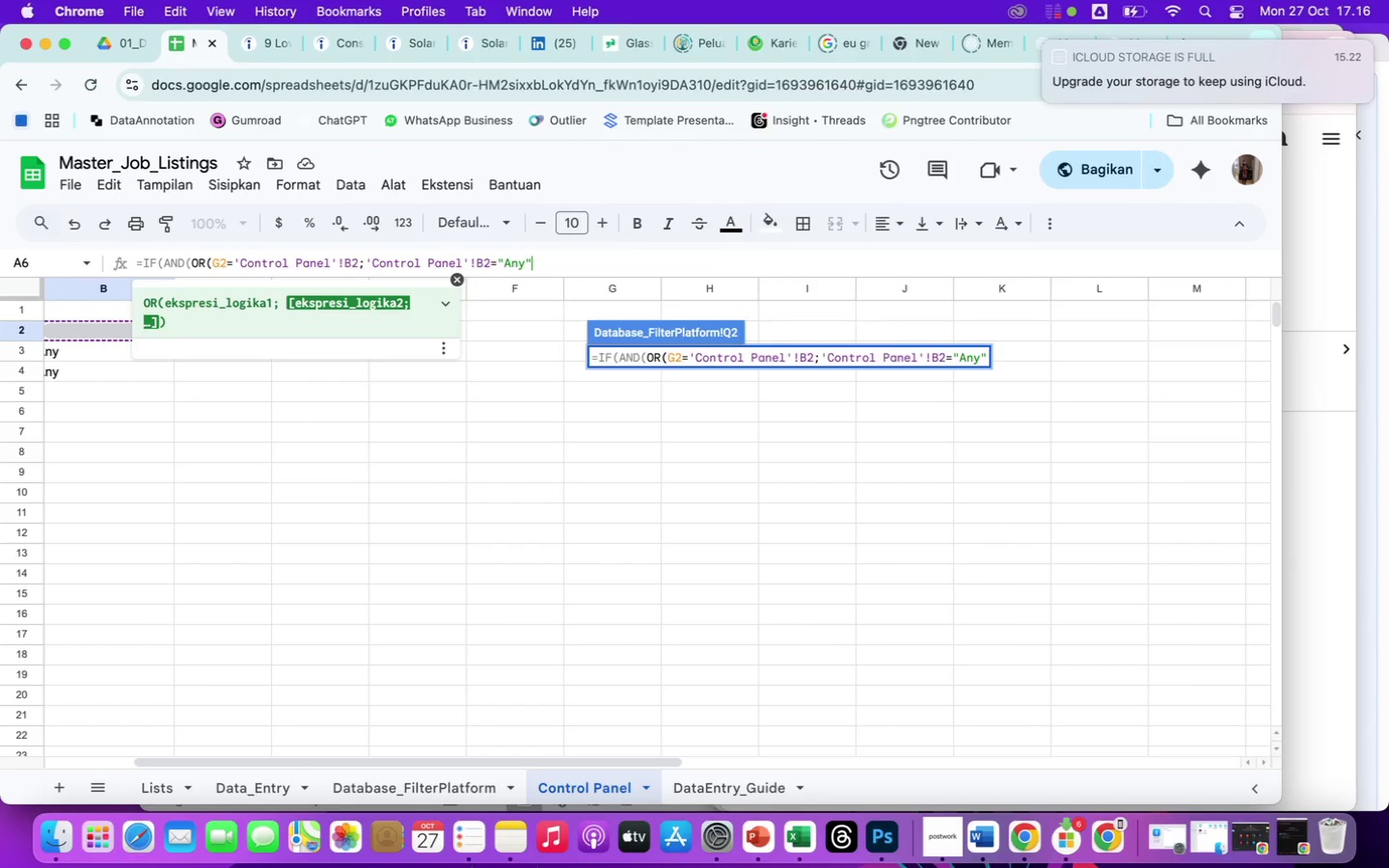 
key(Semicolon)
 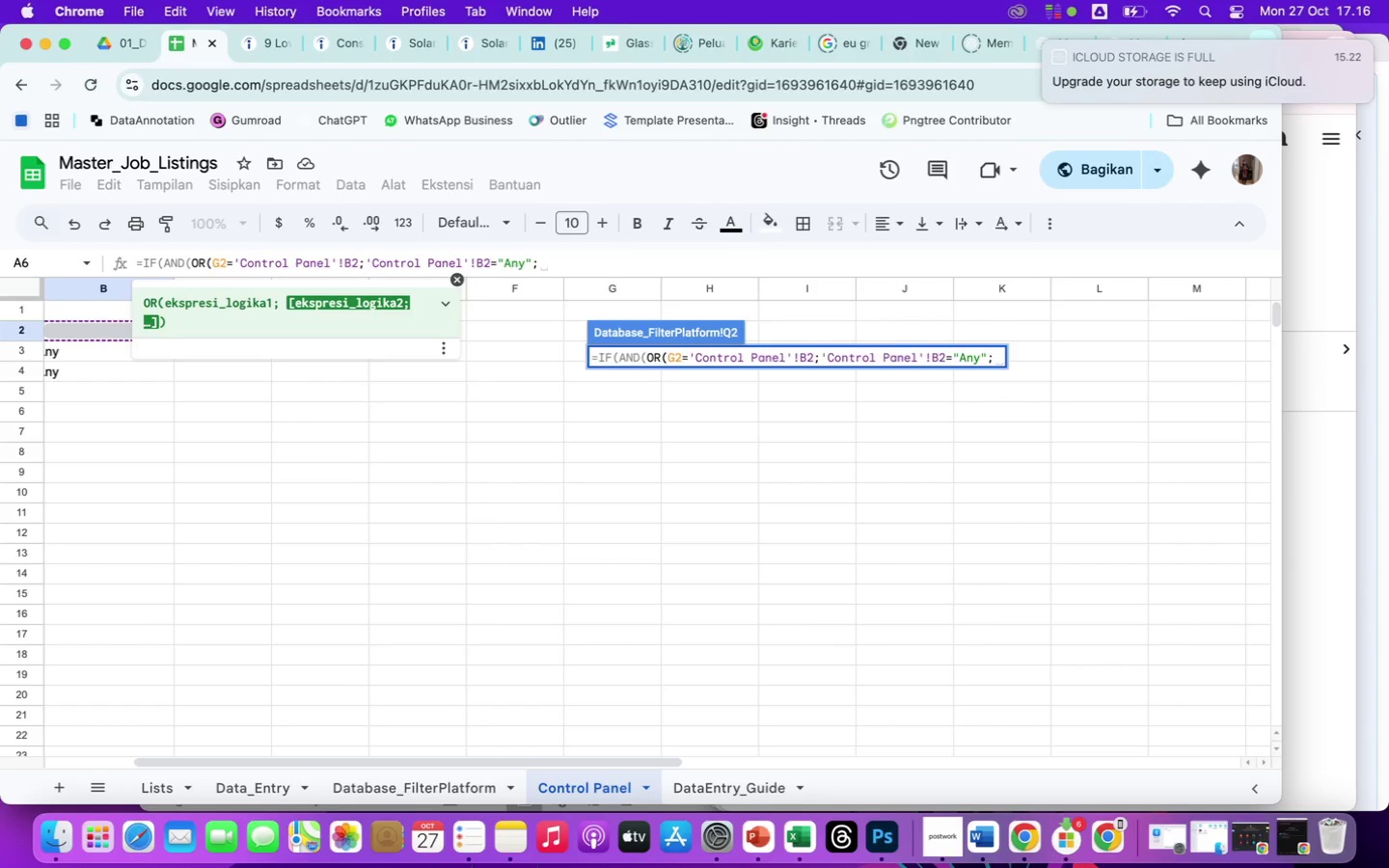 
key(Space)
 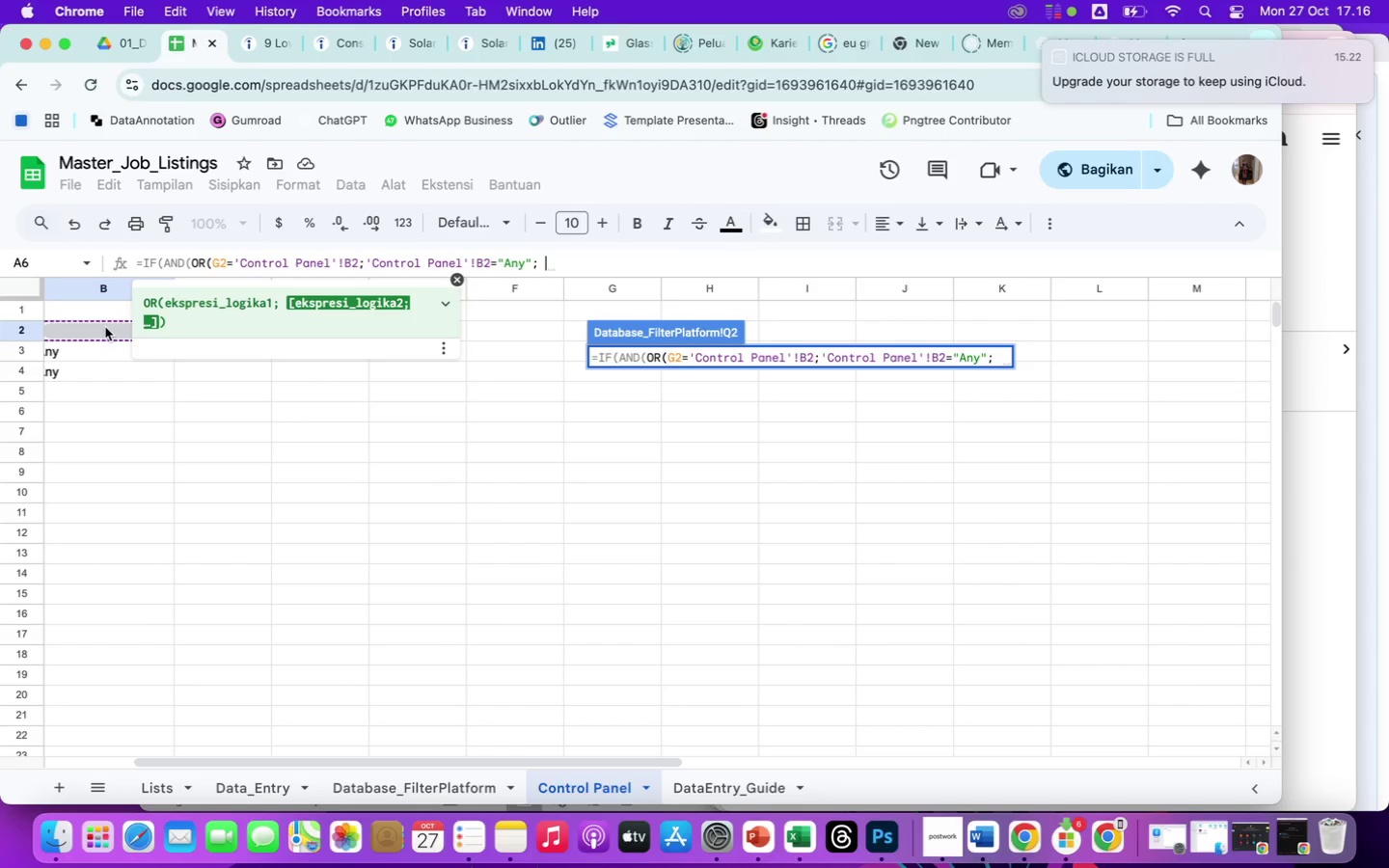 
wait(6.0)
 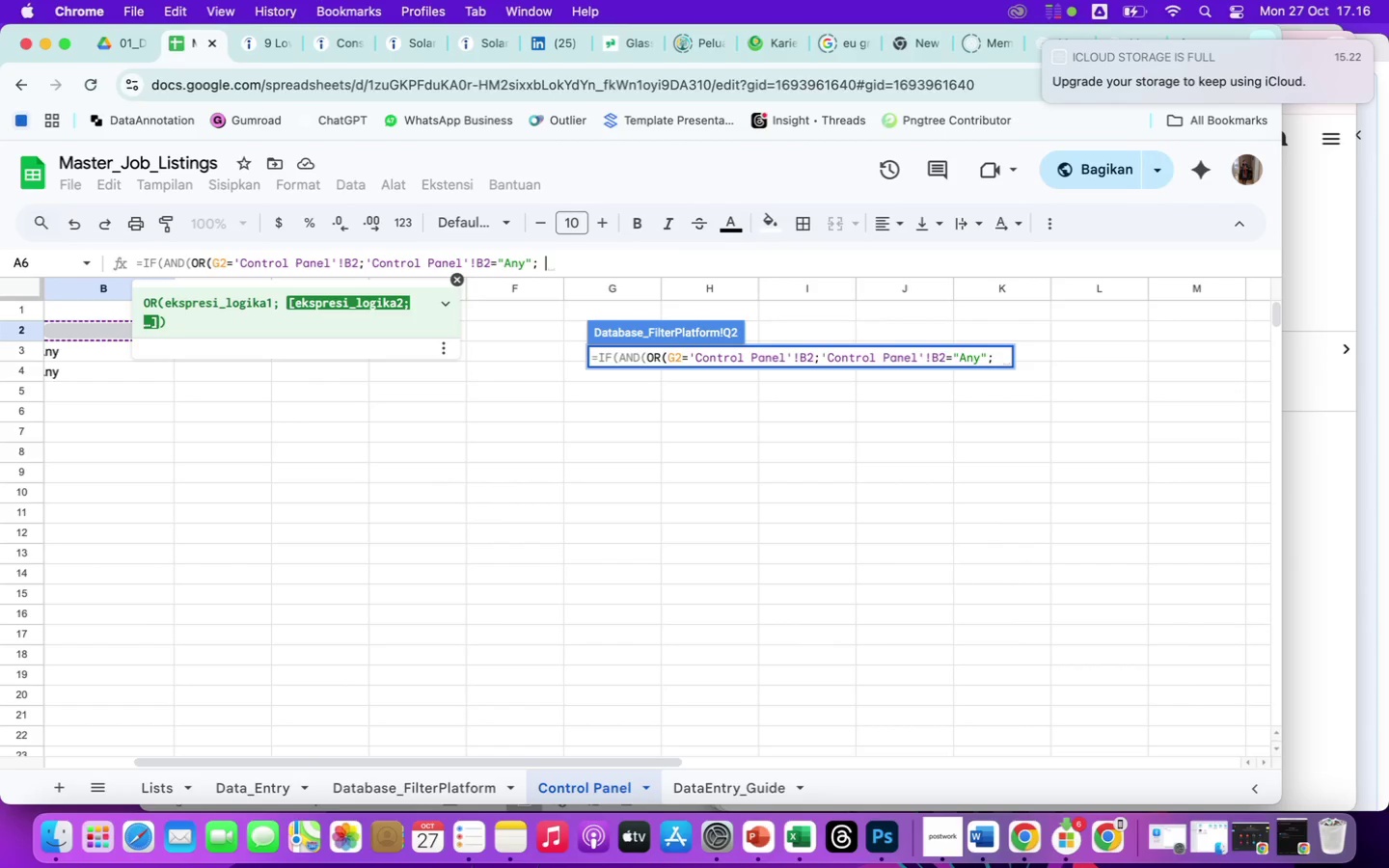 
left_click([105, 328])
 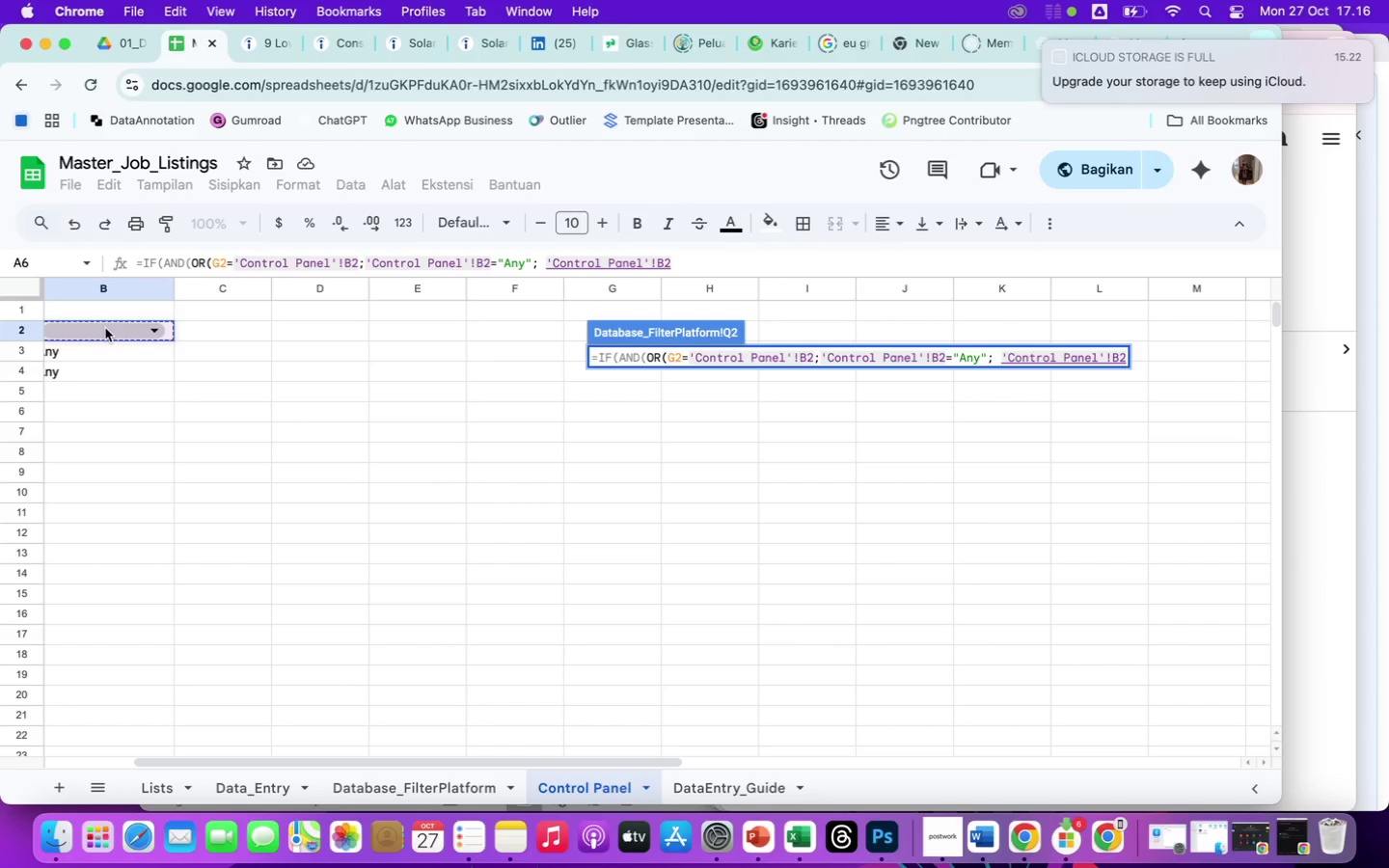 
wait(6.03)
 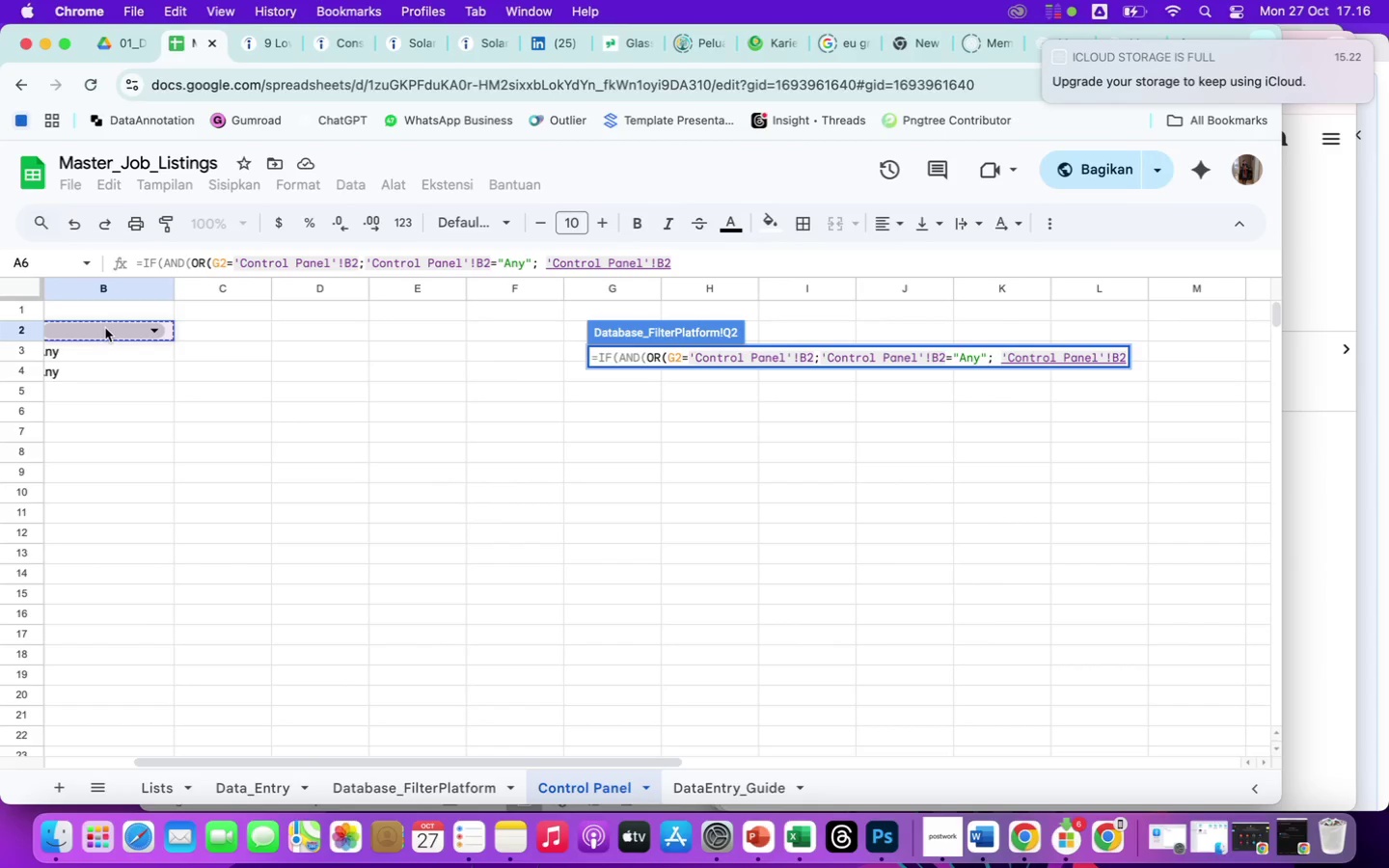 
key(Equal)
 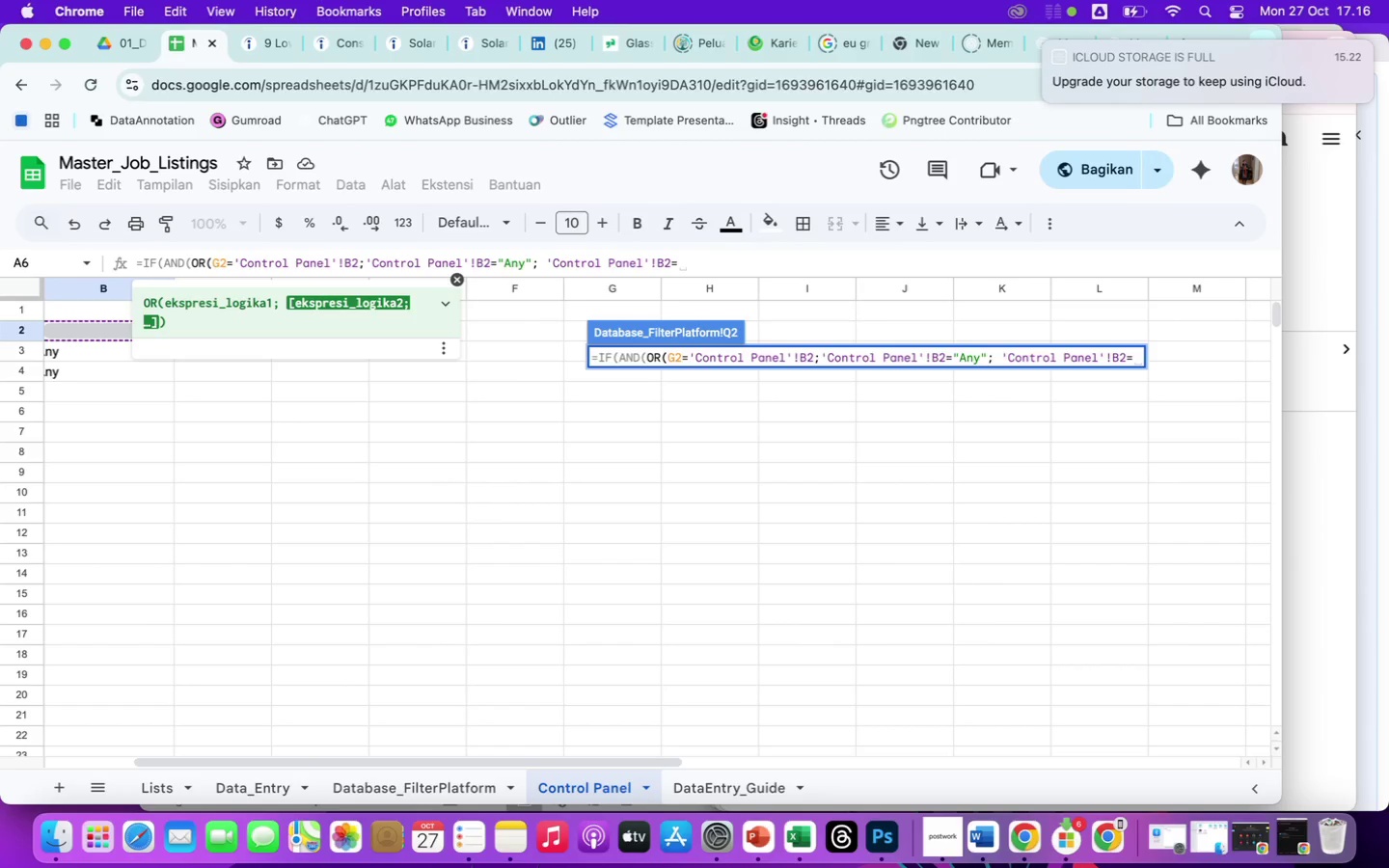 
key(Shift+ShiftRight)
 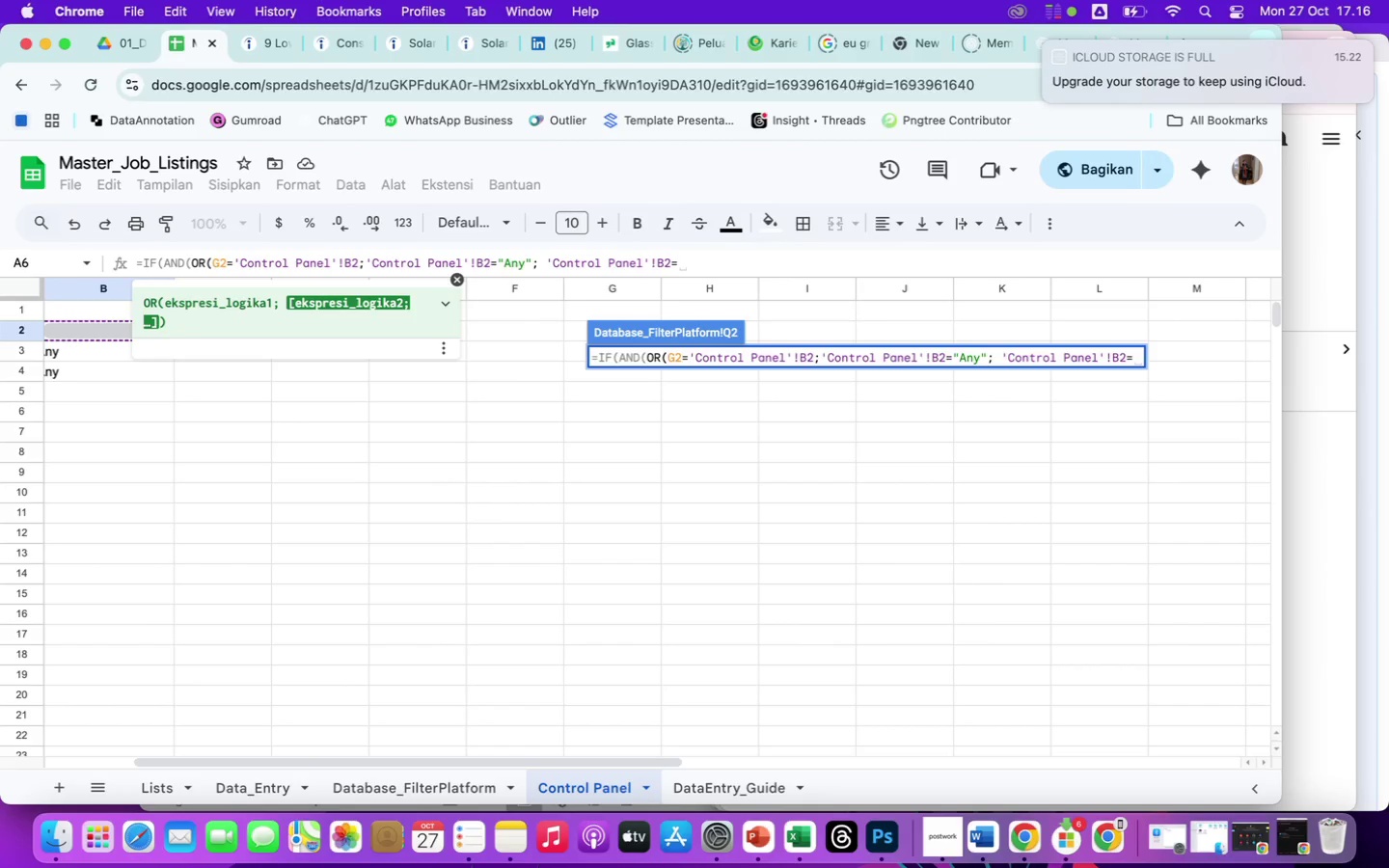 
key(Shift+Quote)
 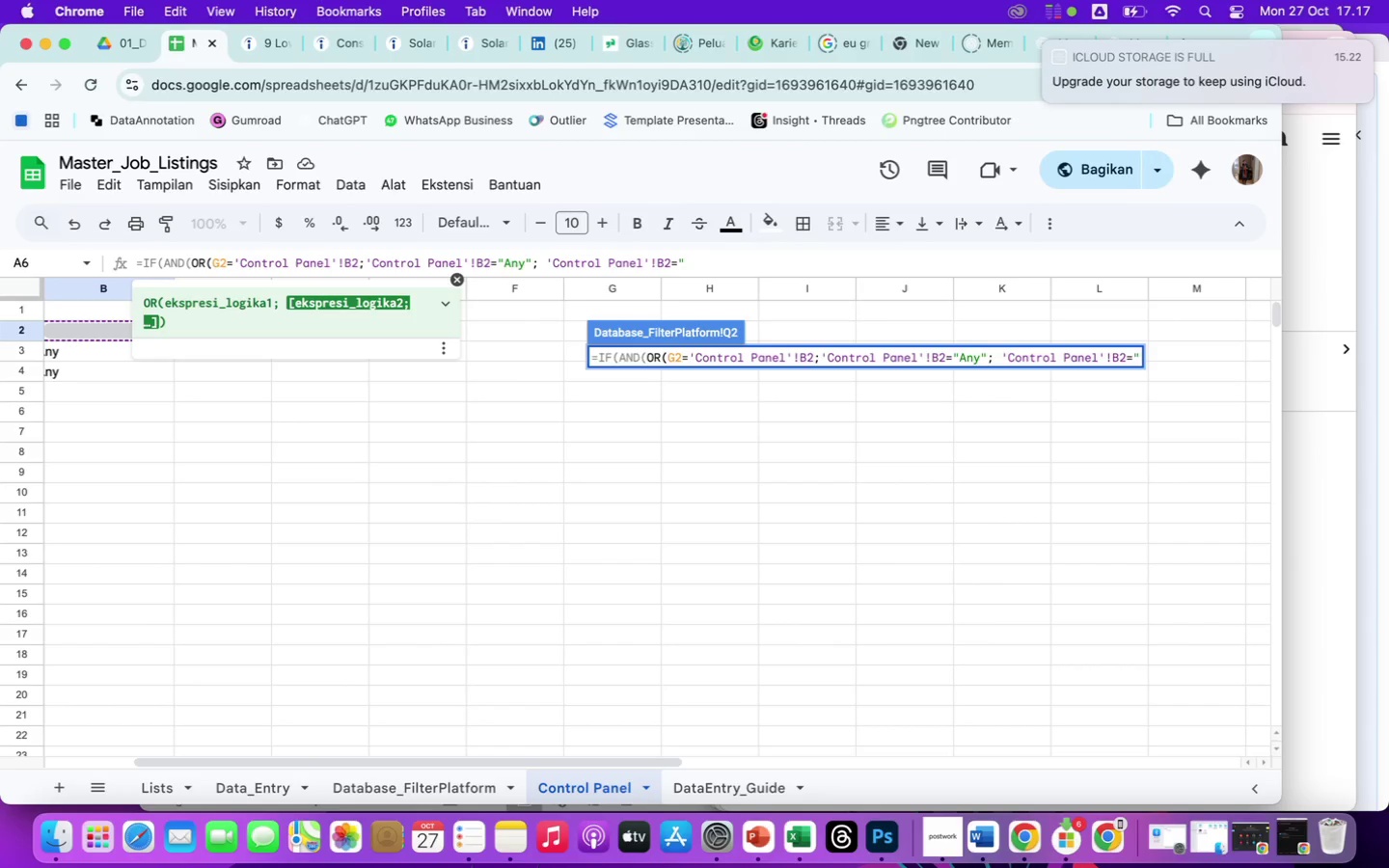 
key(Shift+Quote)
 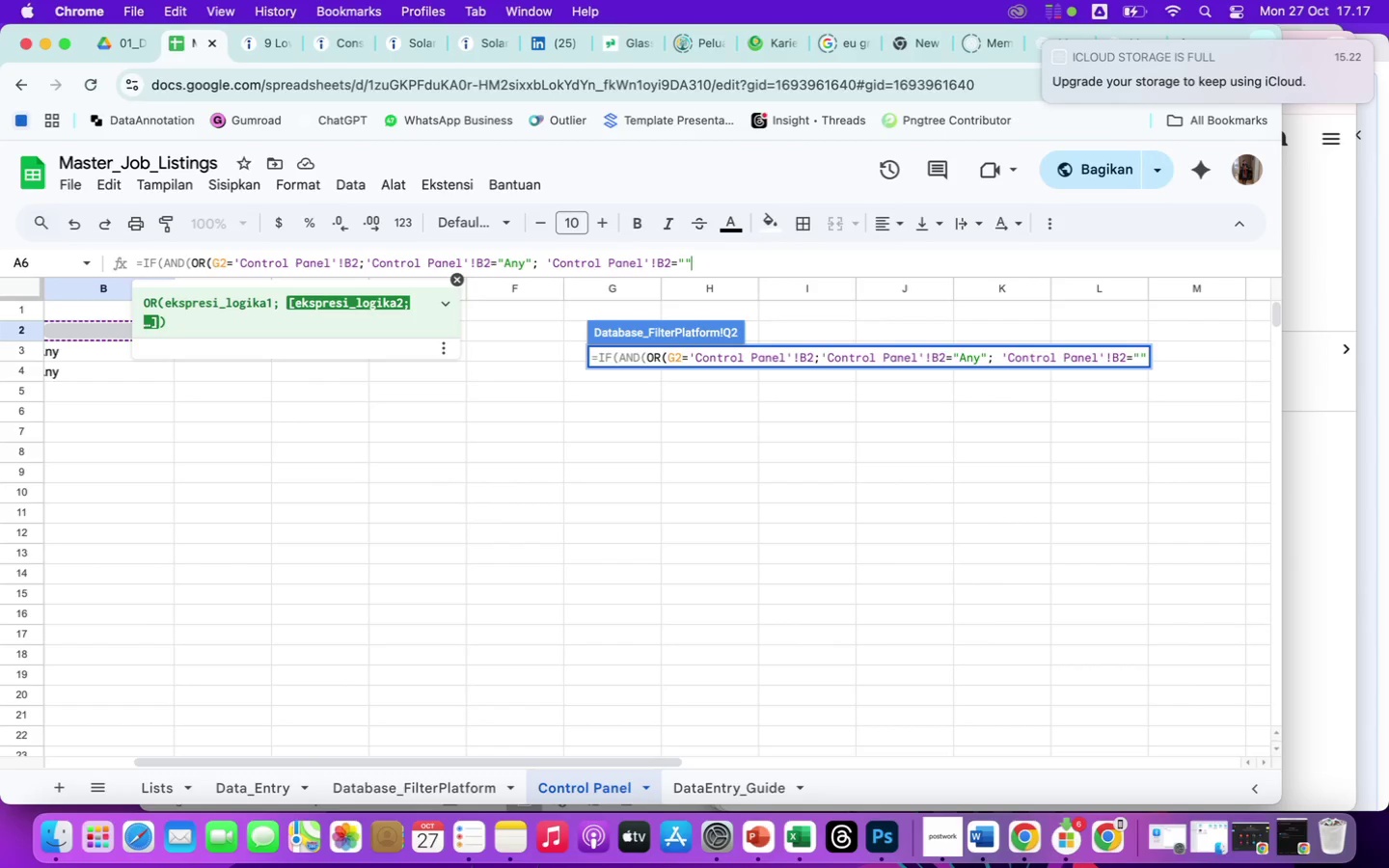 
wait(5.53)
 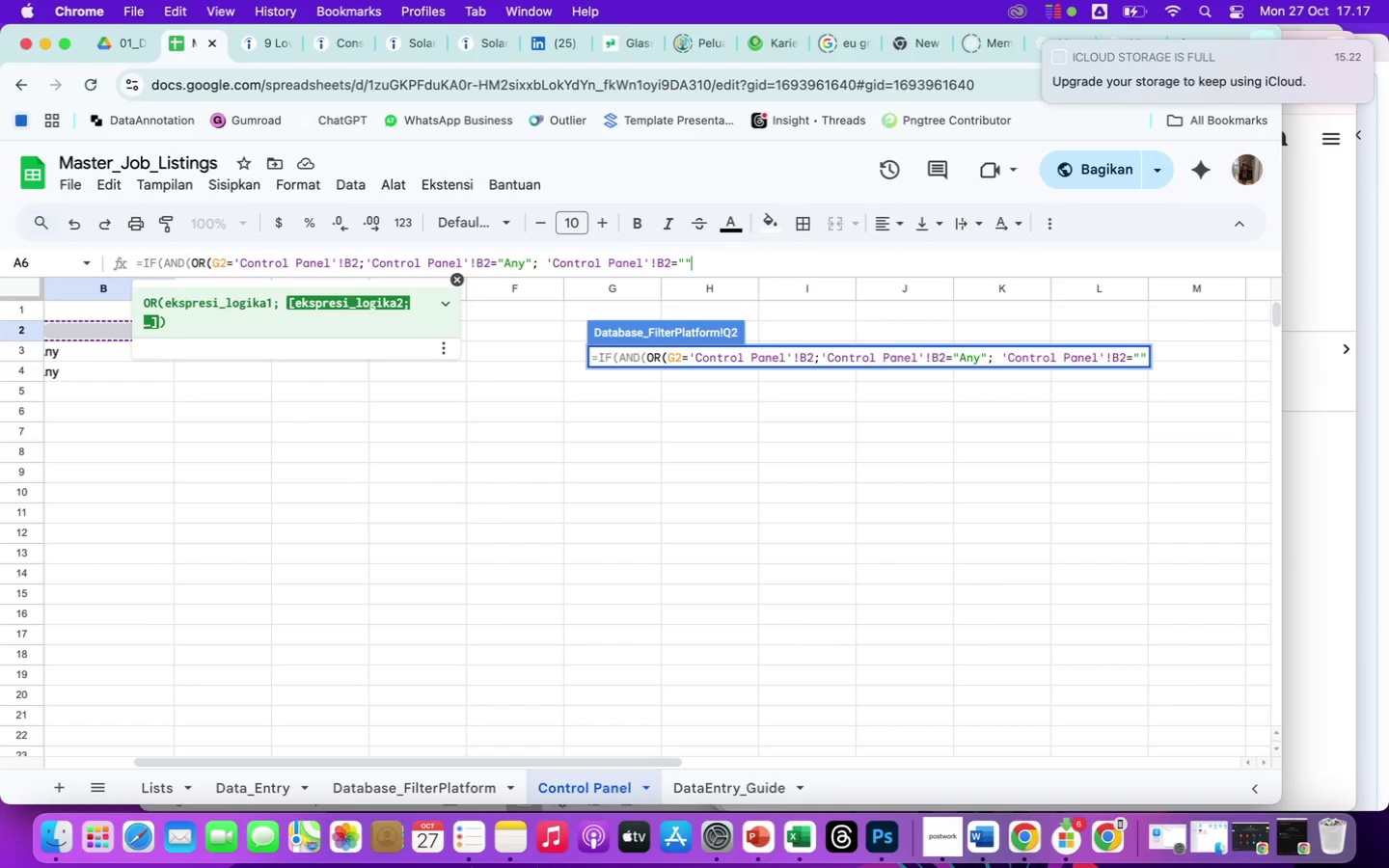 
key(Shift+0)
 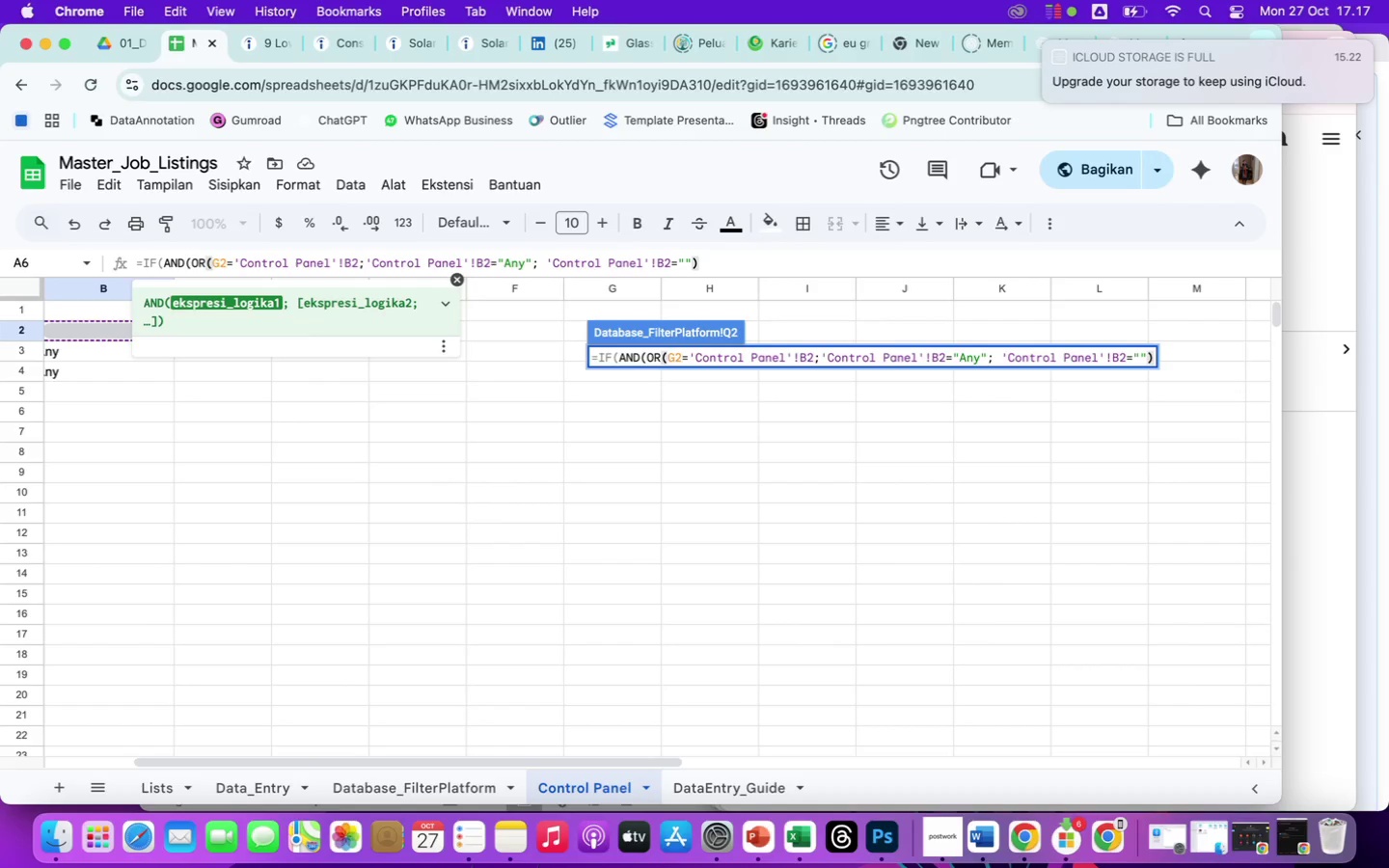 
wait(7.89)
 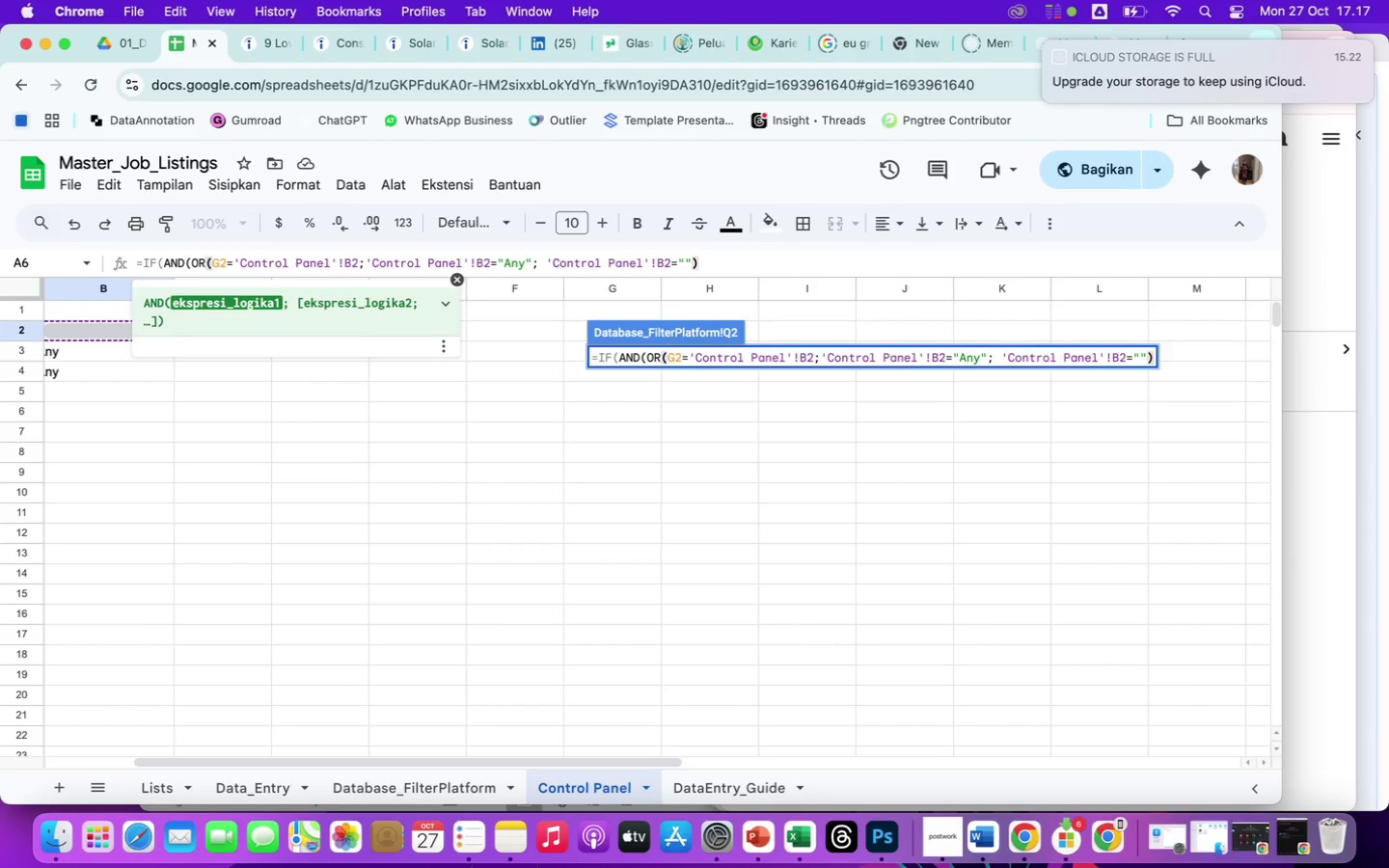 
key(Semicolon)
 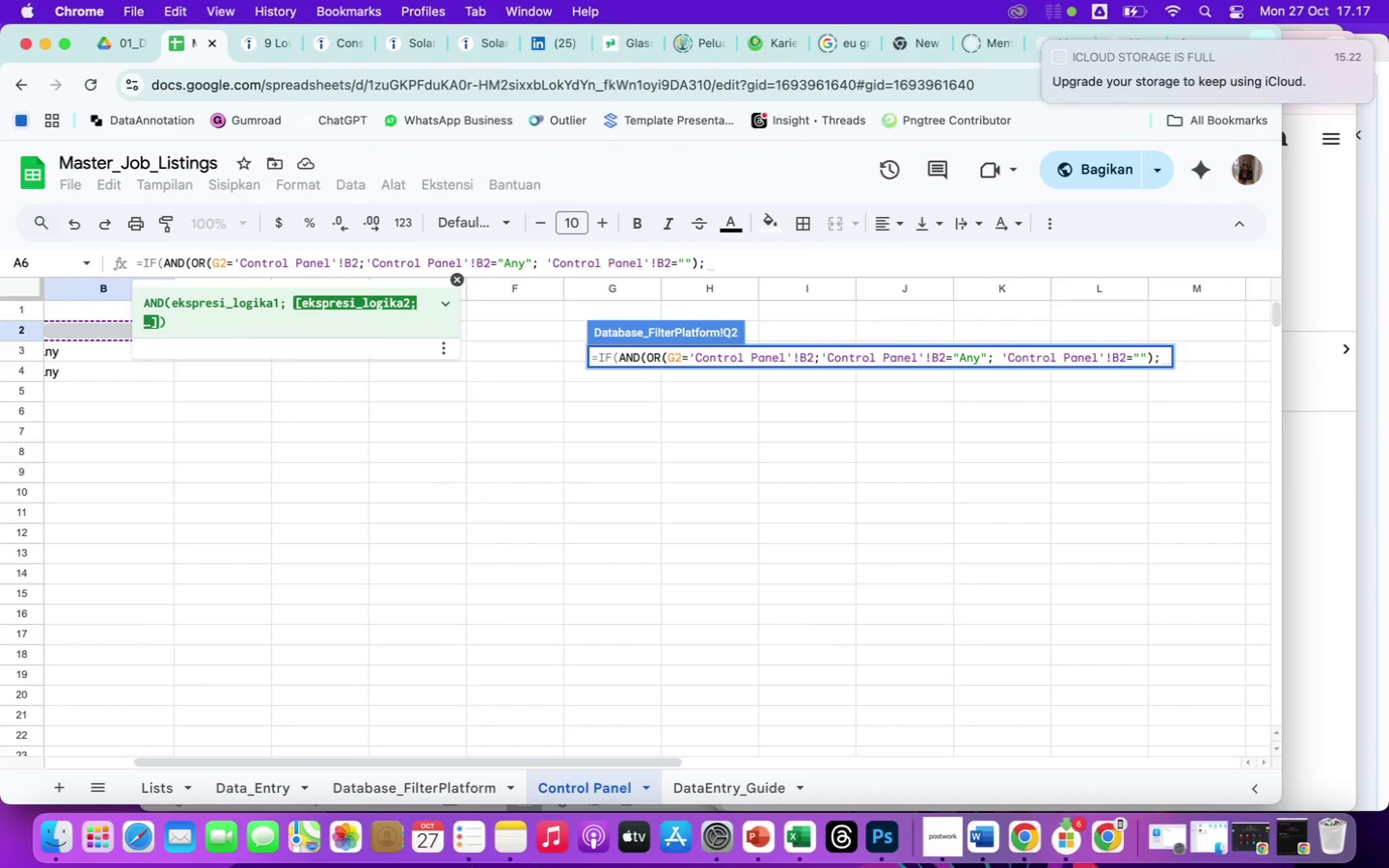 
key(Space)
 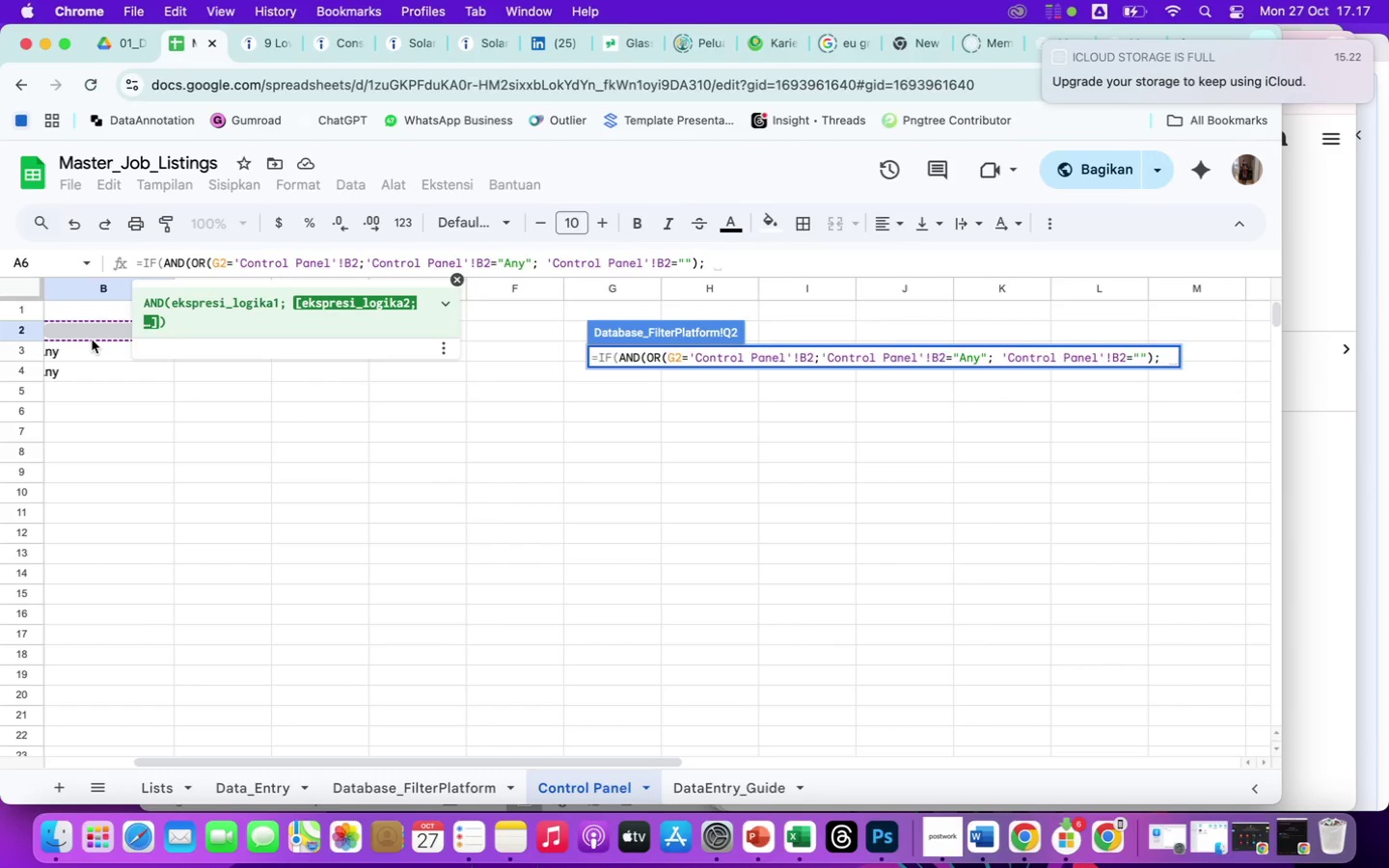 
wait(20.84)
 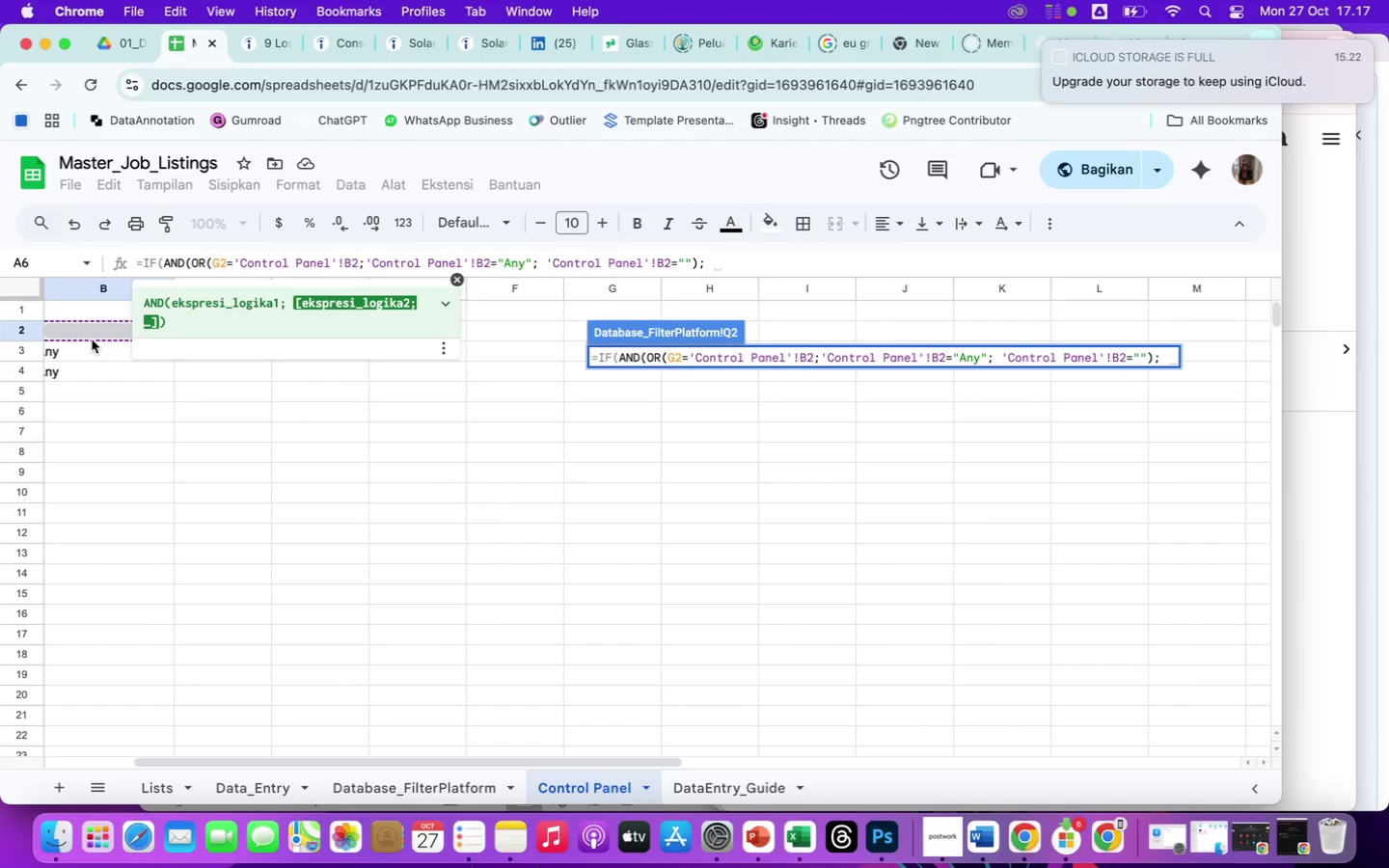 
type(OR)
 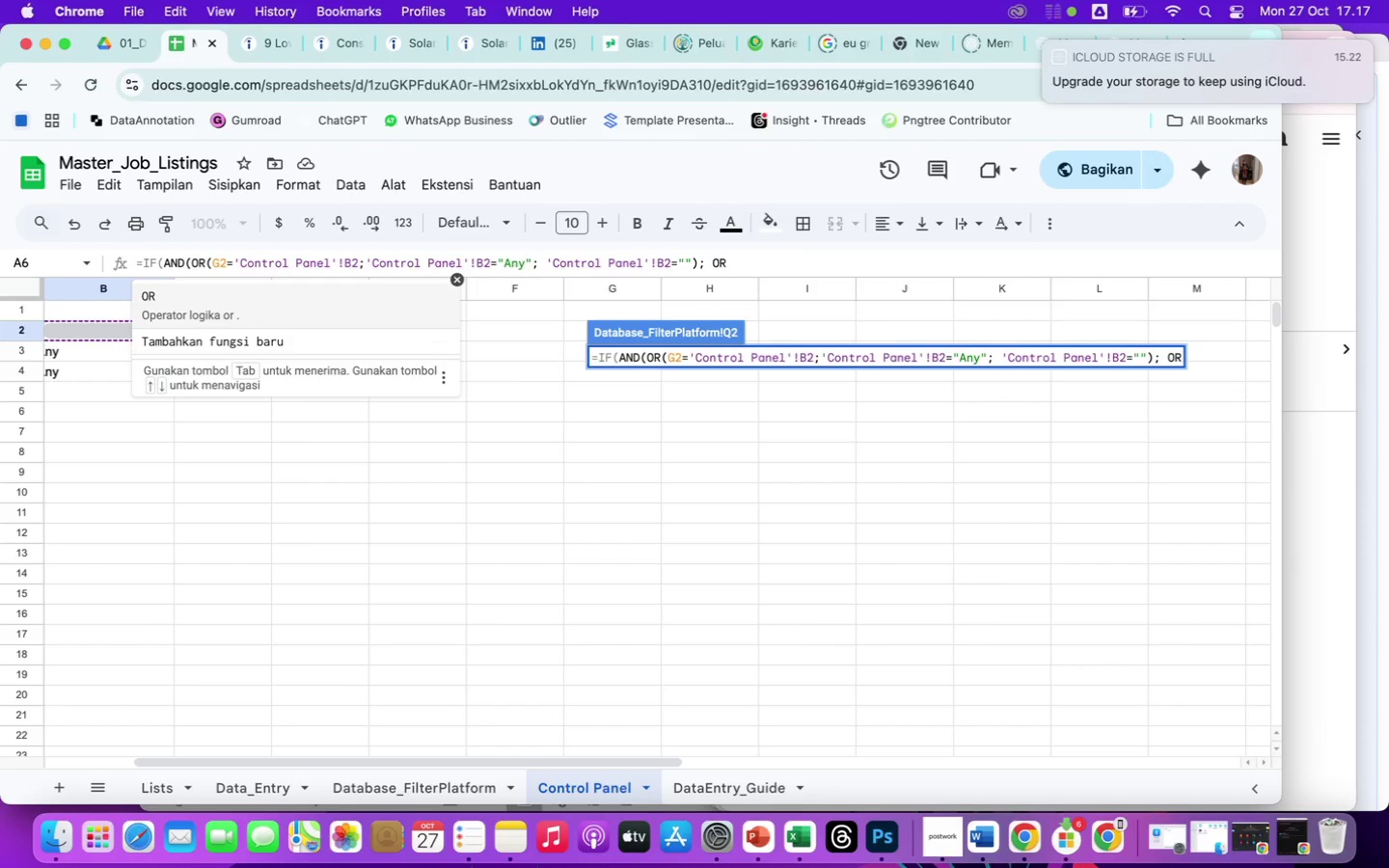 
type((D2)
 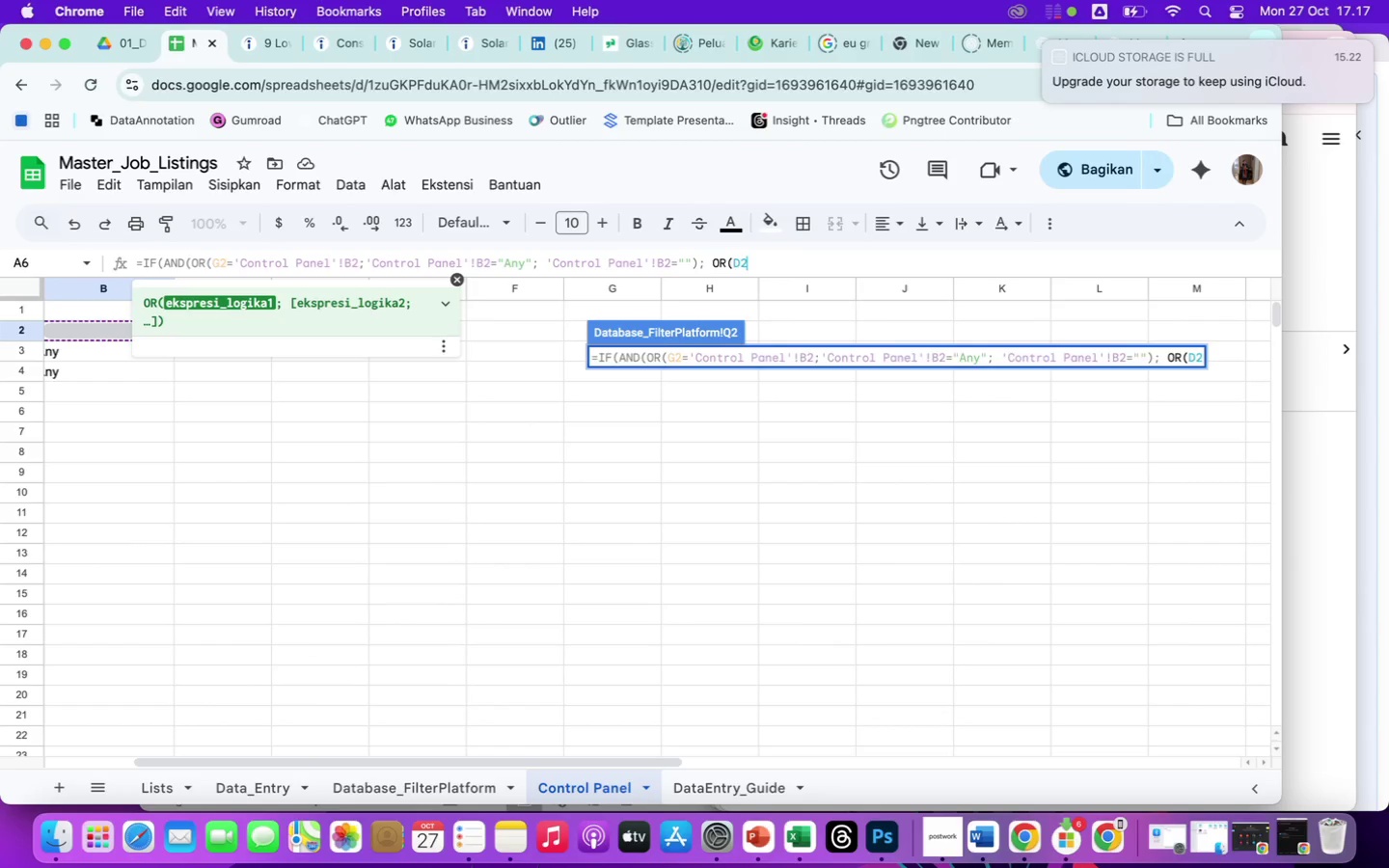 
key(Equal)
 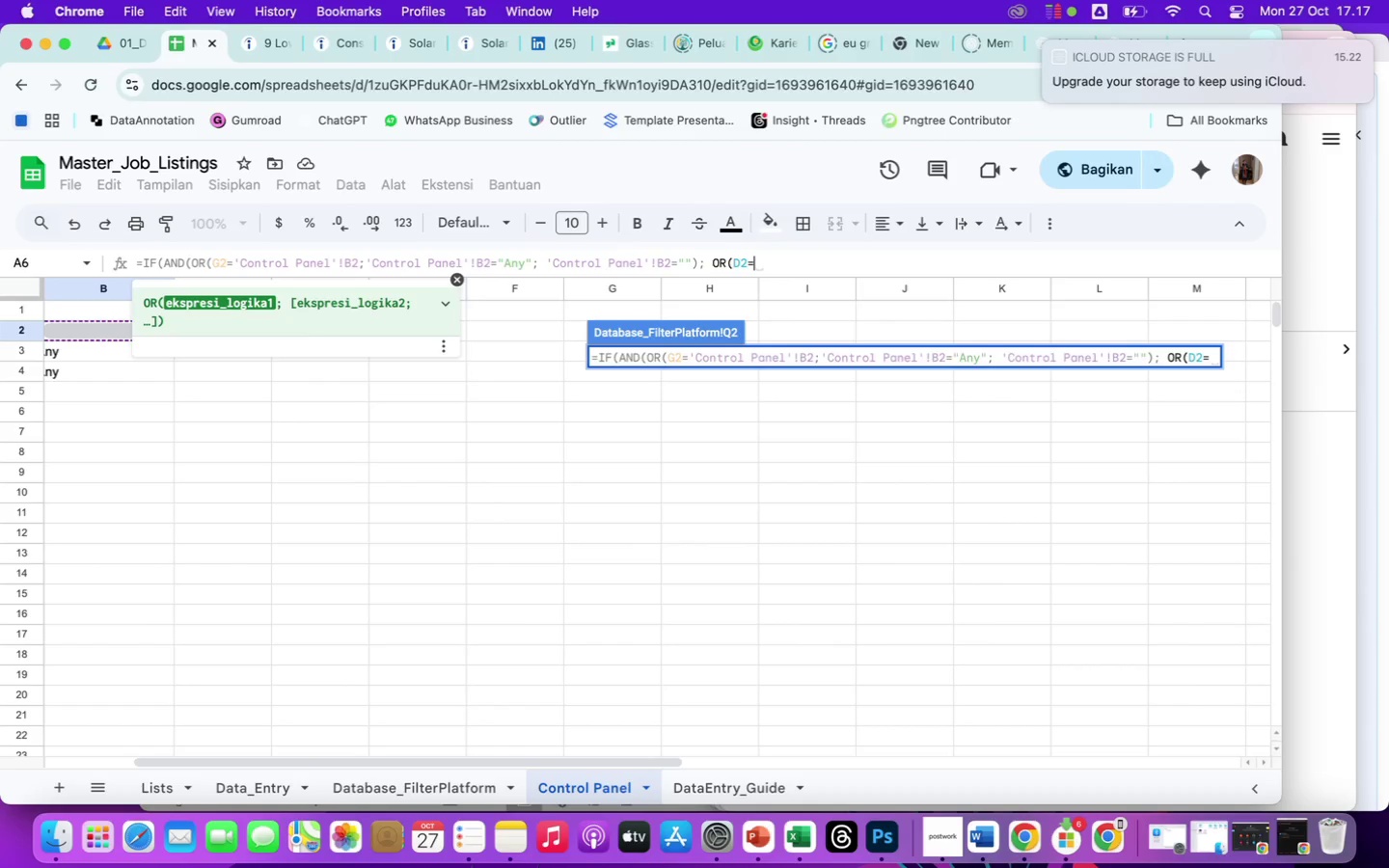 
wait(9.22)
 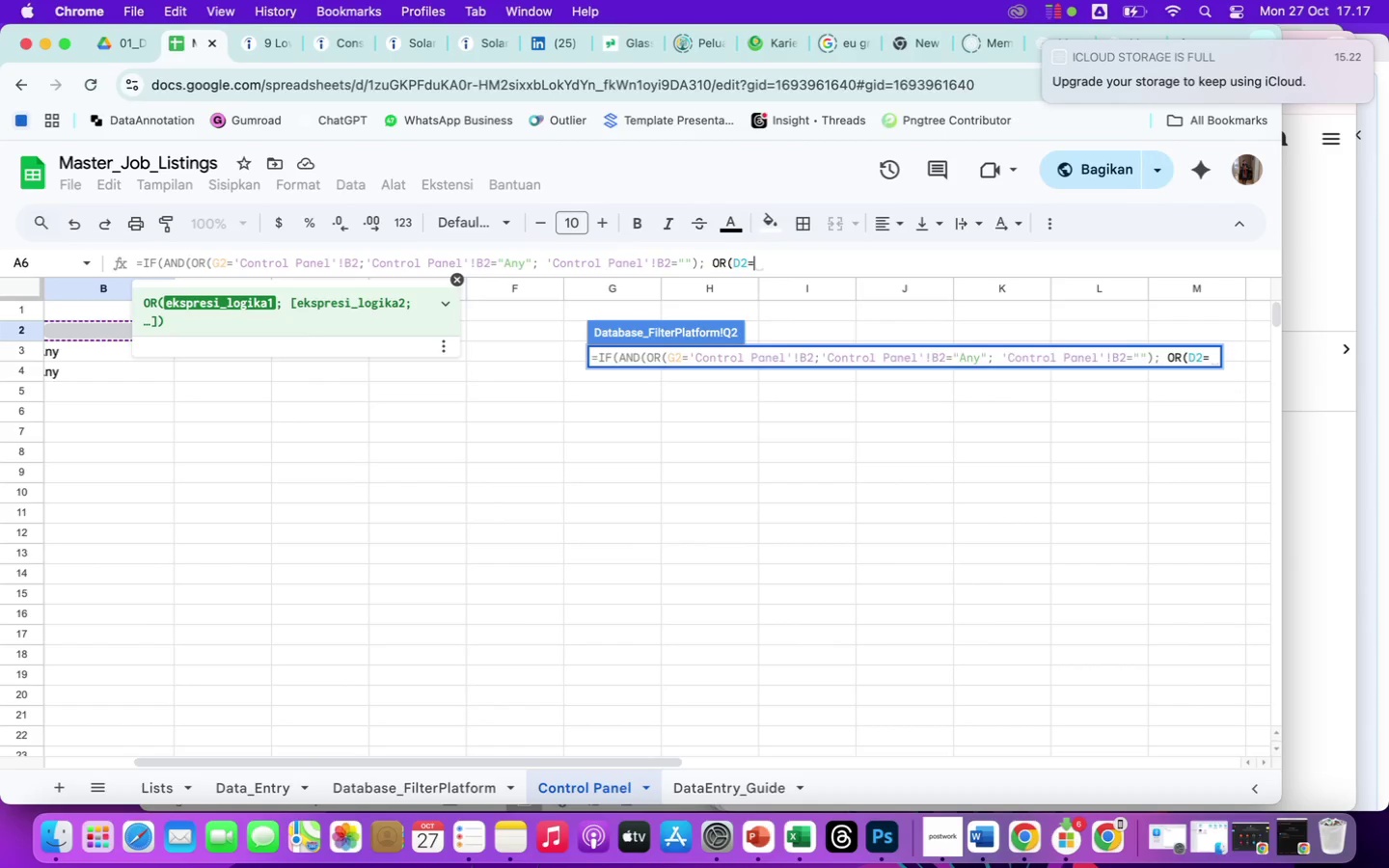 
left_click([735, 267])
 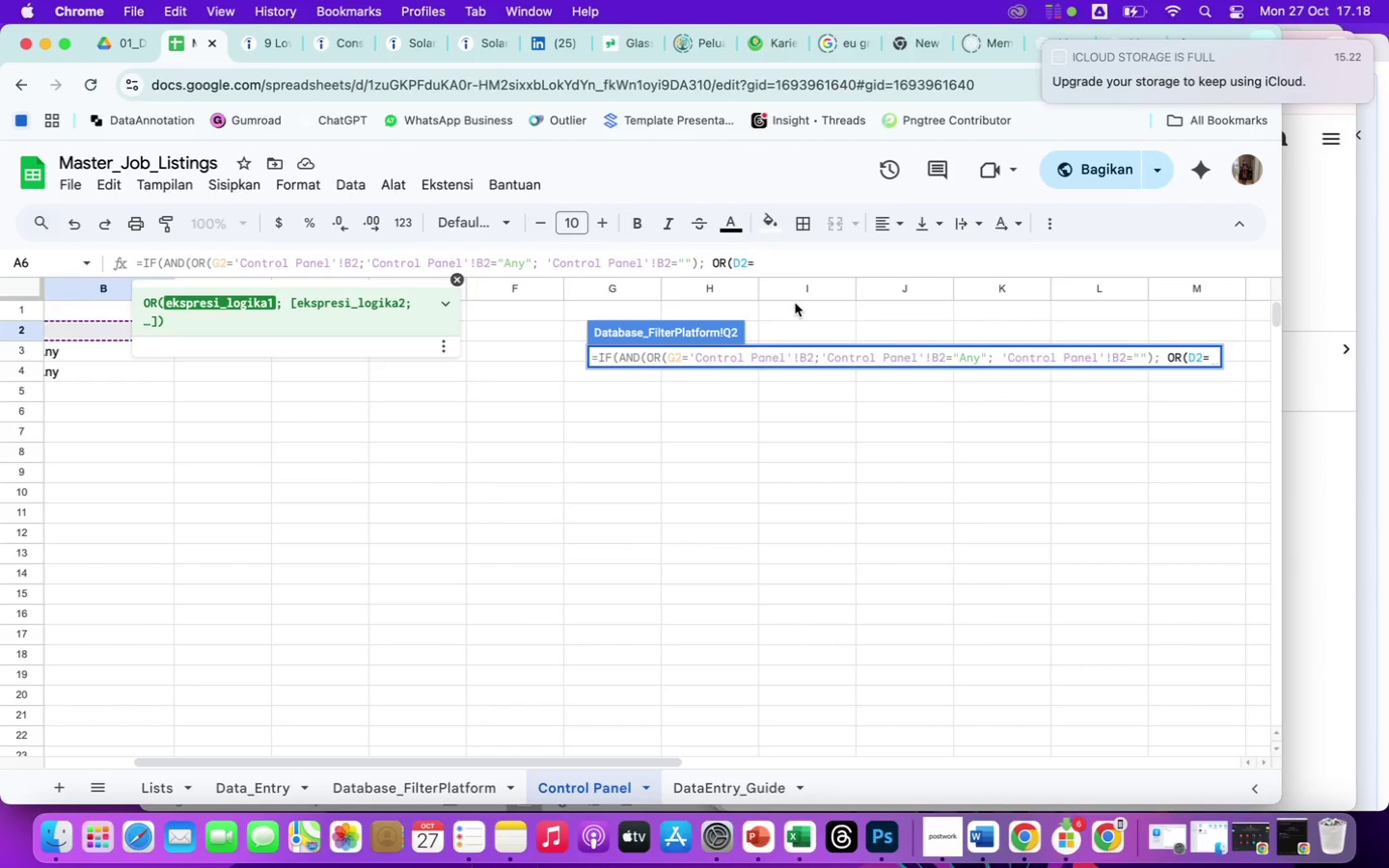 
key(Shift+4)
 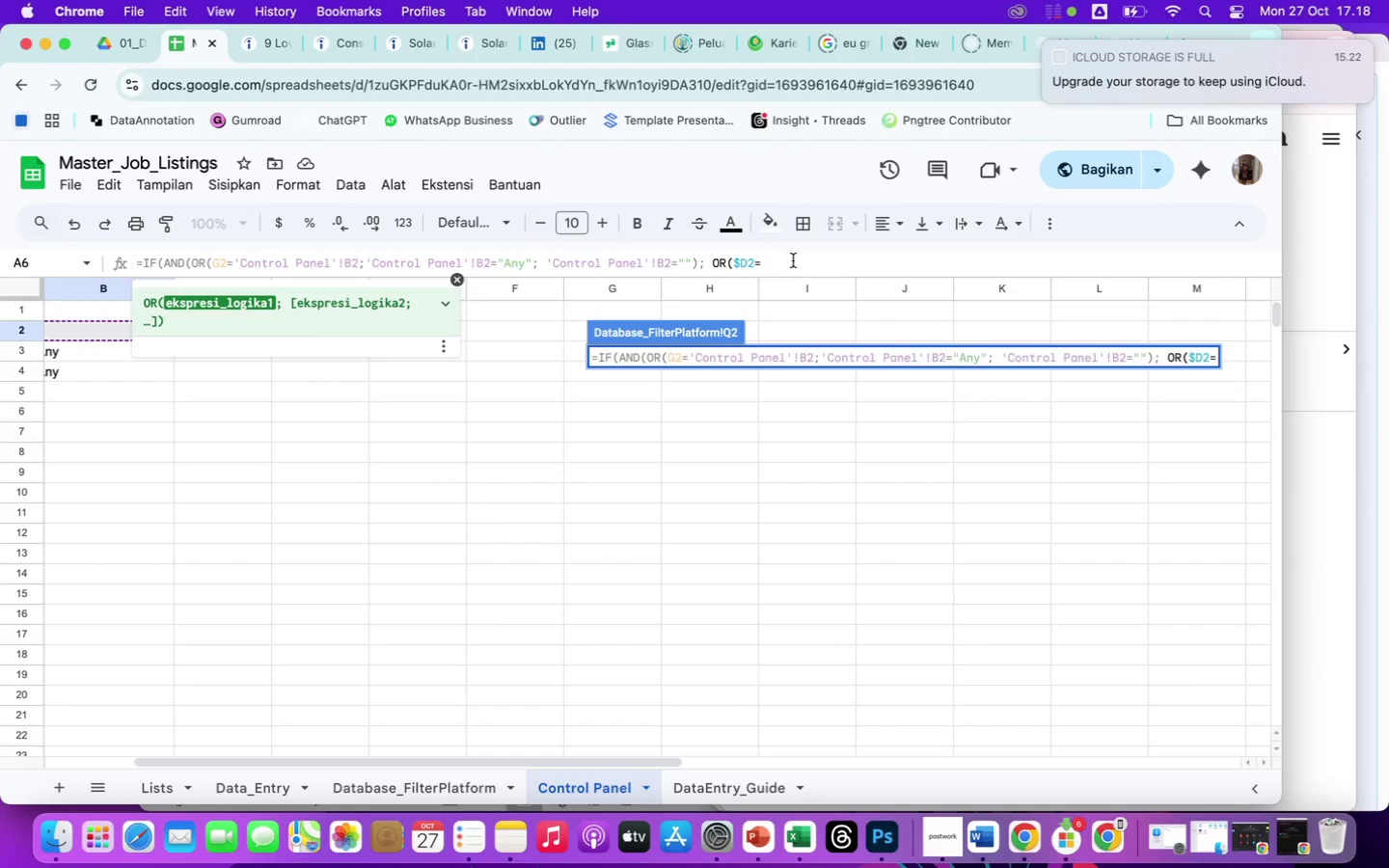 
left_click([794, 263])
 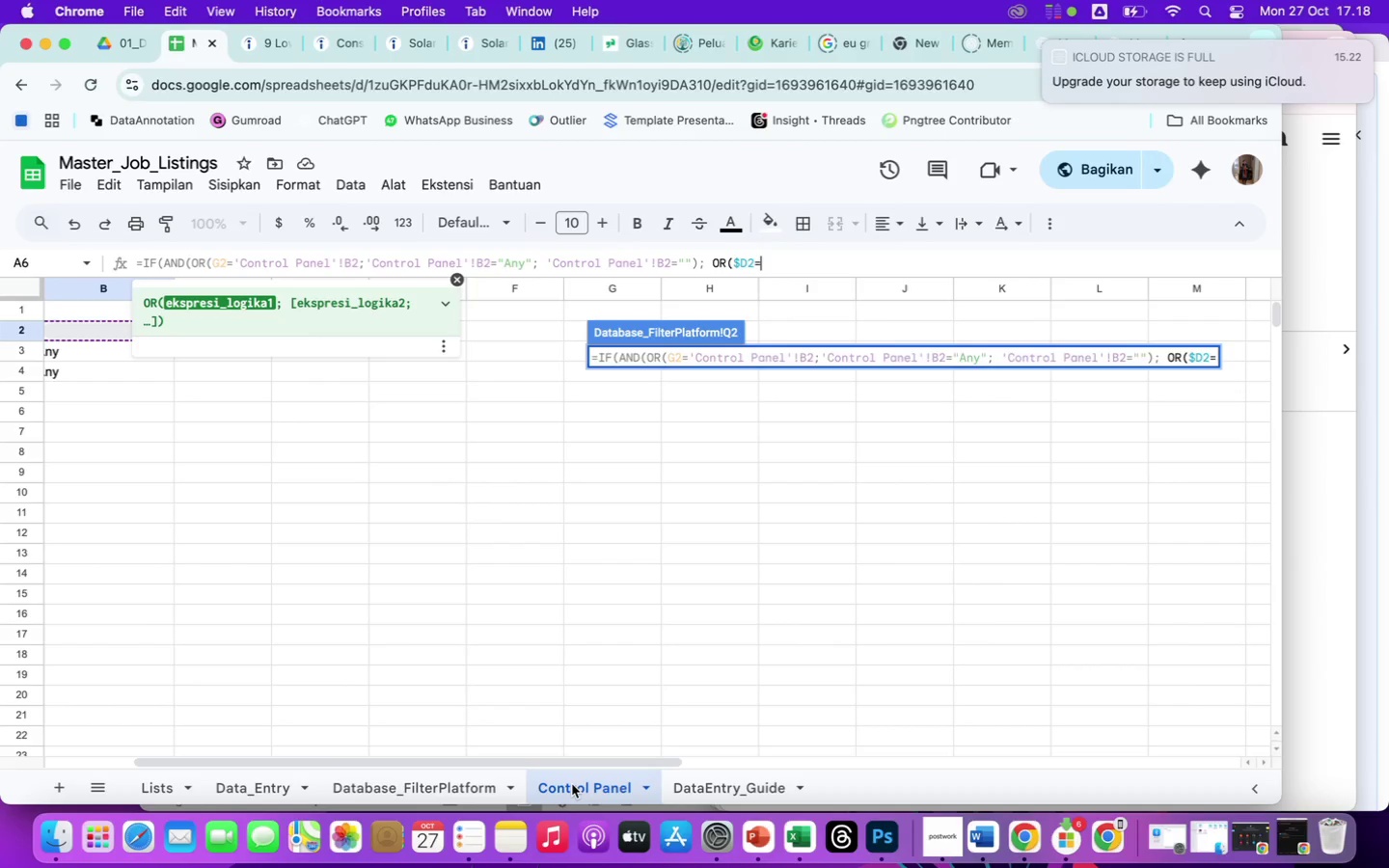 
wait(11.24)
 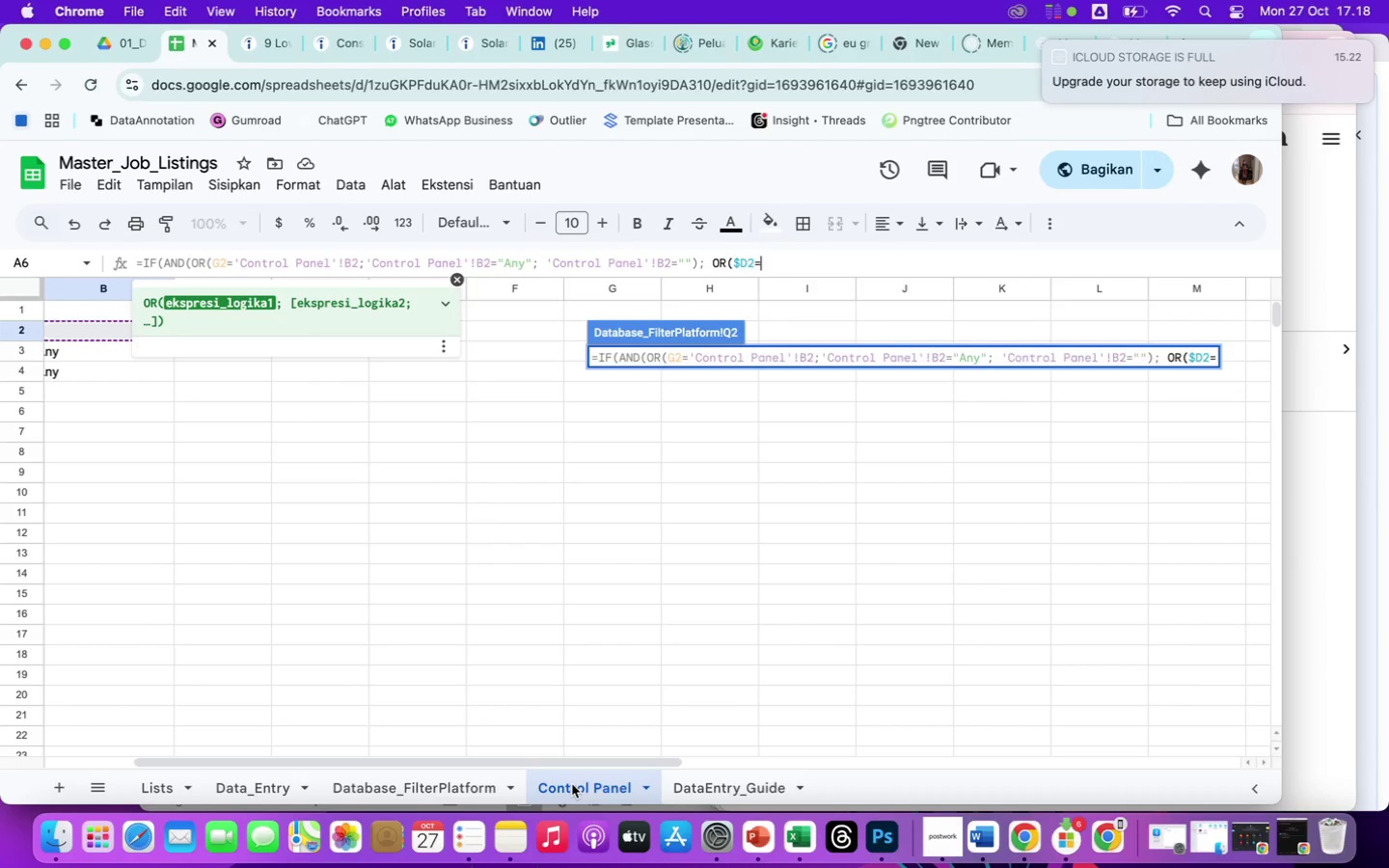 
key(Backspace)
 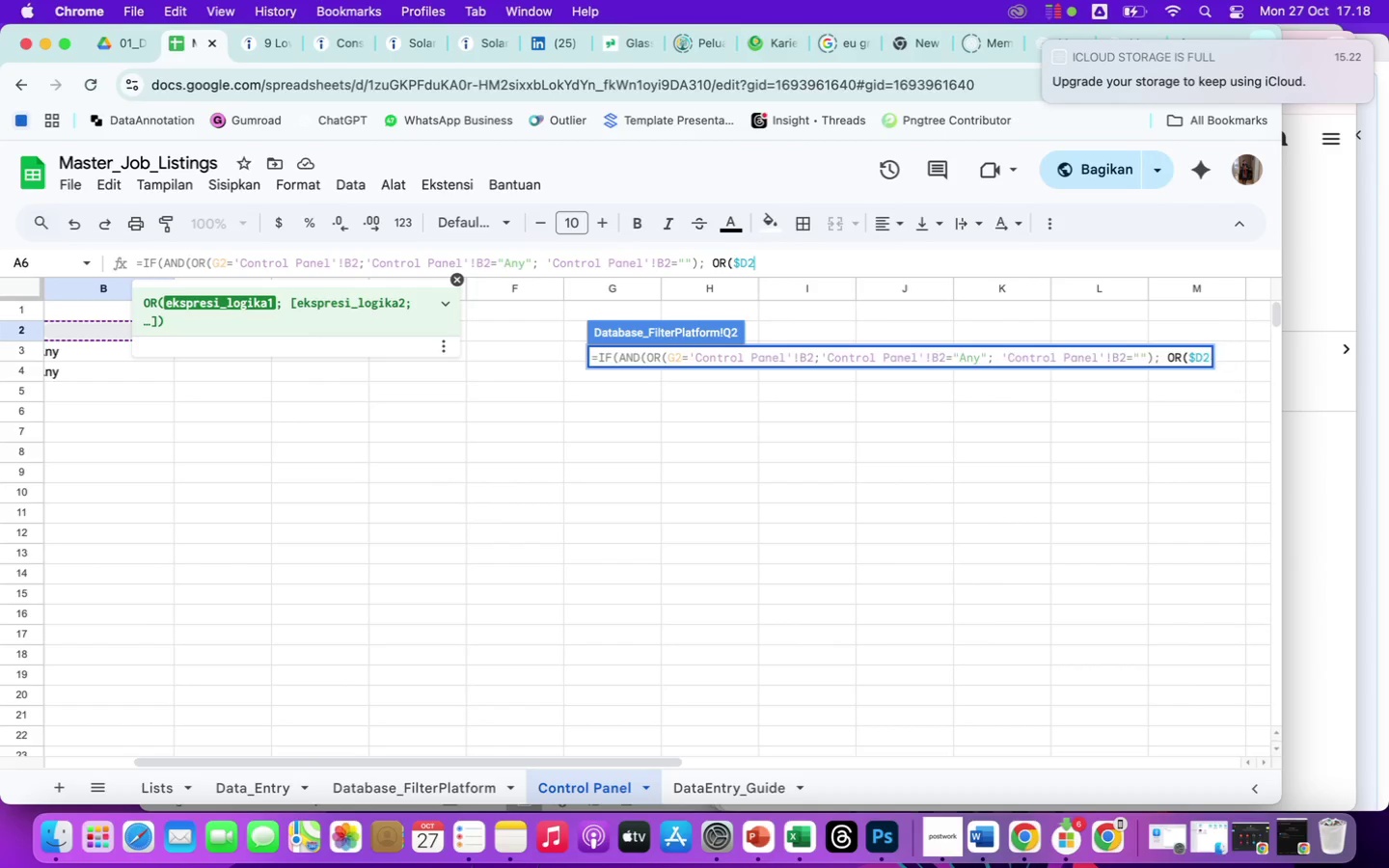 
key(Backspace)
 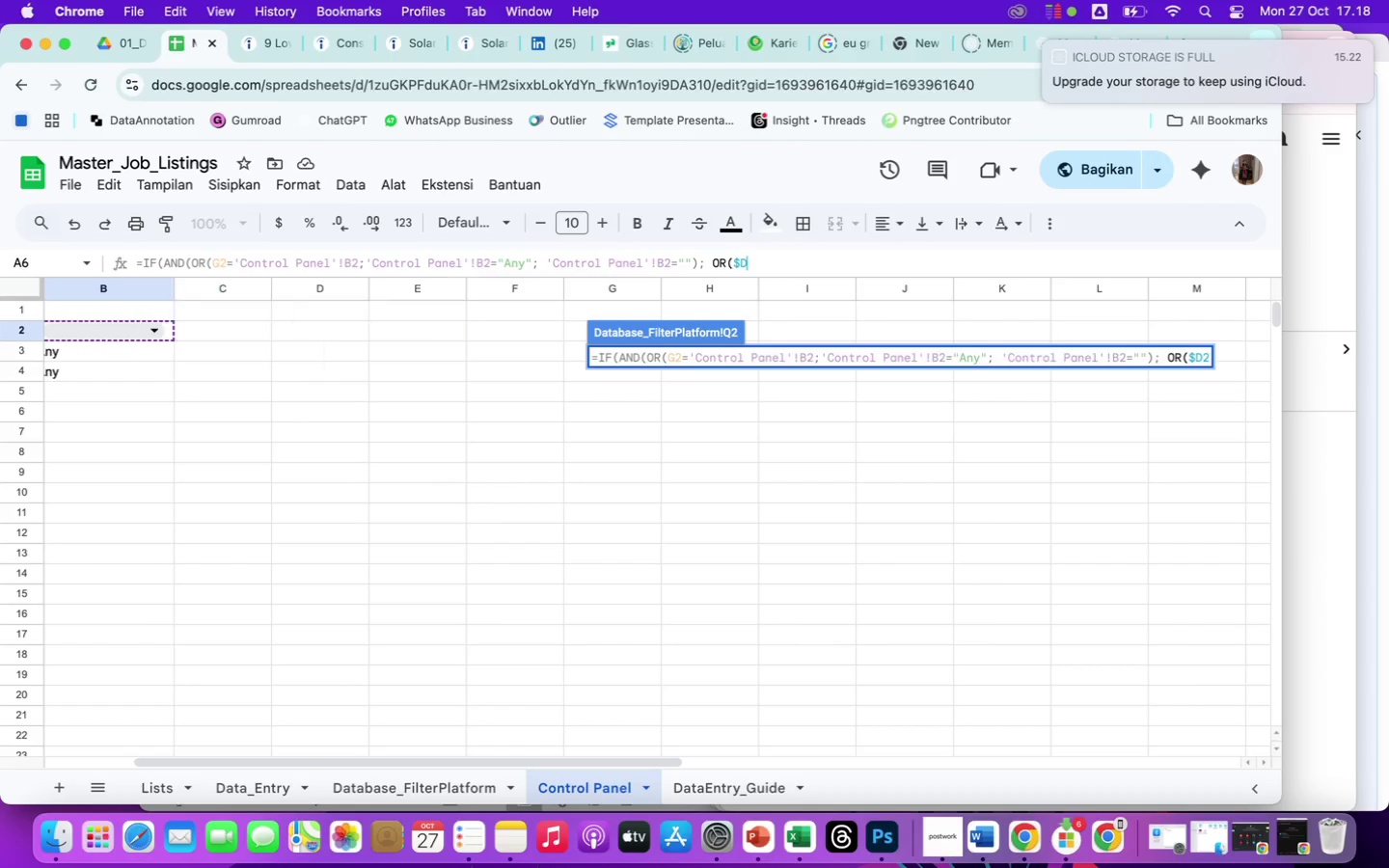 
key(Backspace)
 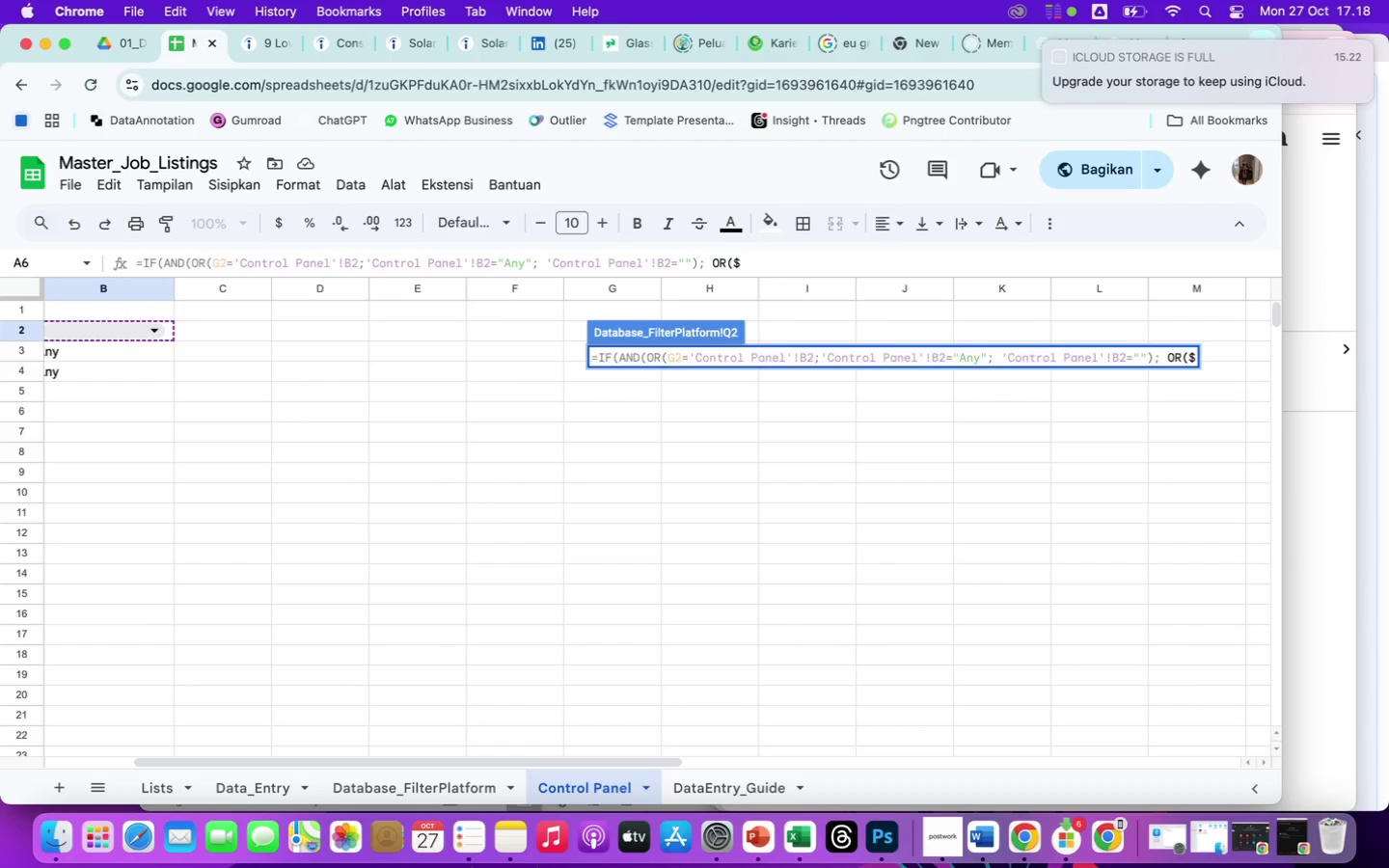 
type(D2)
 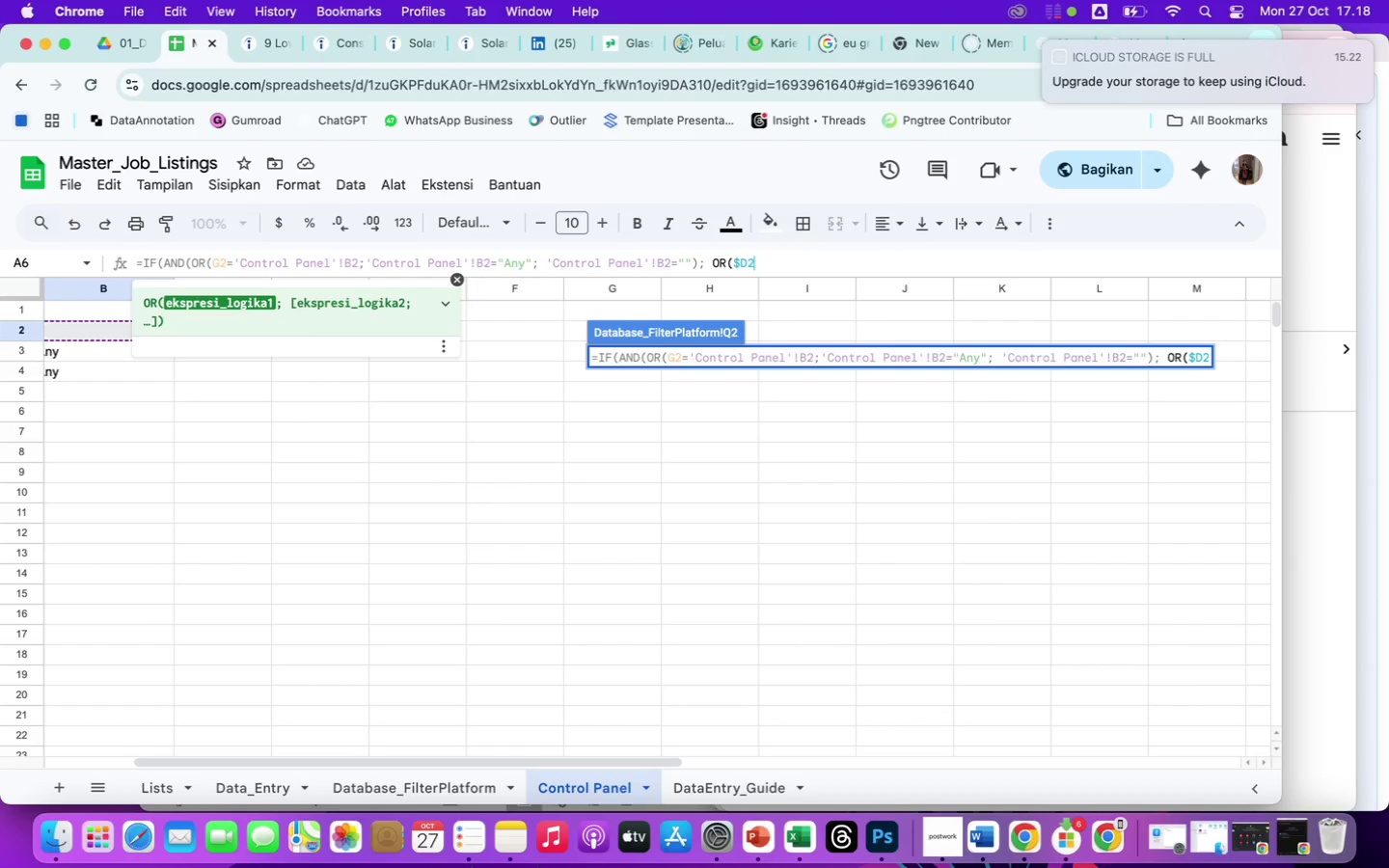 
key(Equal)
 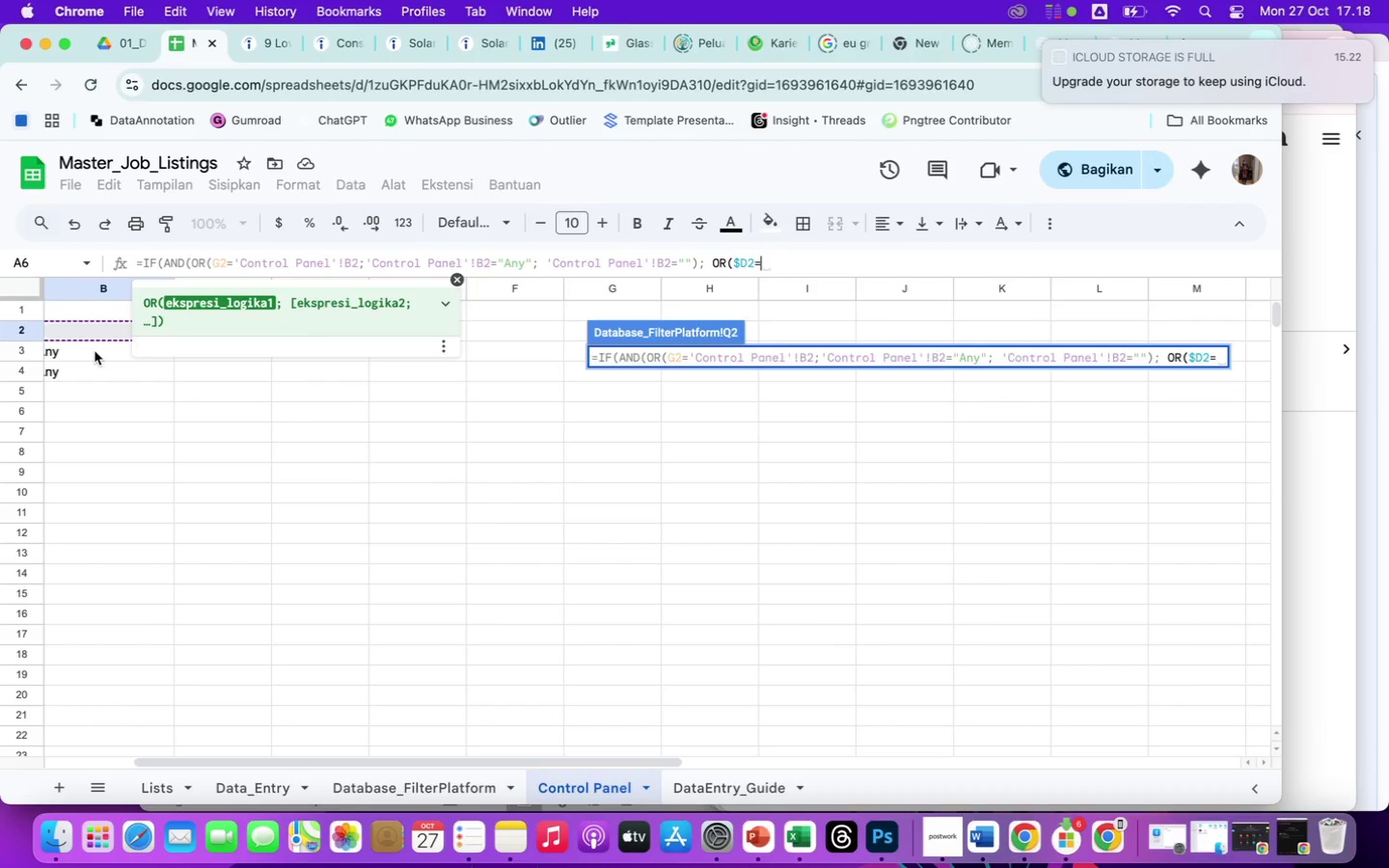 
wait(6.06)
 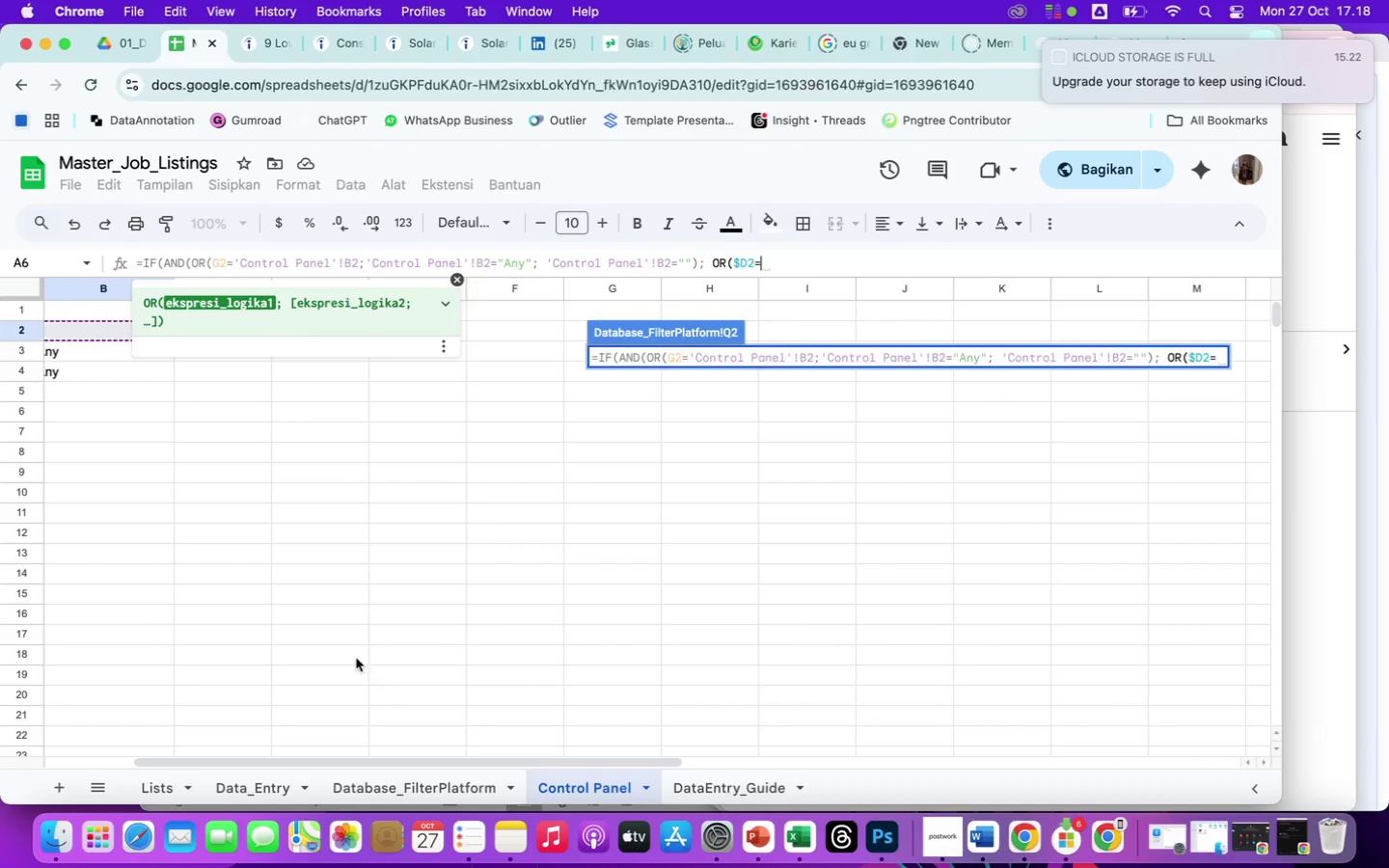 
left_click([95, 351])
 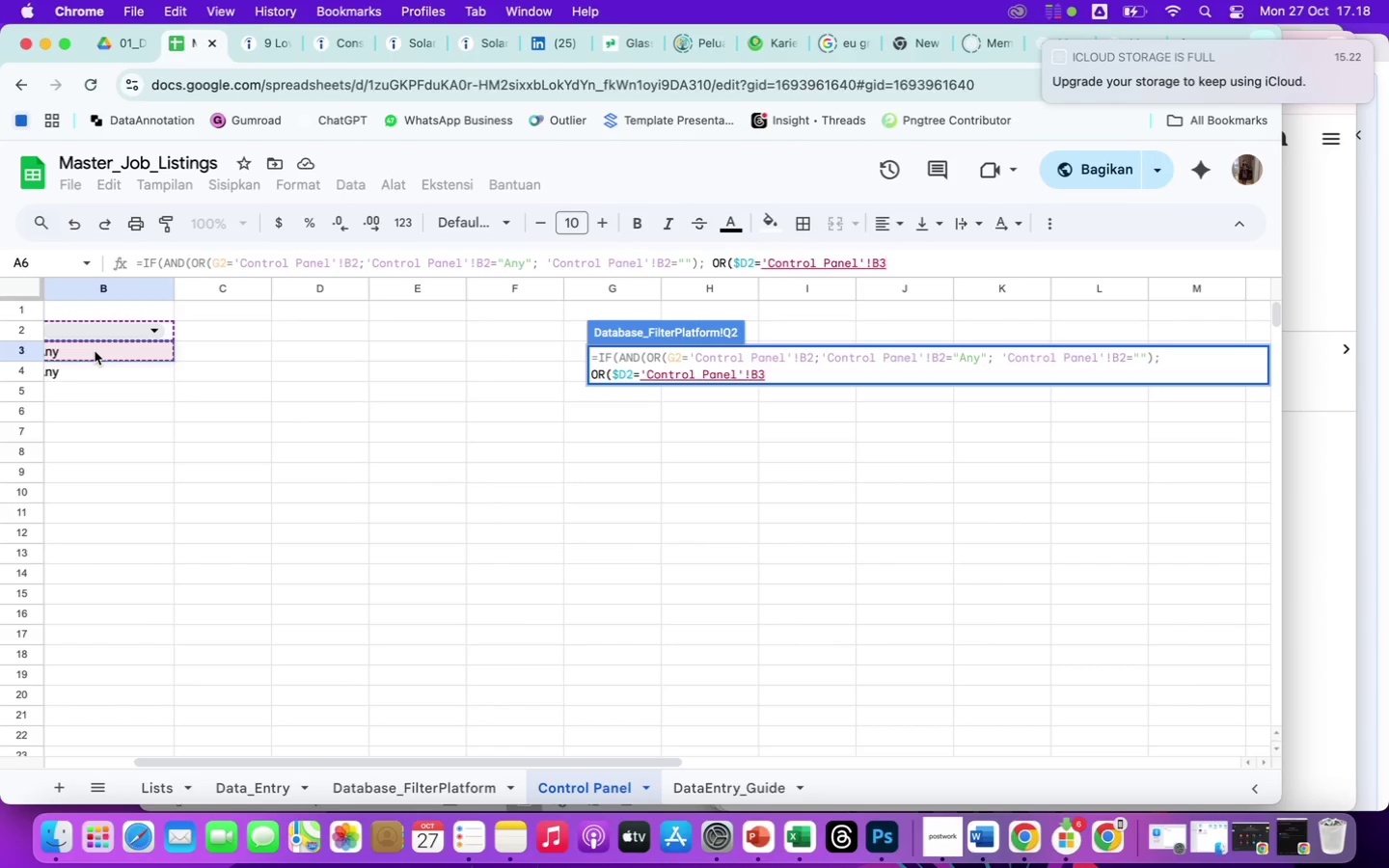 
wait(14.43)
 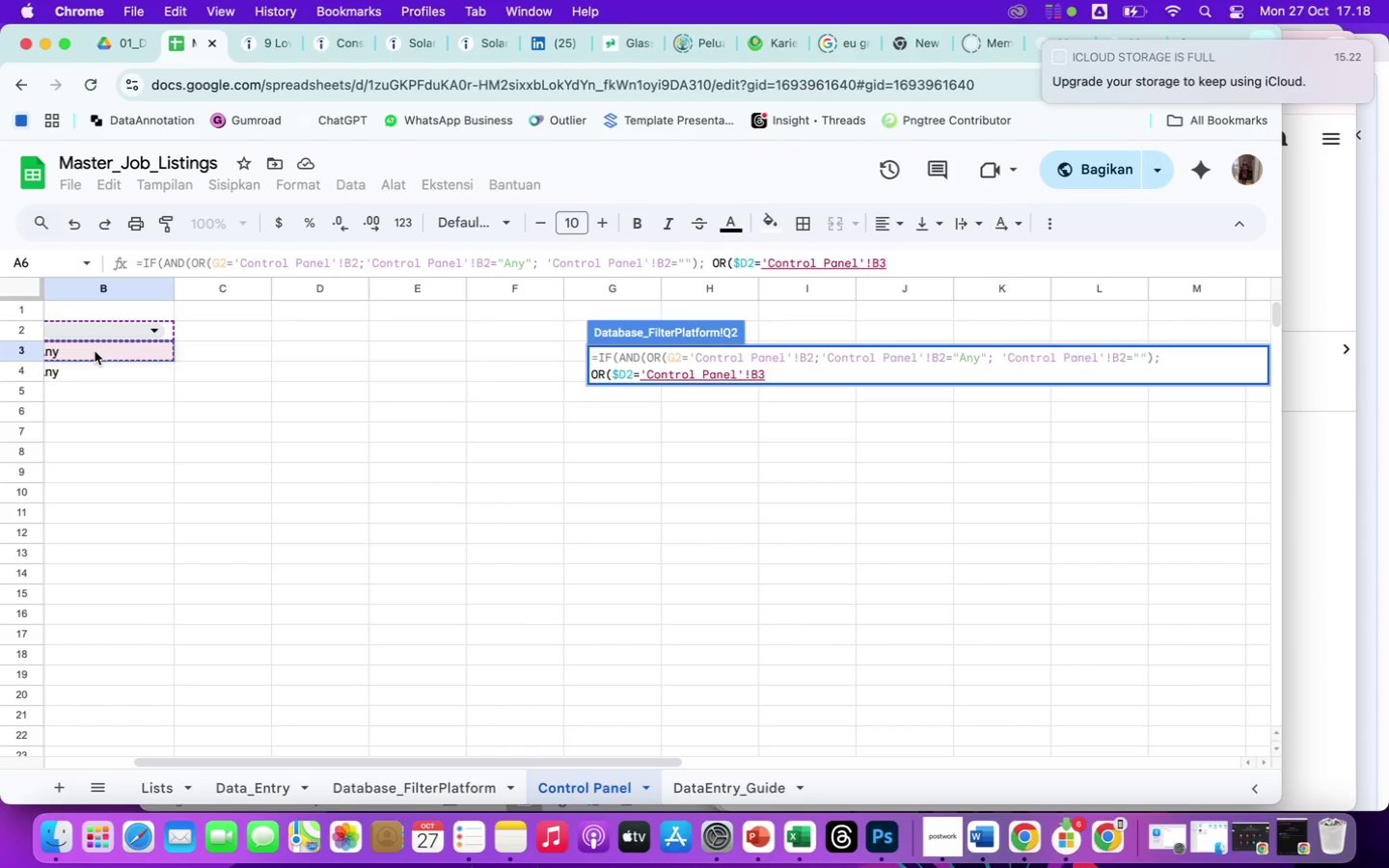 
left_click([874, 264])
 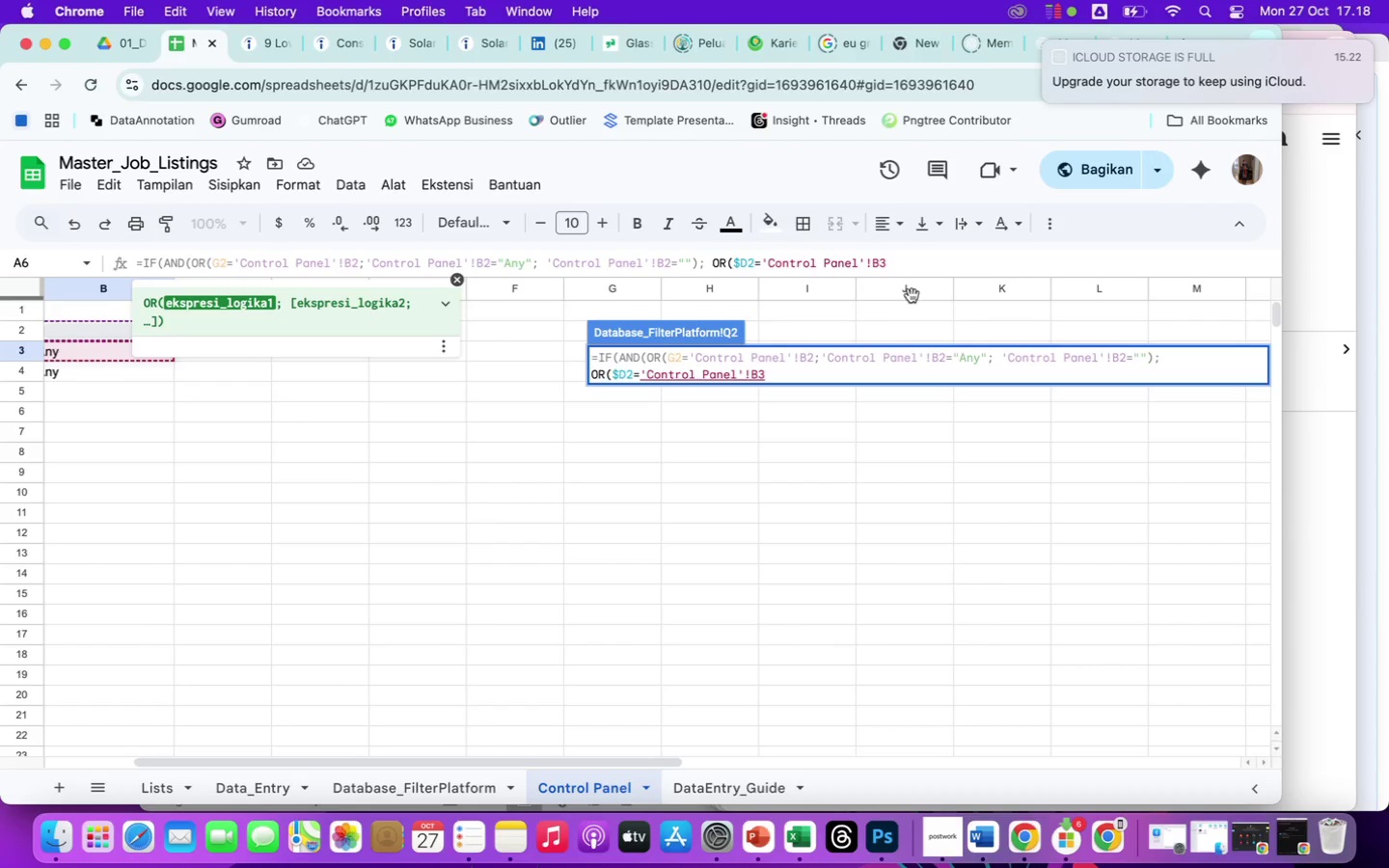 
key(Shift+4)
 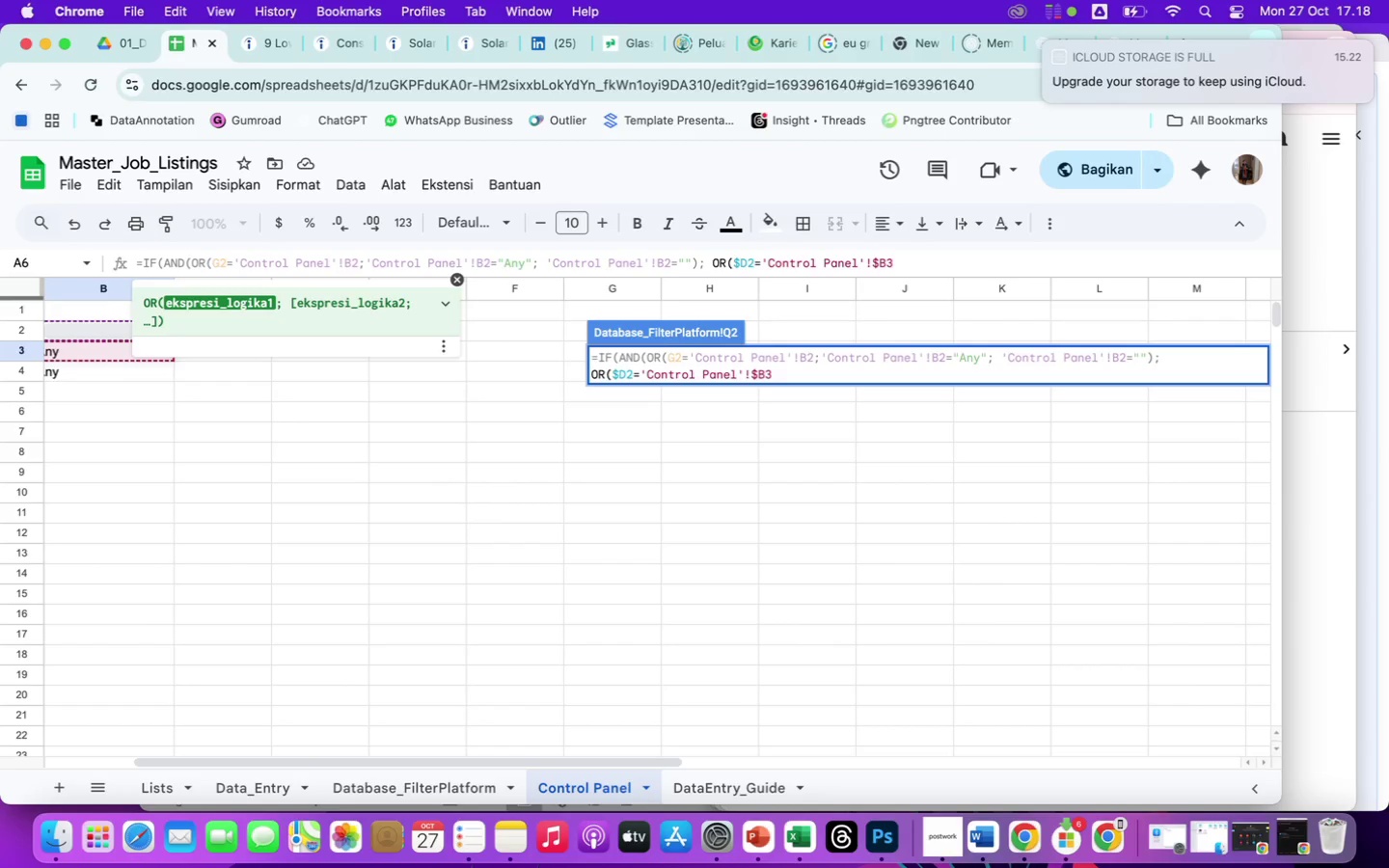 
key(ArrowRight)
 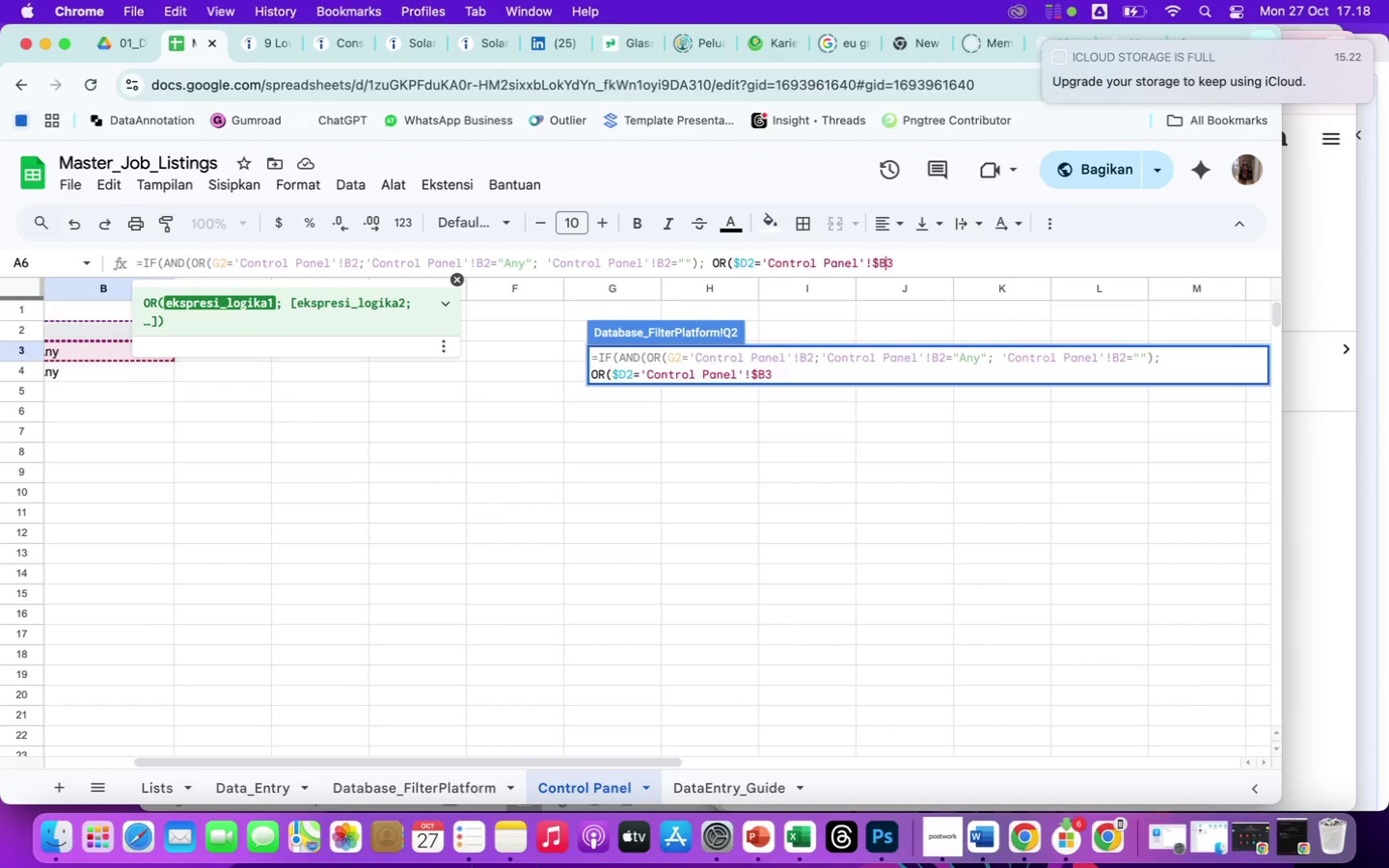 
key(Shift+4)
 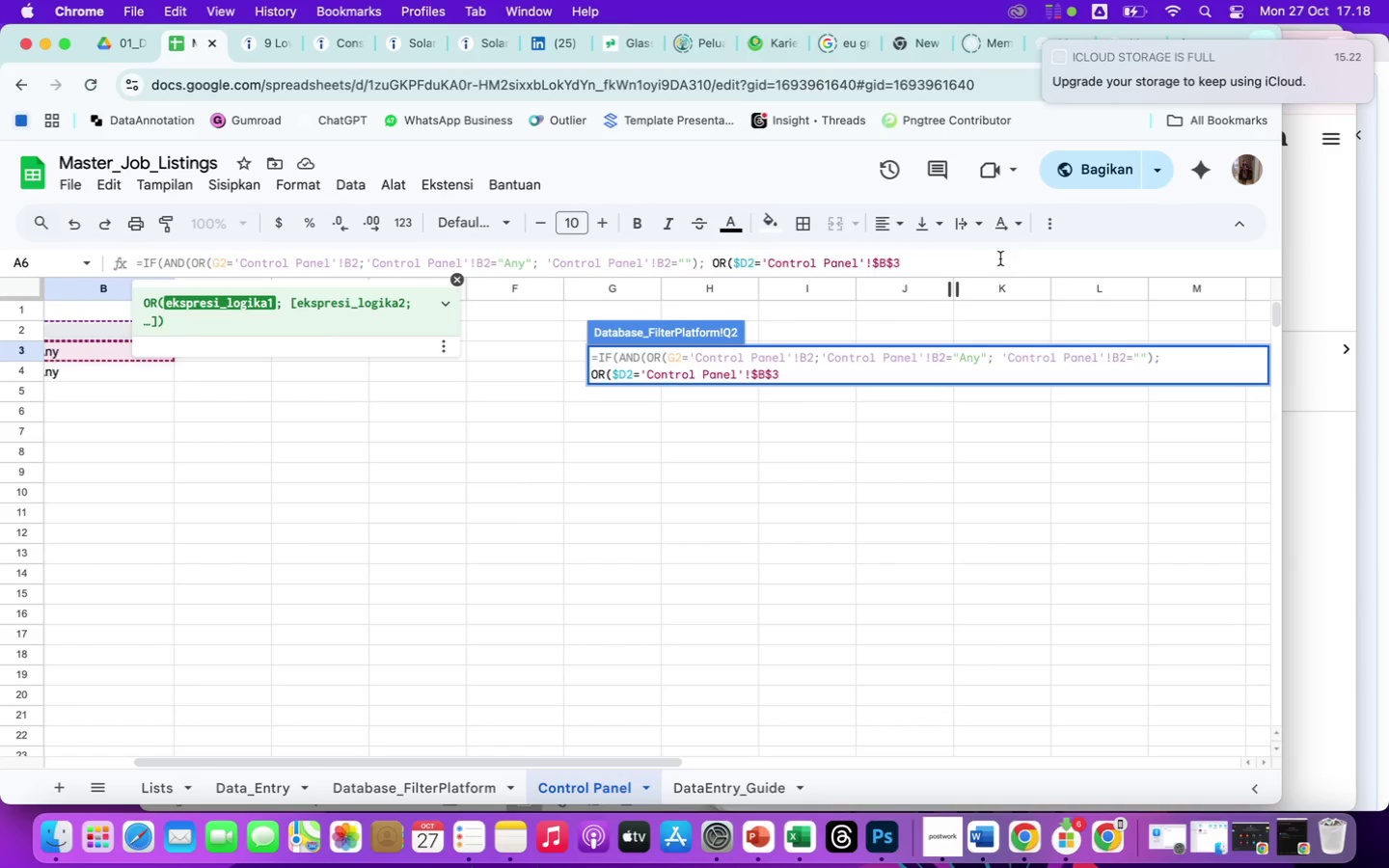 
left_click([923, 267])
 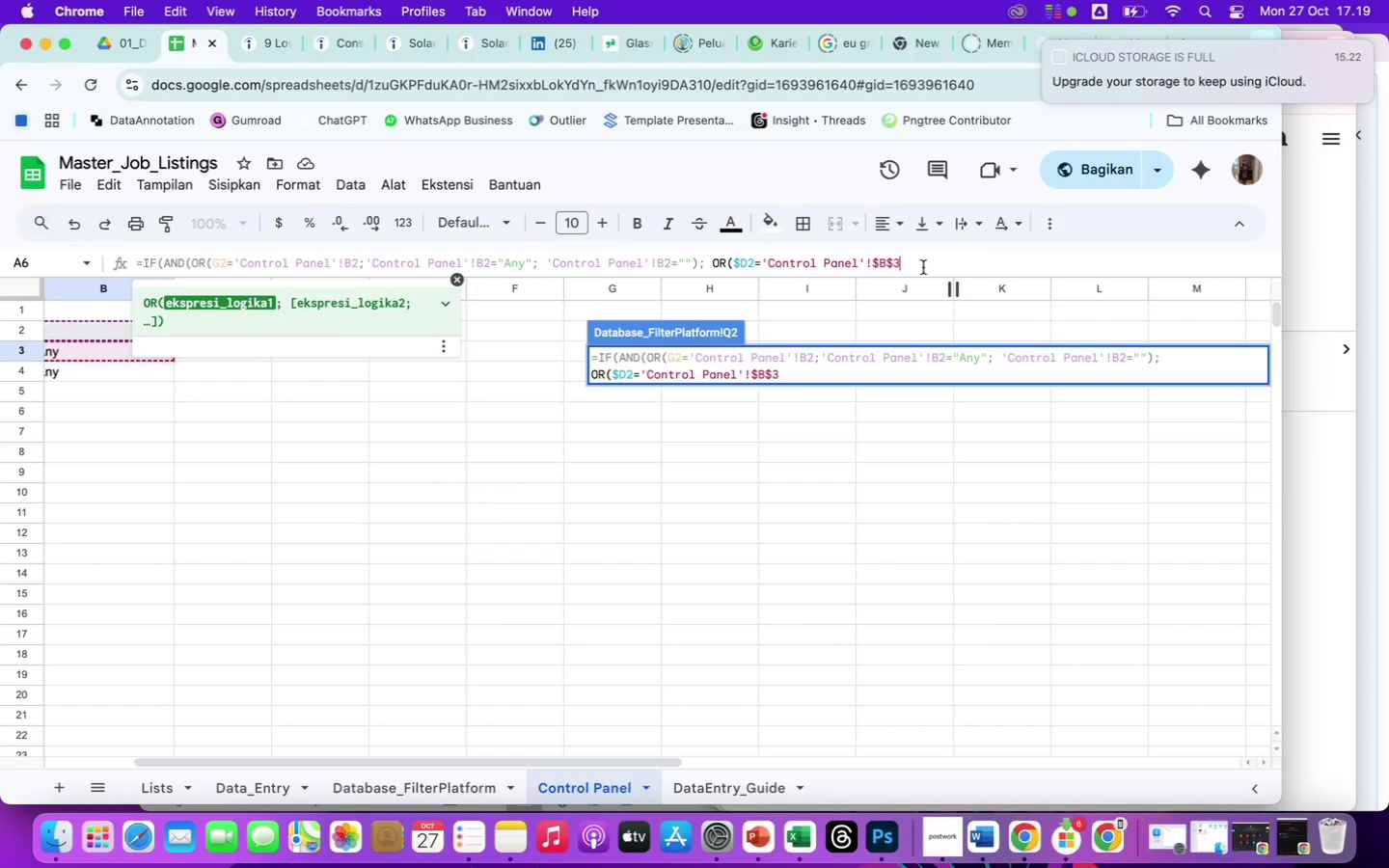 
key(Semicolon)
 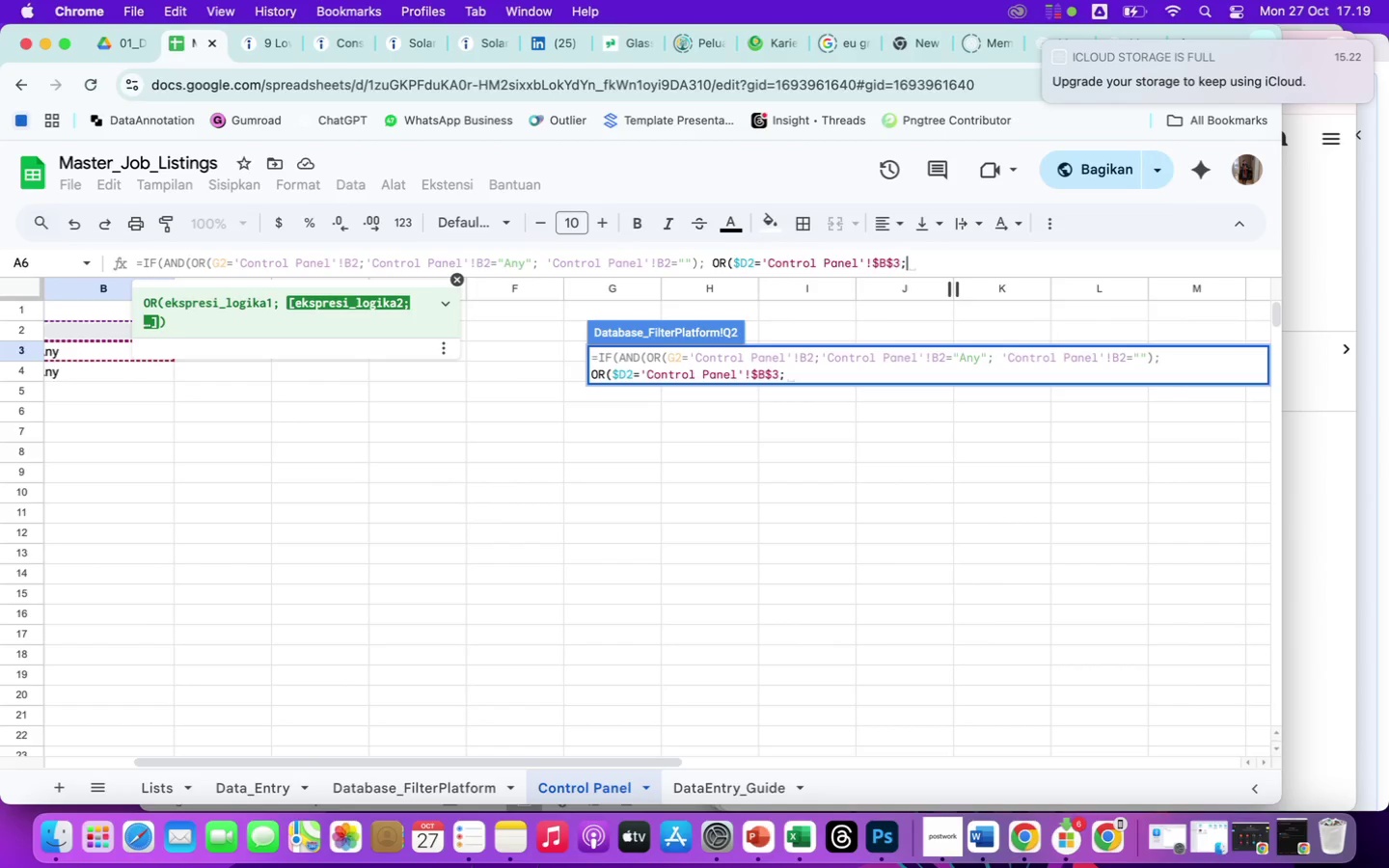 
key(Space)
 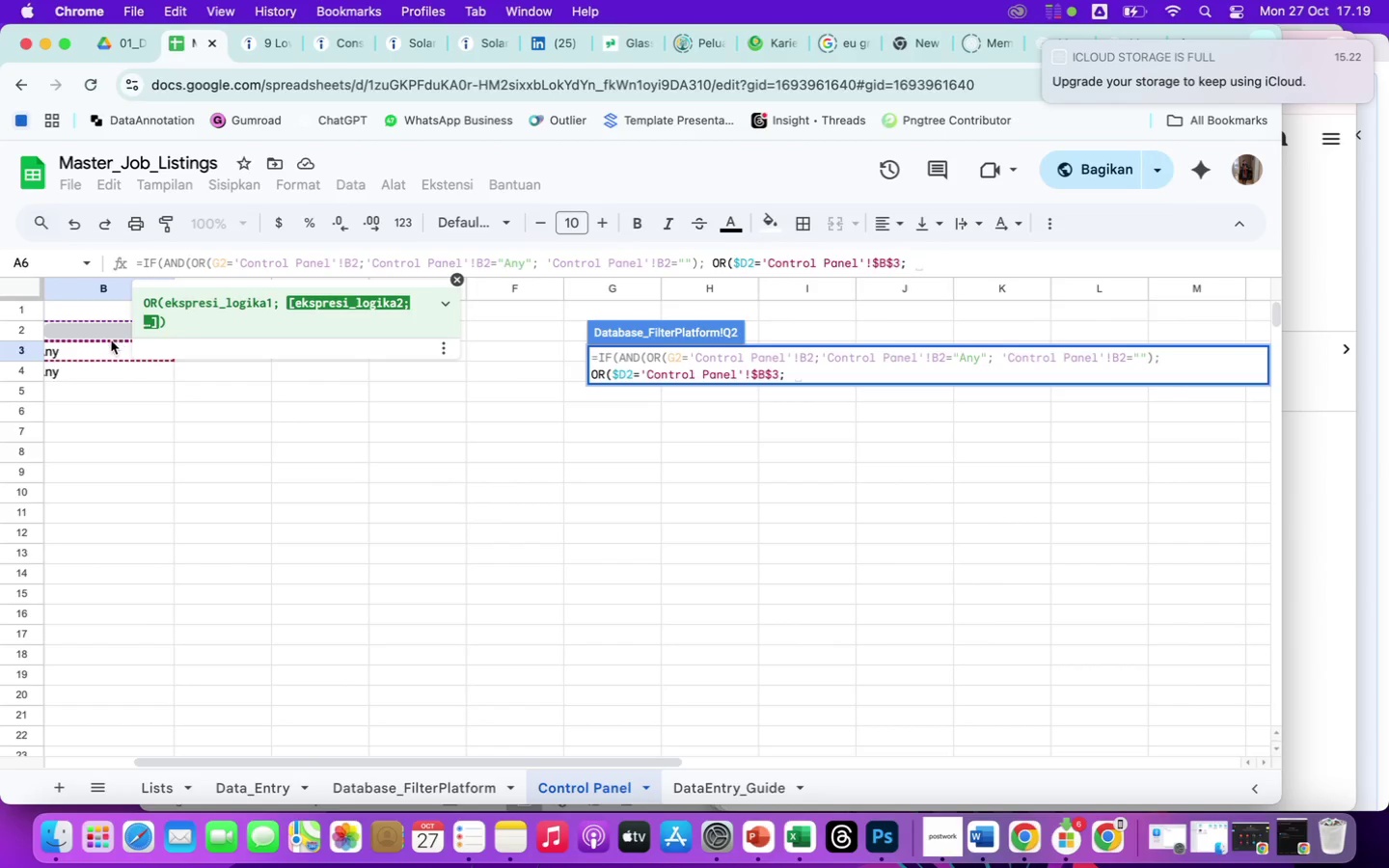 
left_click([96, 349])
 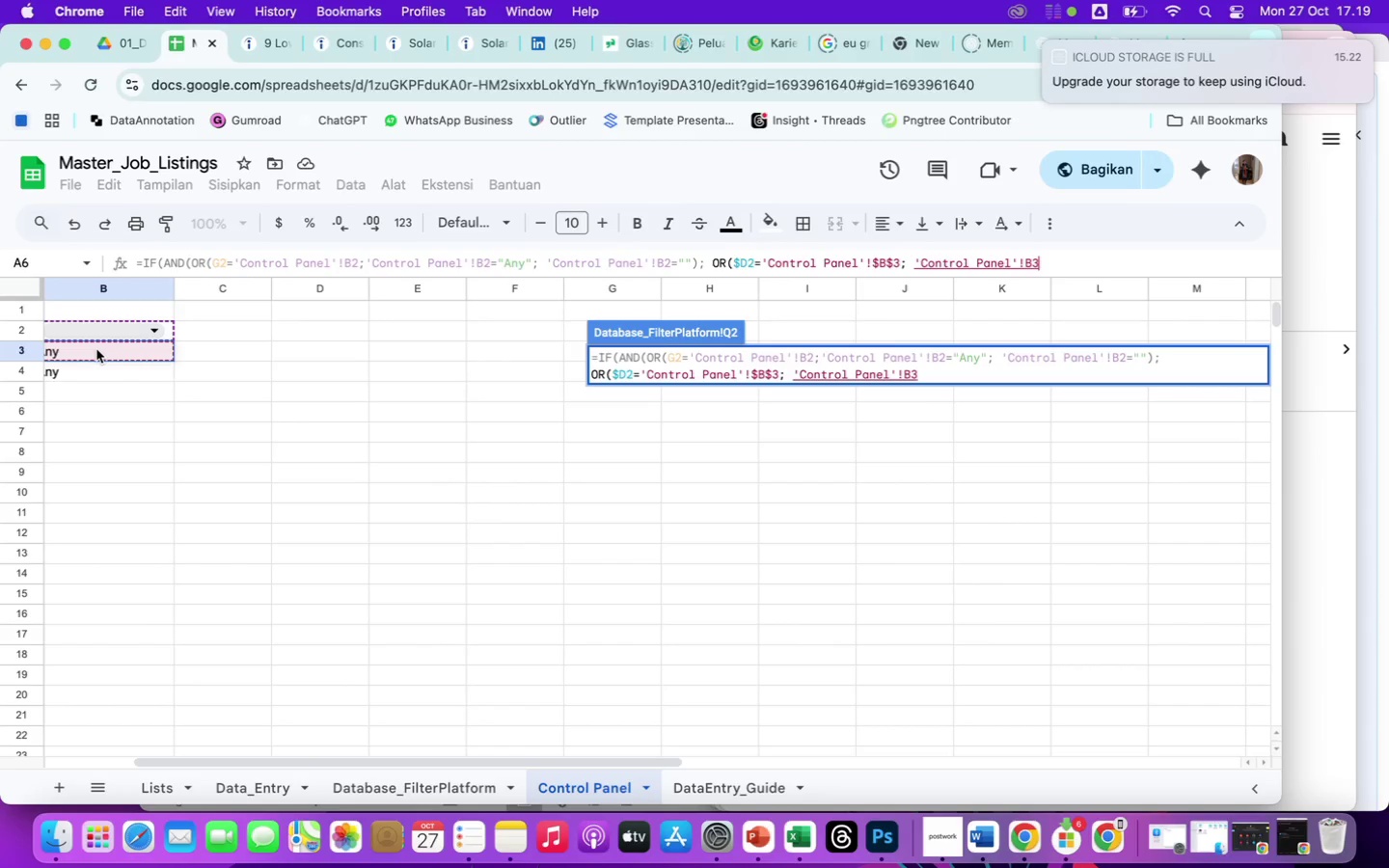 
type(="Any)
key(Backspace)
key(Backspace)
type(NY")
 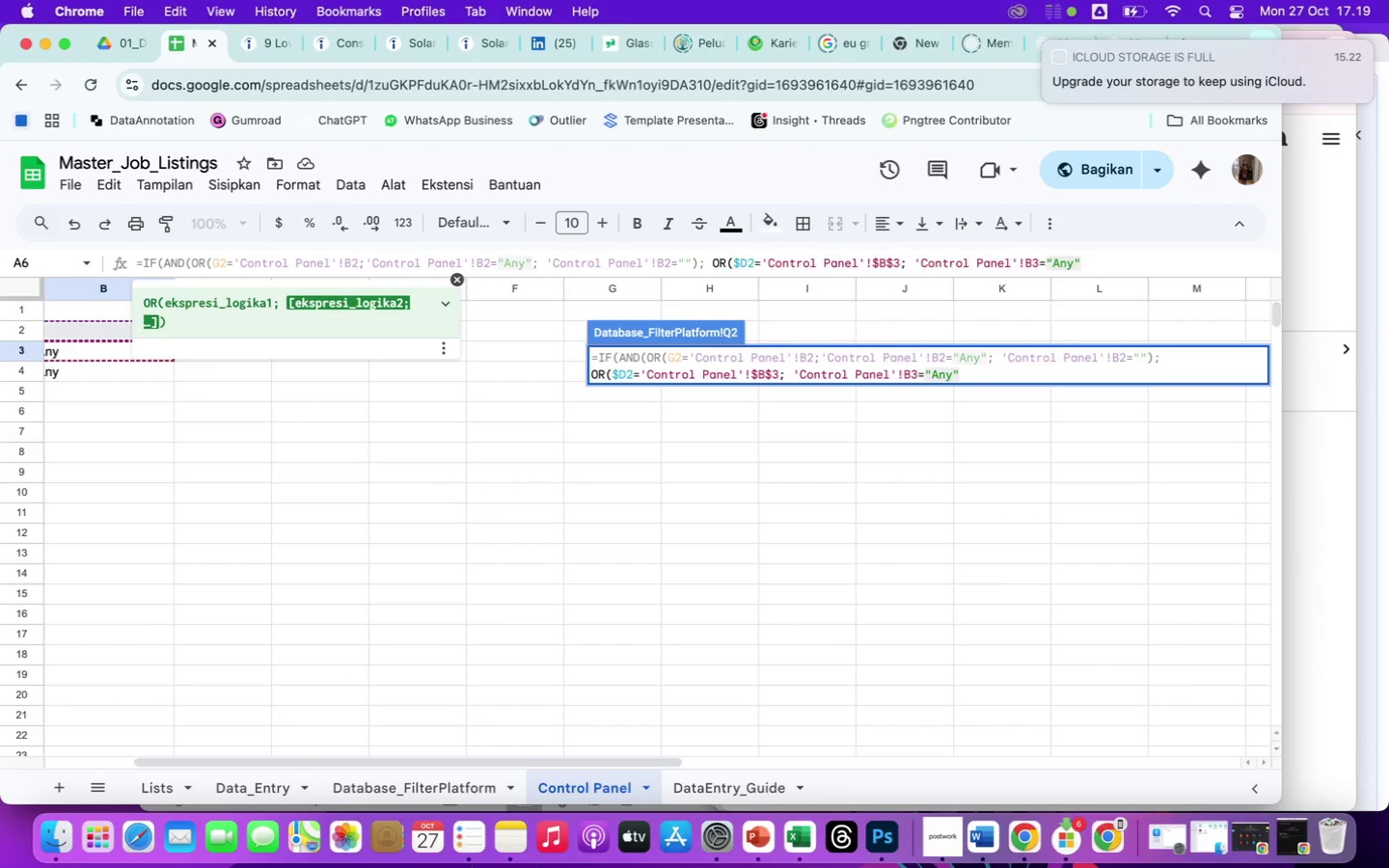 
key(Semicolon)
 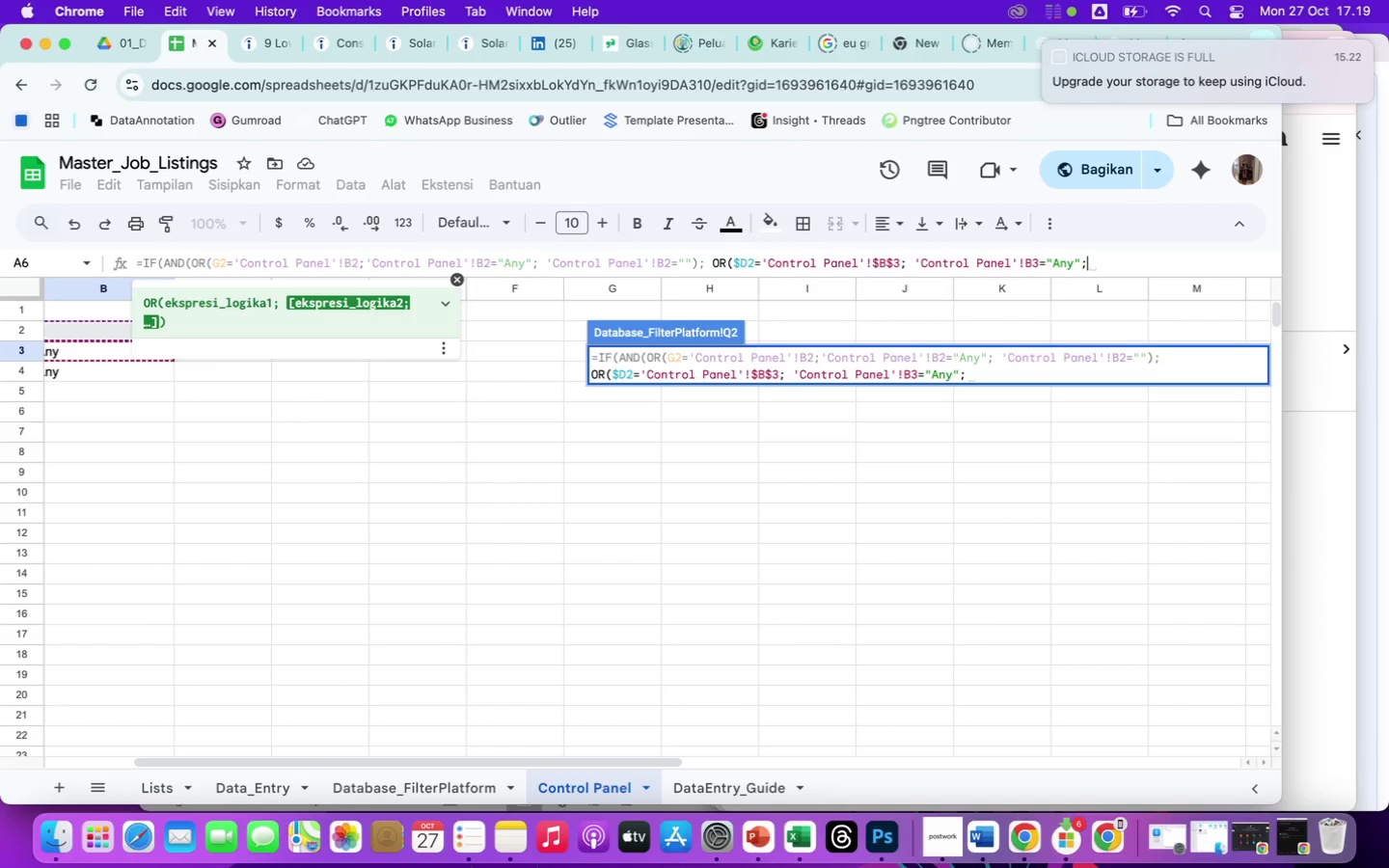 
key(Space)
 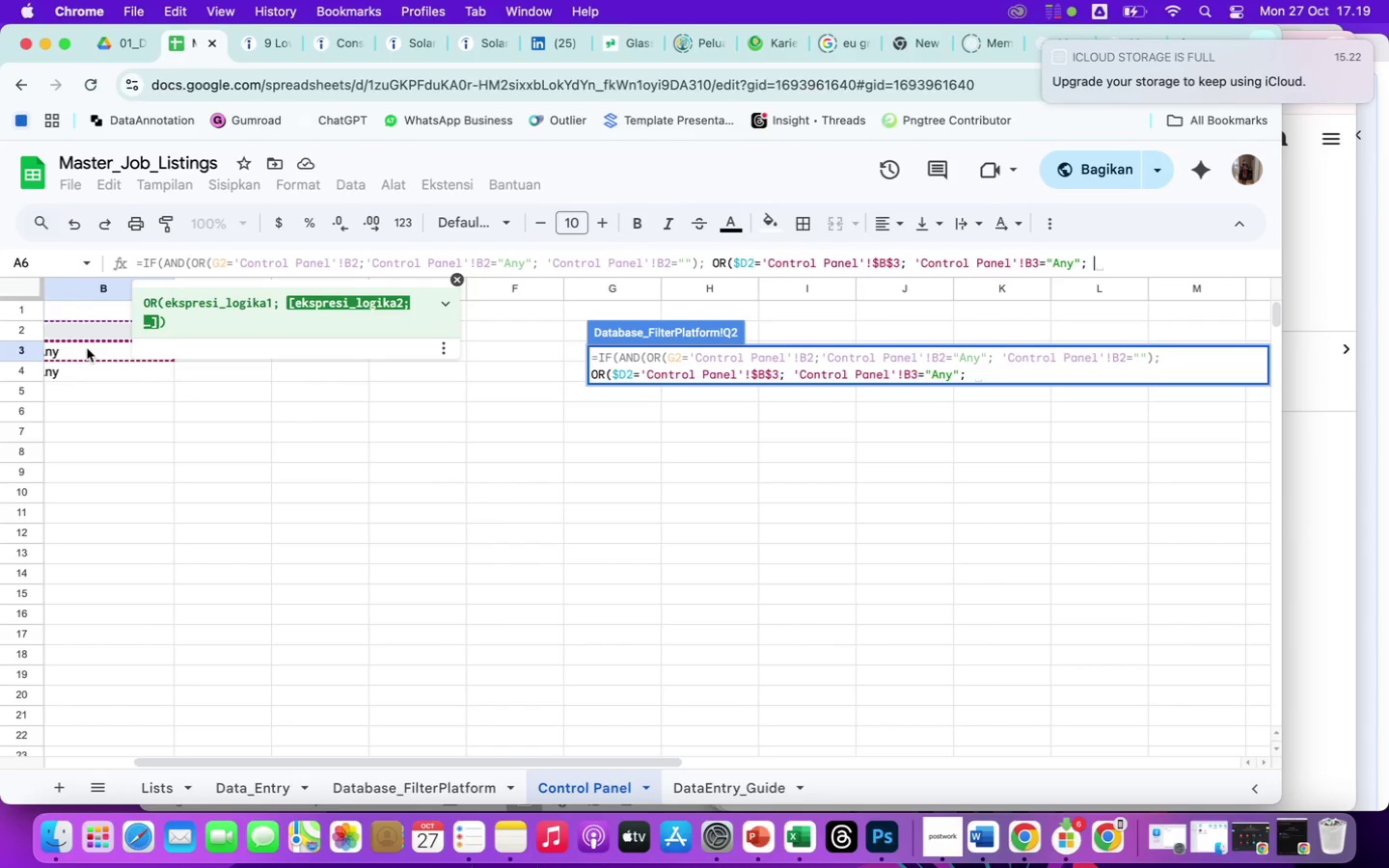 
wait(5.88)
 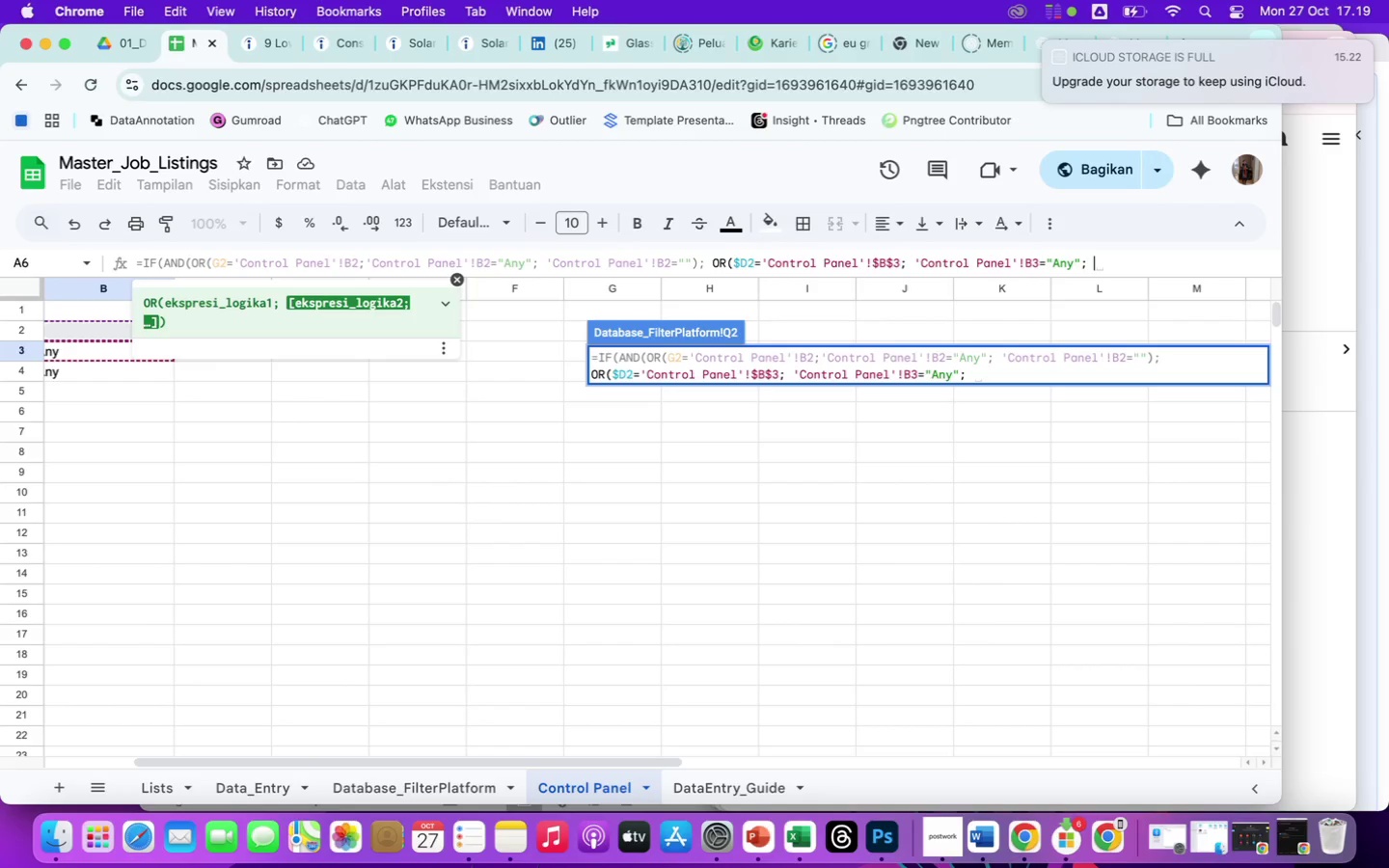 
left_click([87, 348])
 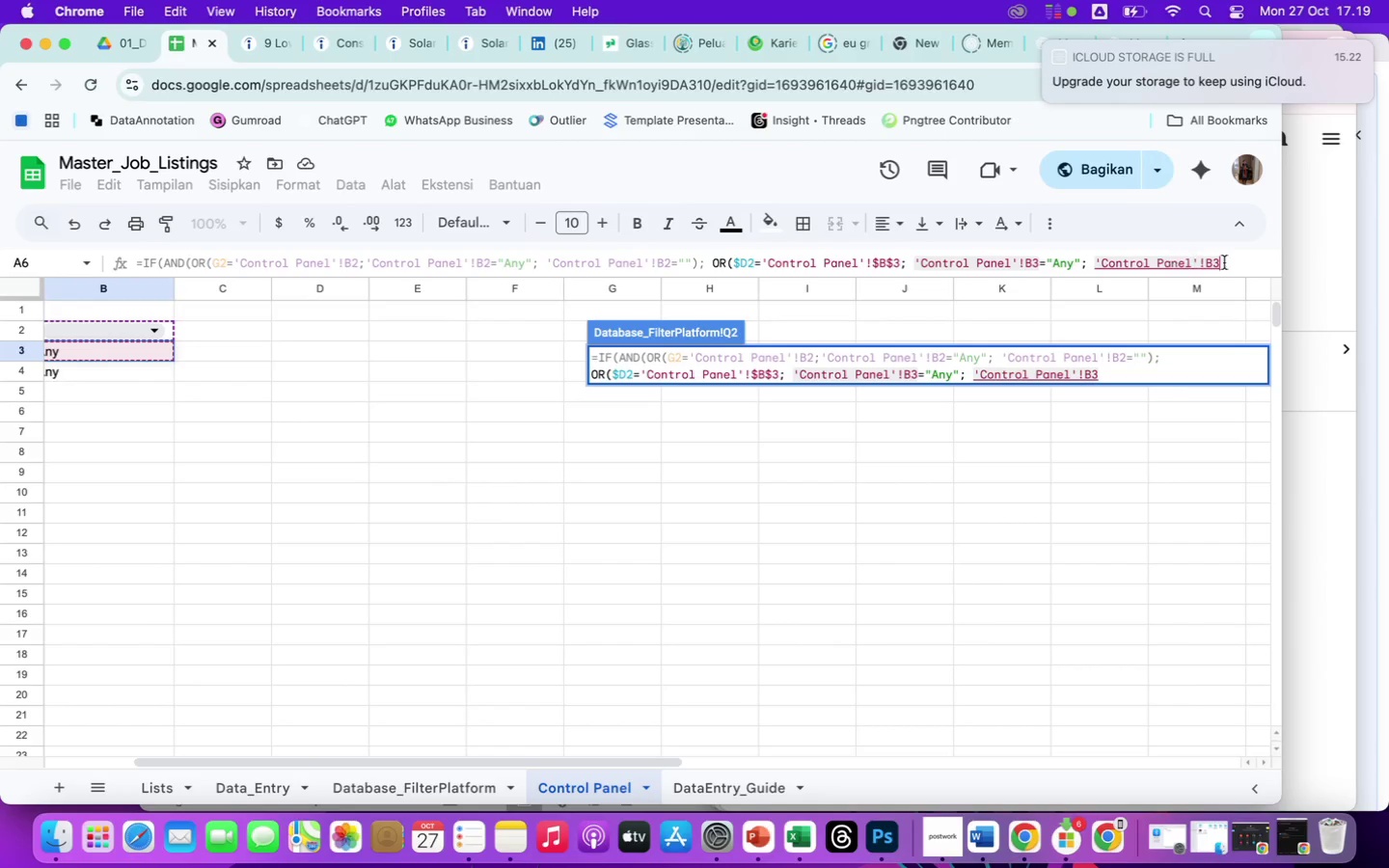 
left_click([1235, 264])
 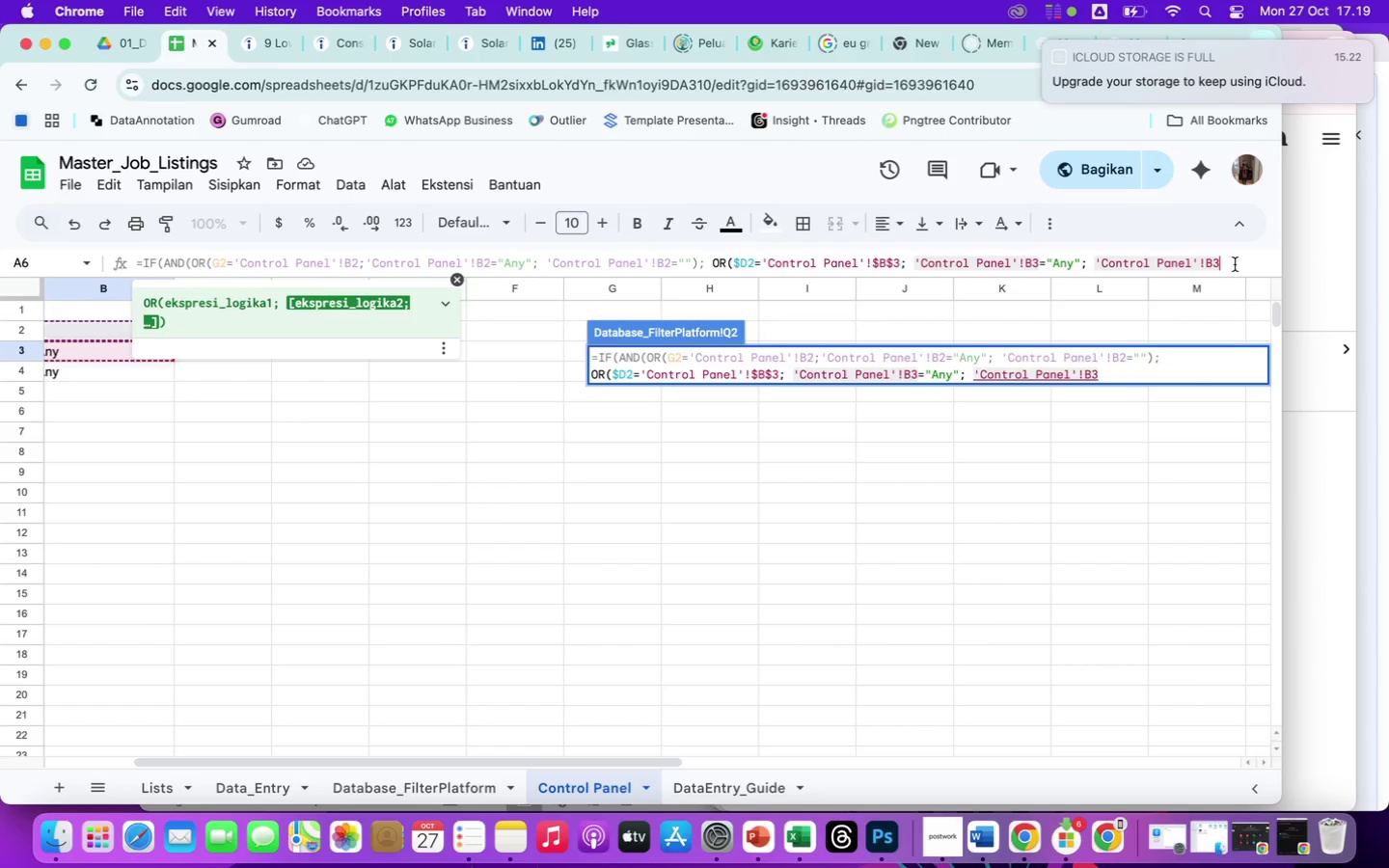 
key(Equal)
 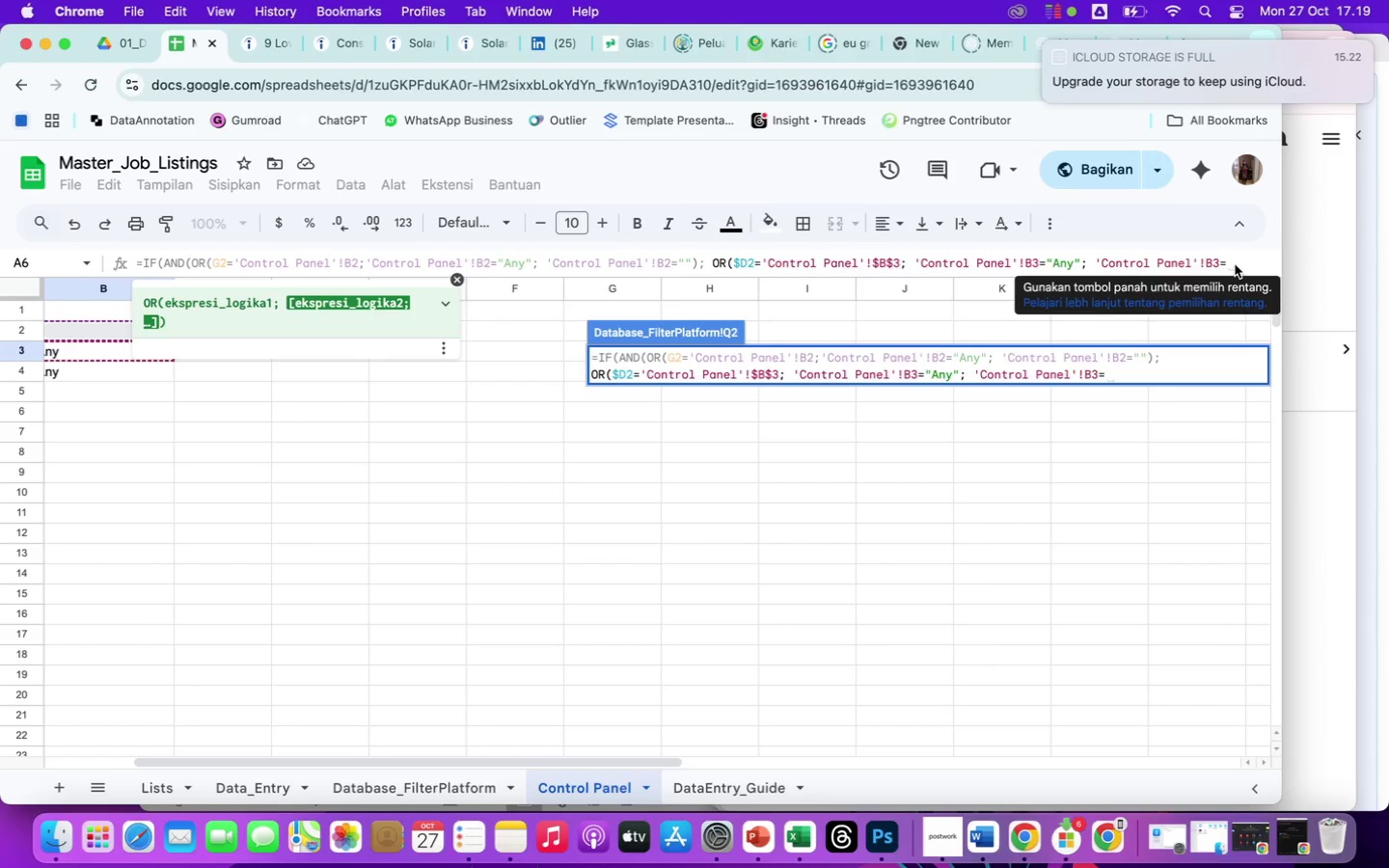 
key(Shift+ShiftRight)
 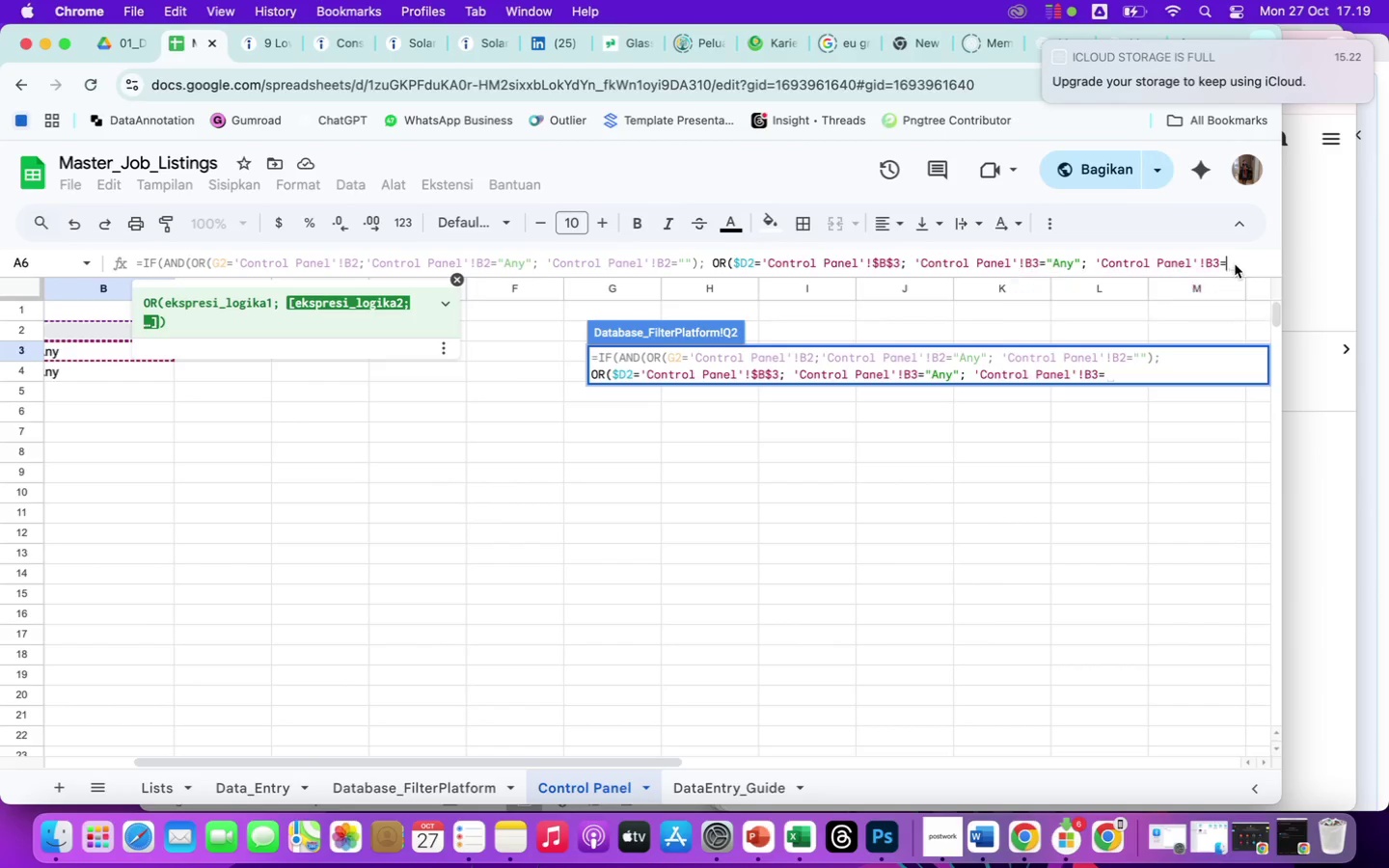 
key(Shift+Quote)
 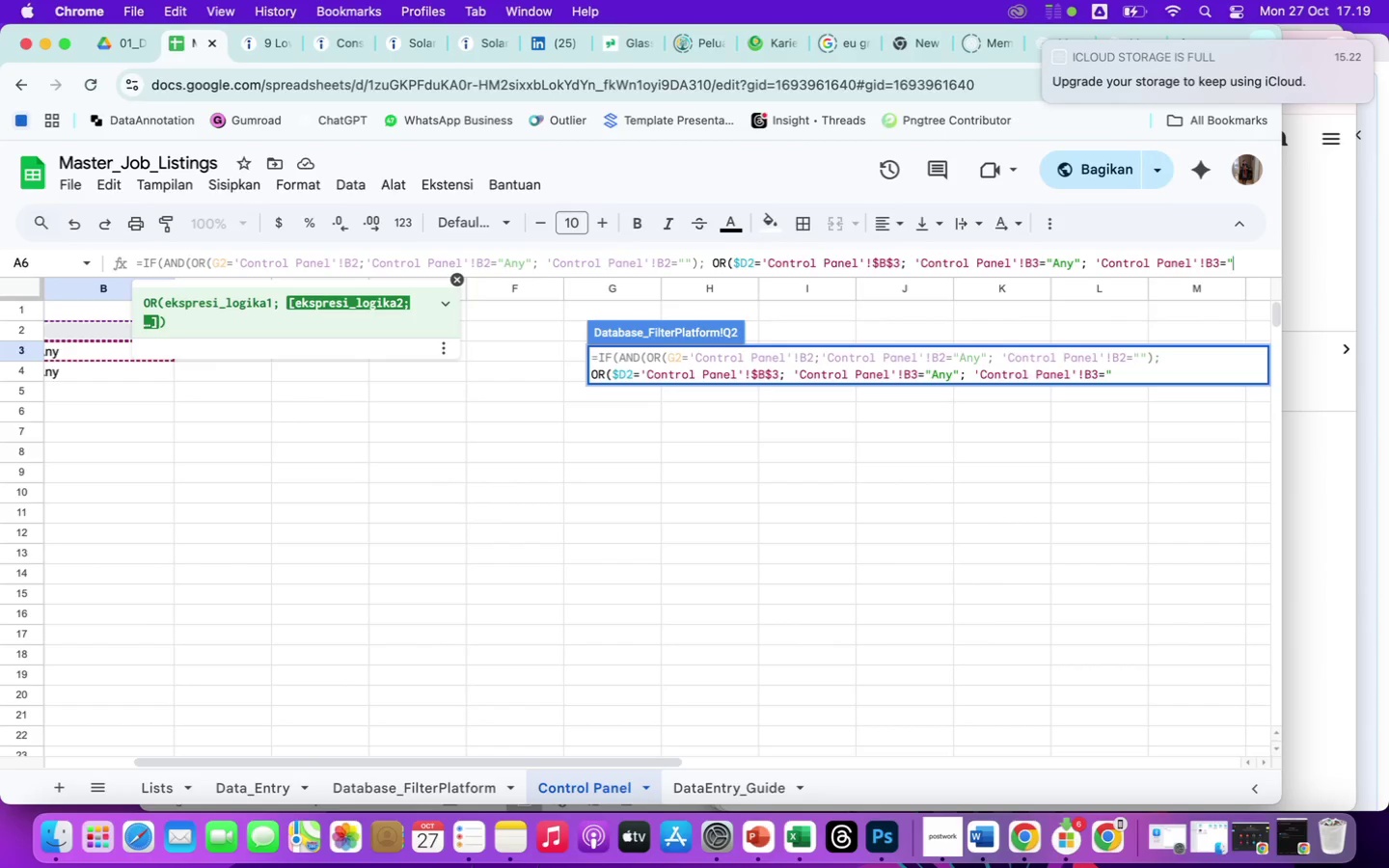 
key(Shift+Quote)
 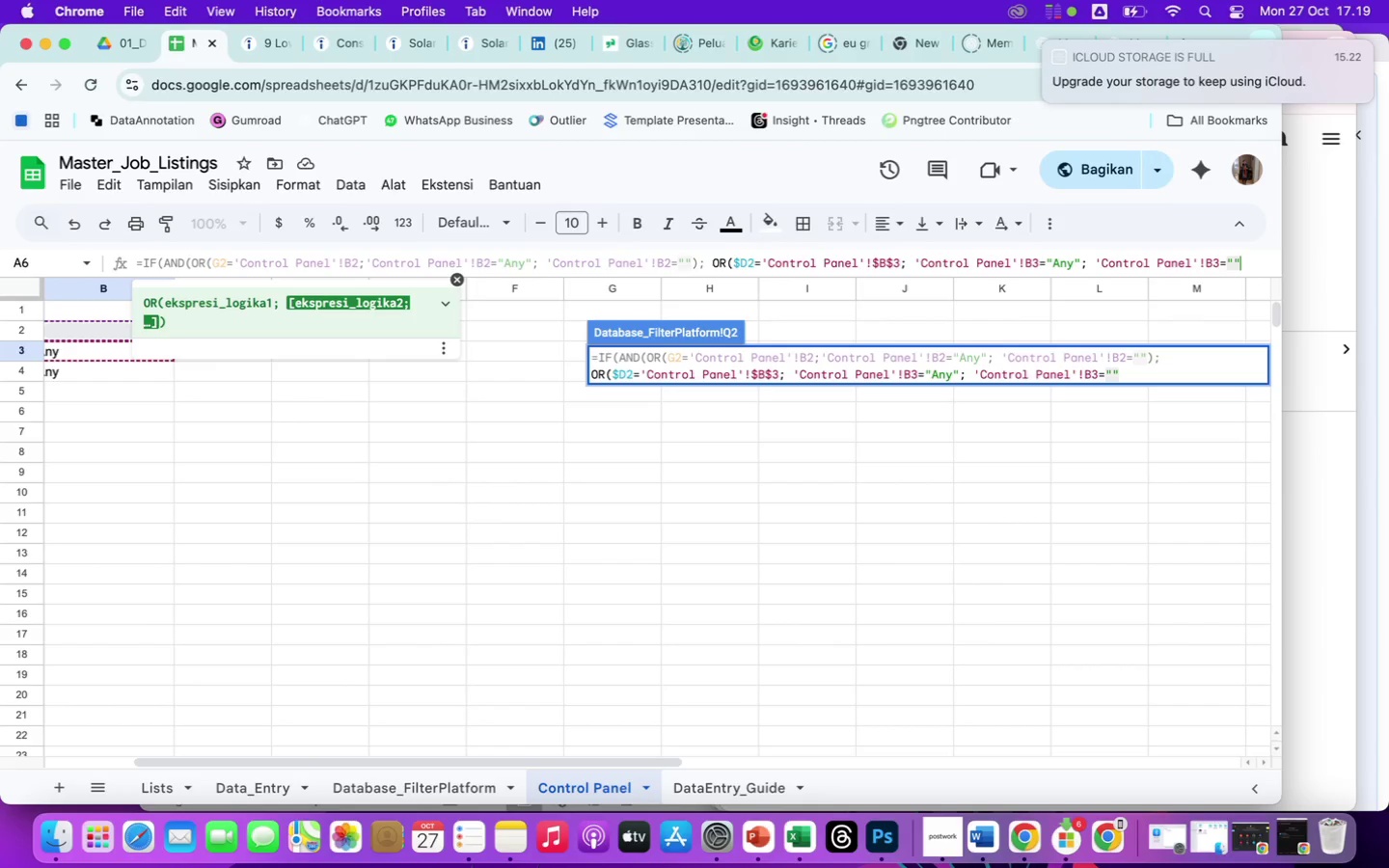 
wait(11.07)
 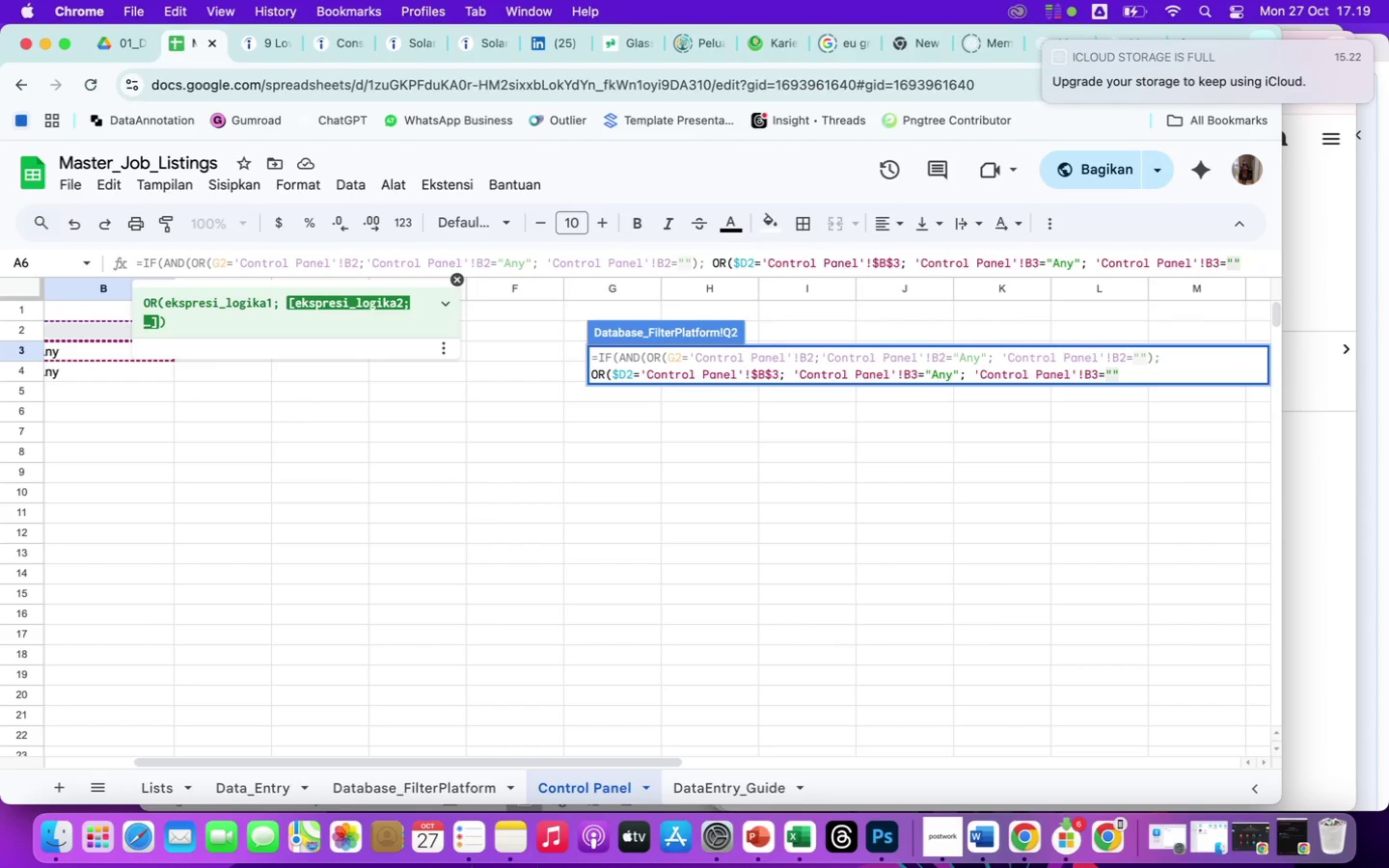 
key(Shift+0)
 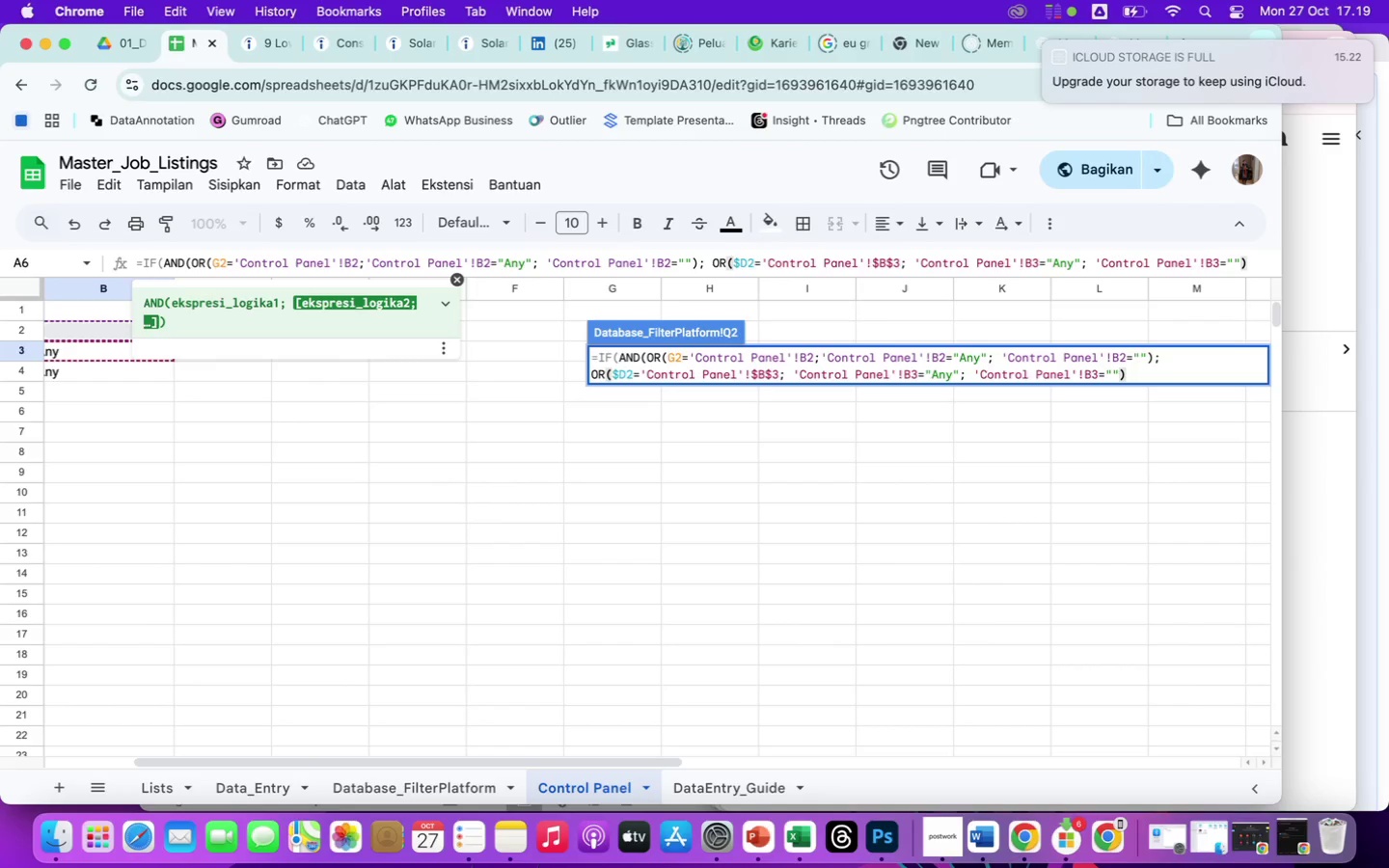 
key(Semicolon)
 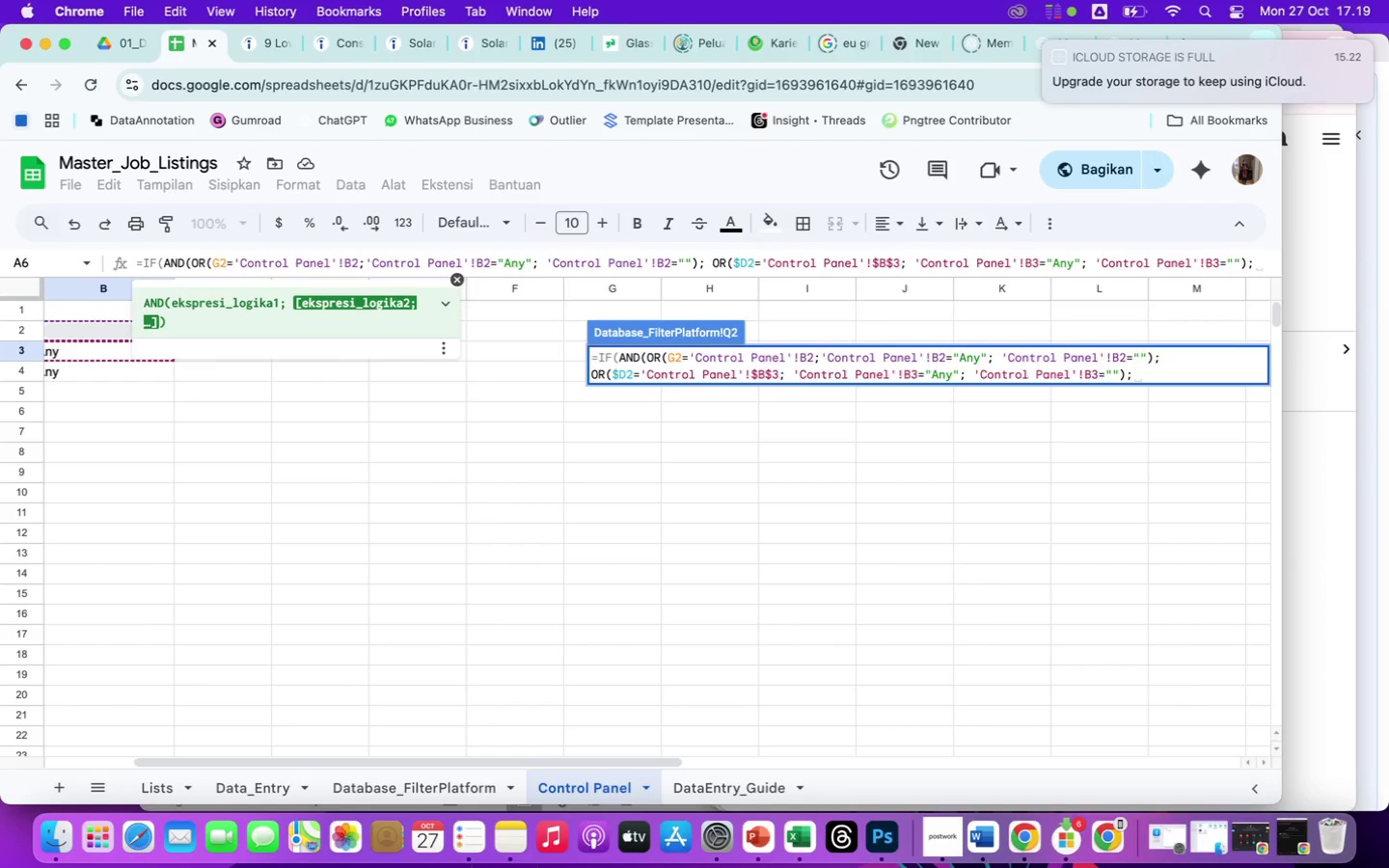 
key(Space)
 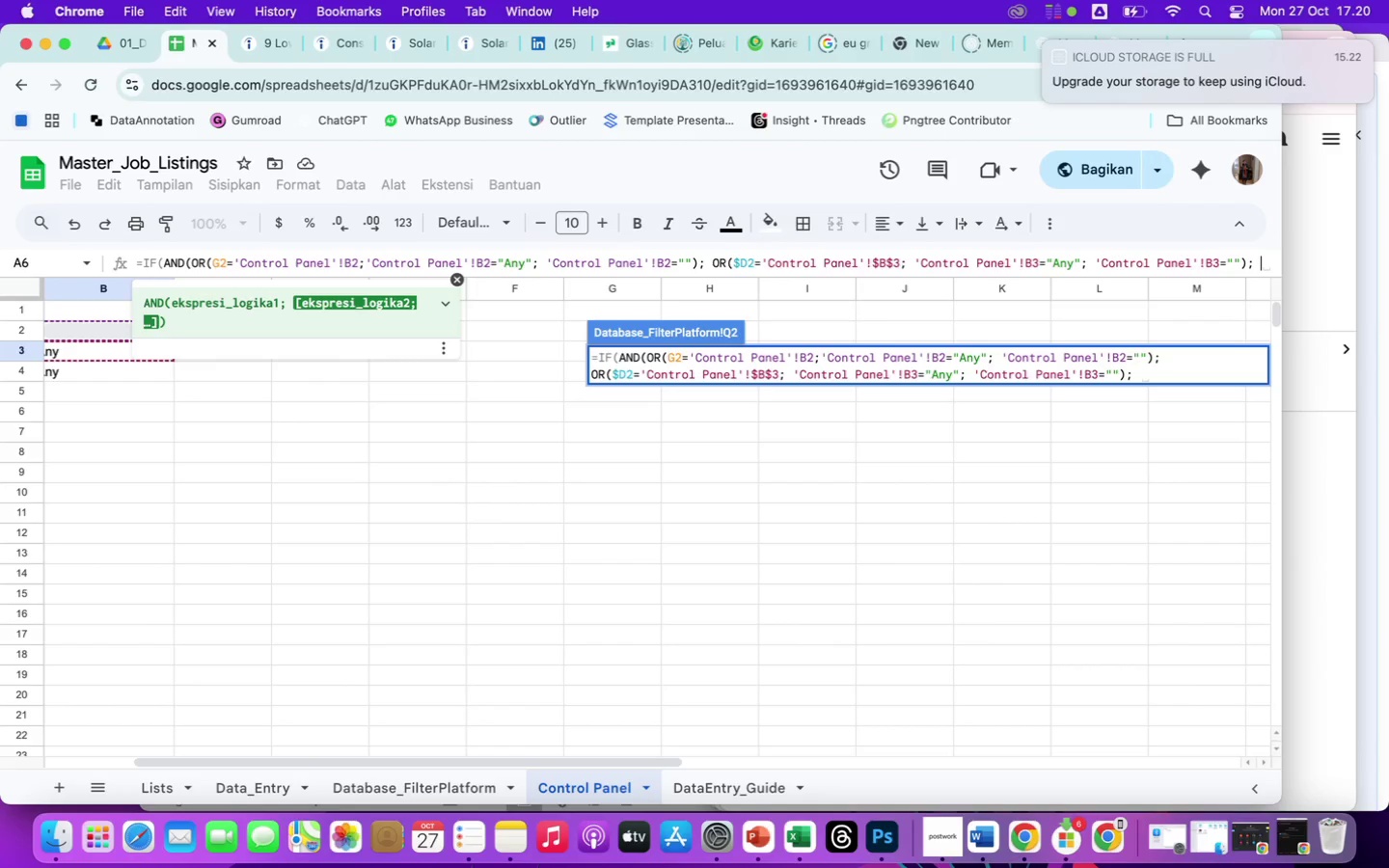 
hold_key(key=ShiftRight, duration=0.99)
 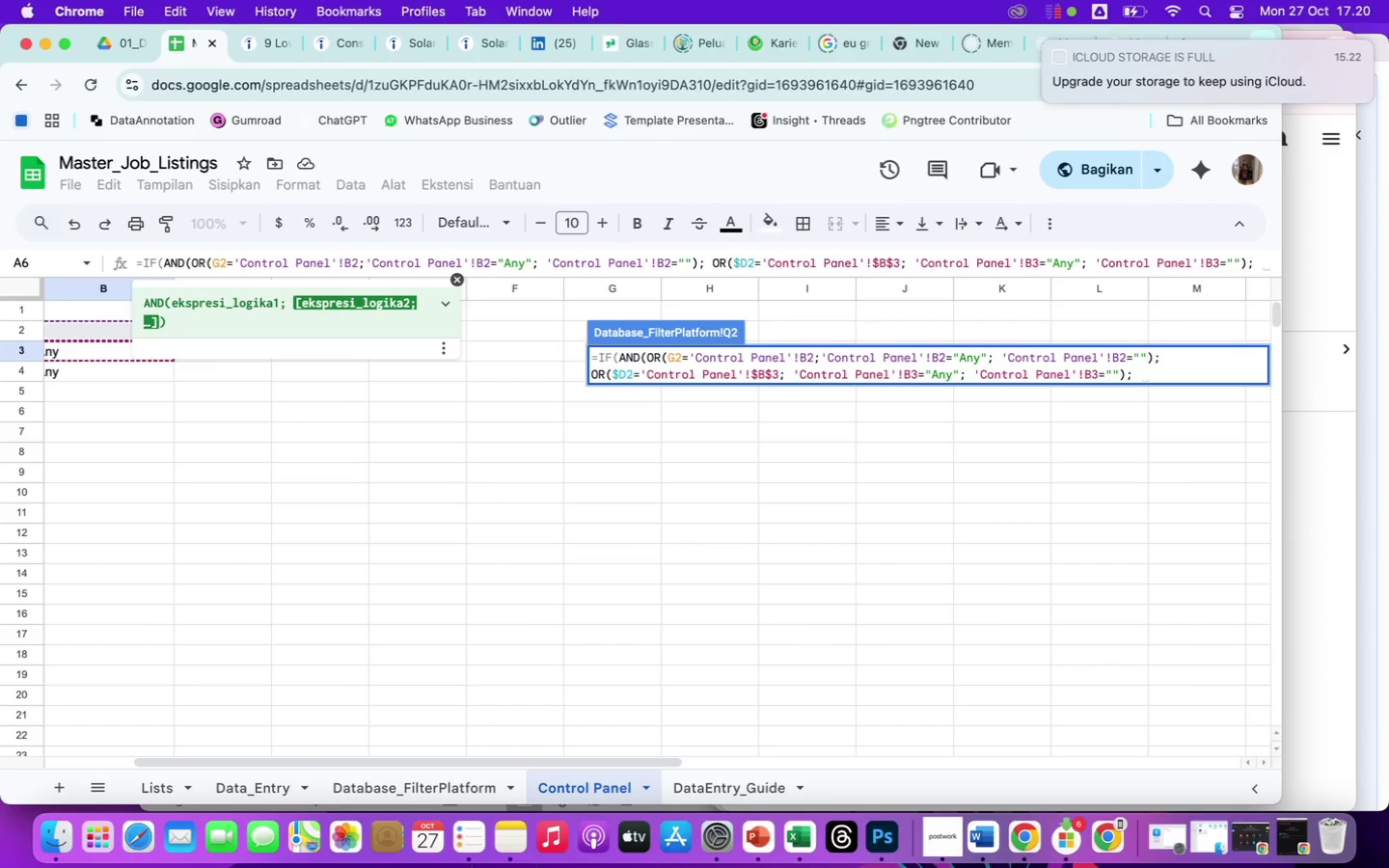 
type(or)
 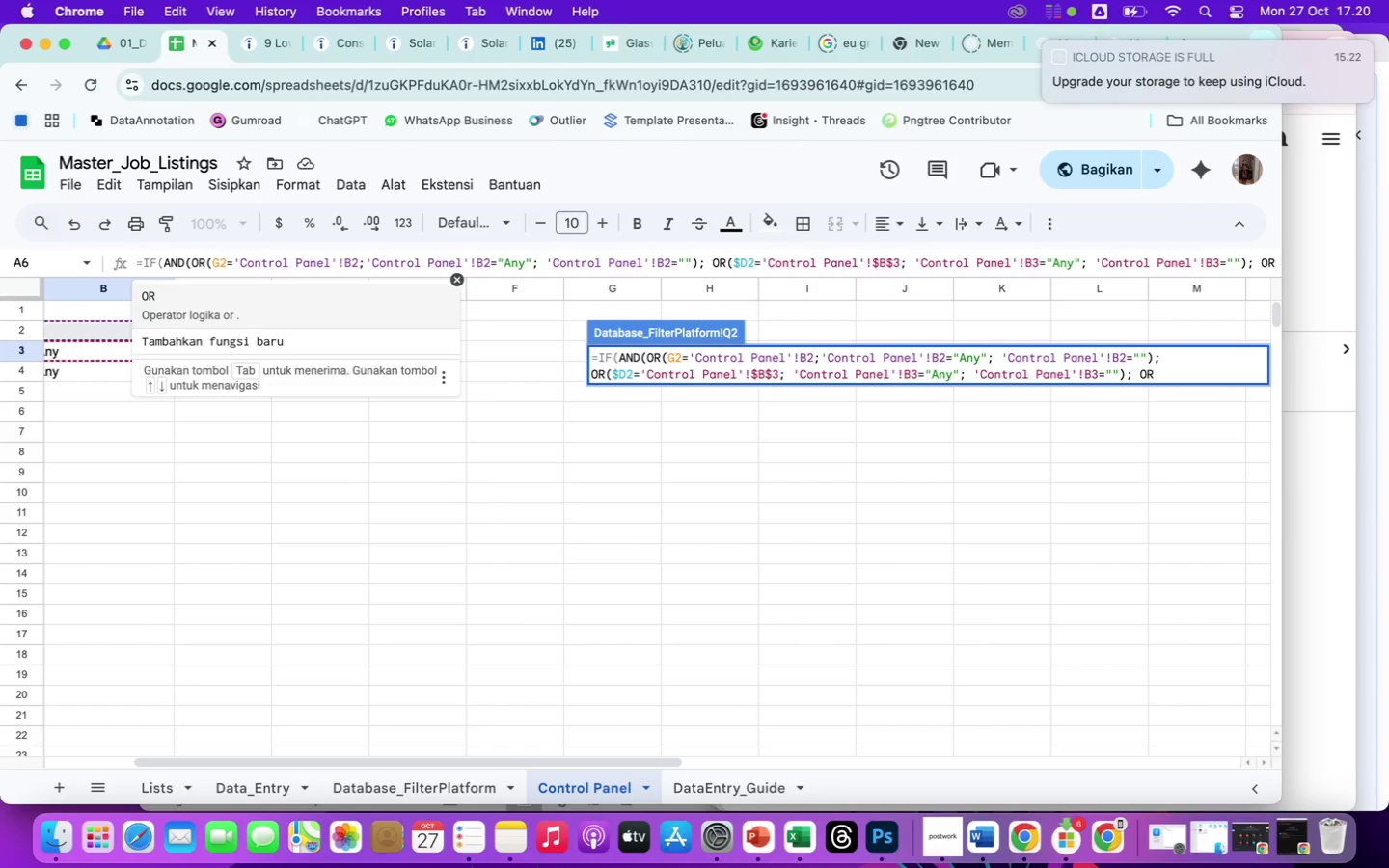 
key(Shift+9)
 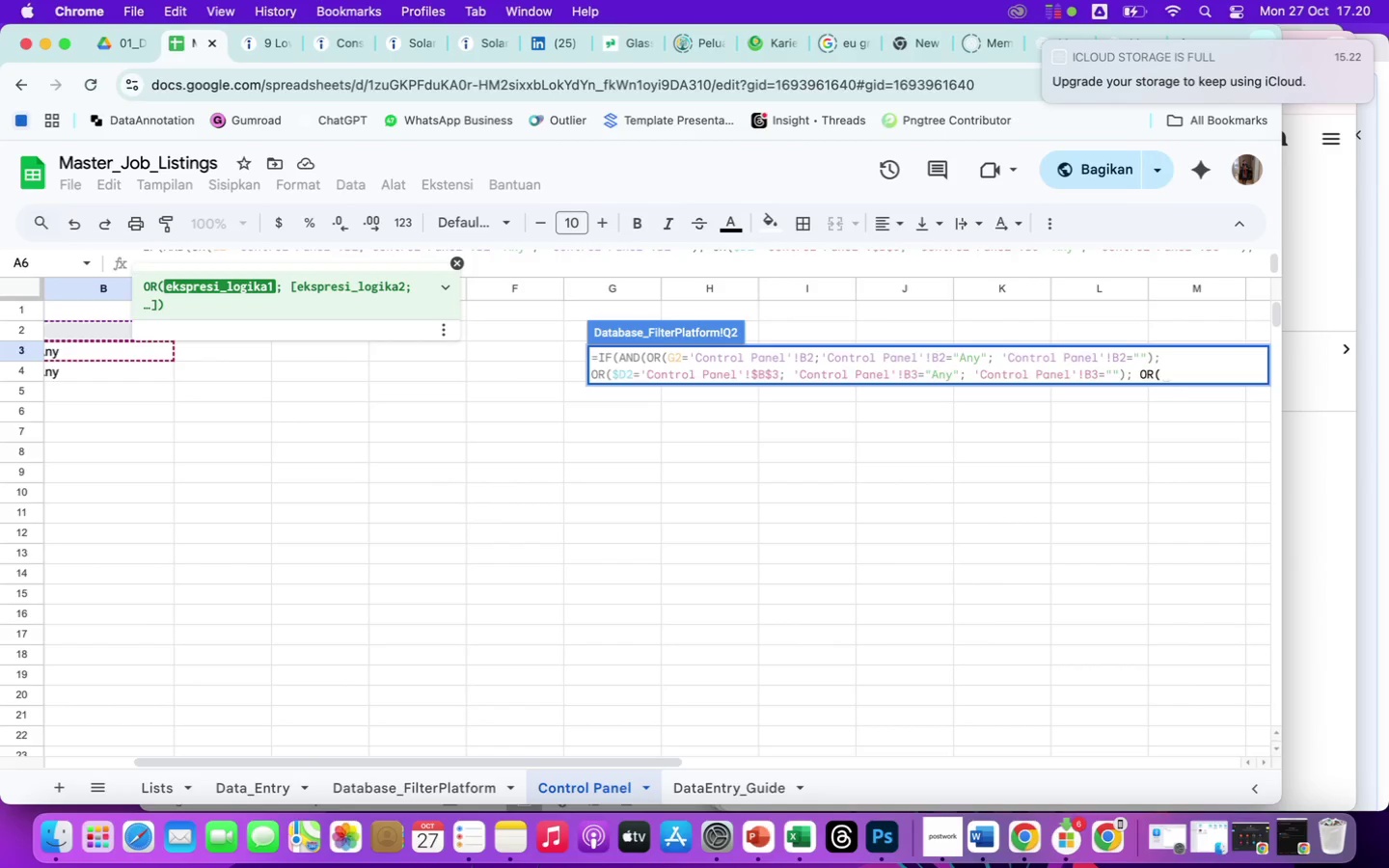 
wait(14.05)
 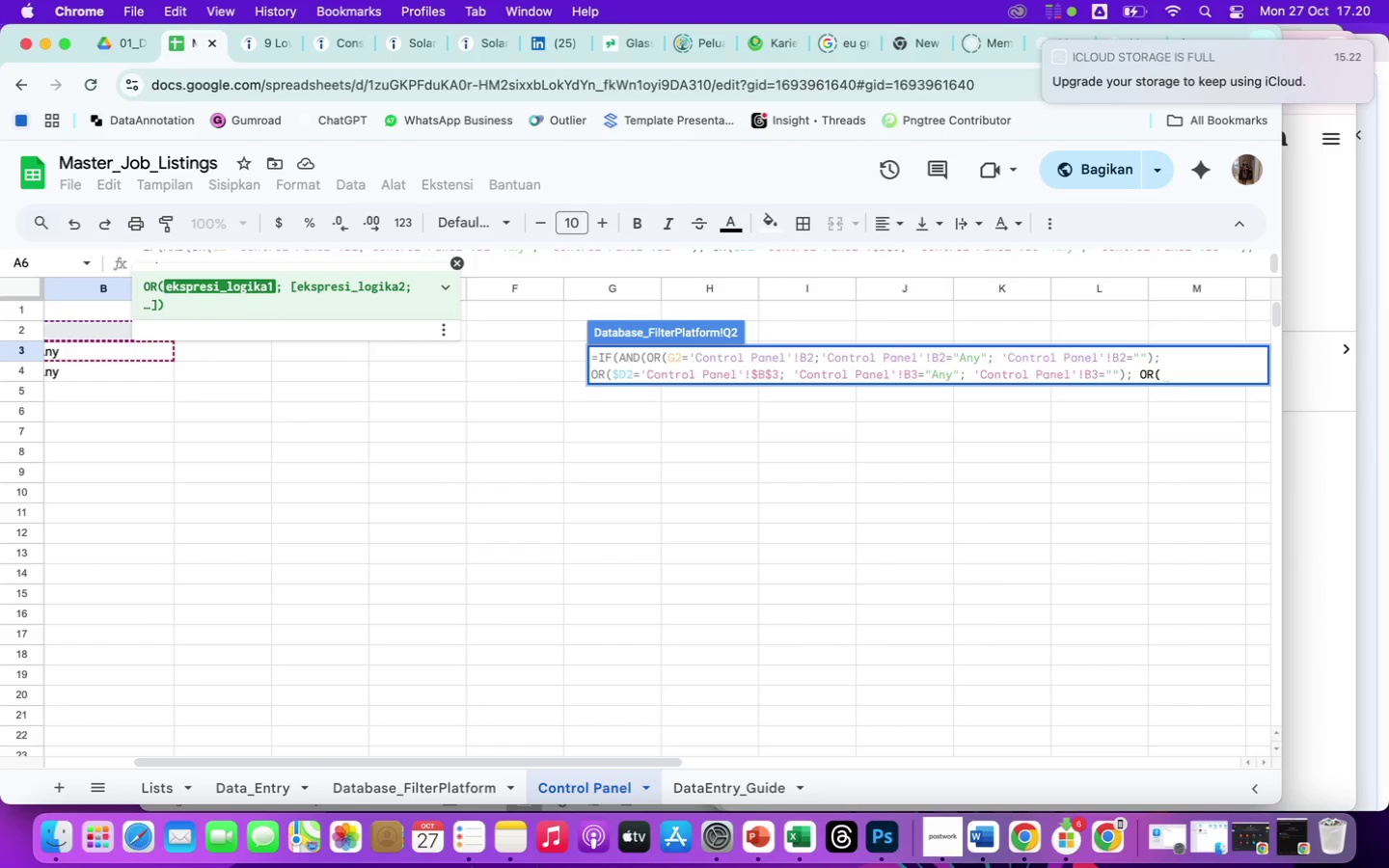 
type($i2=-)
key(Backspace)
 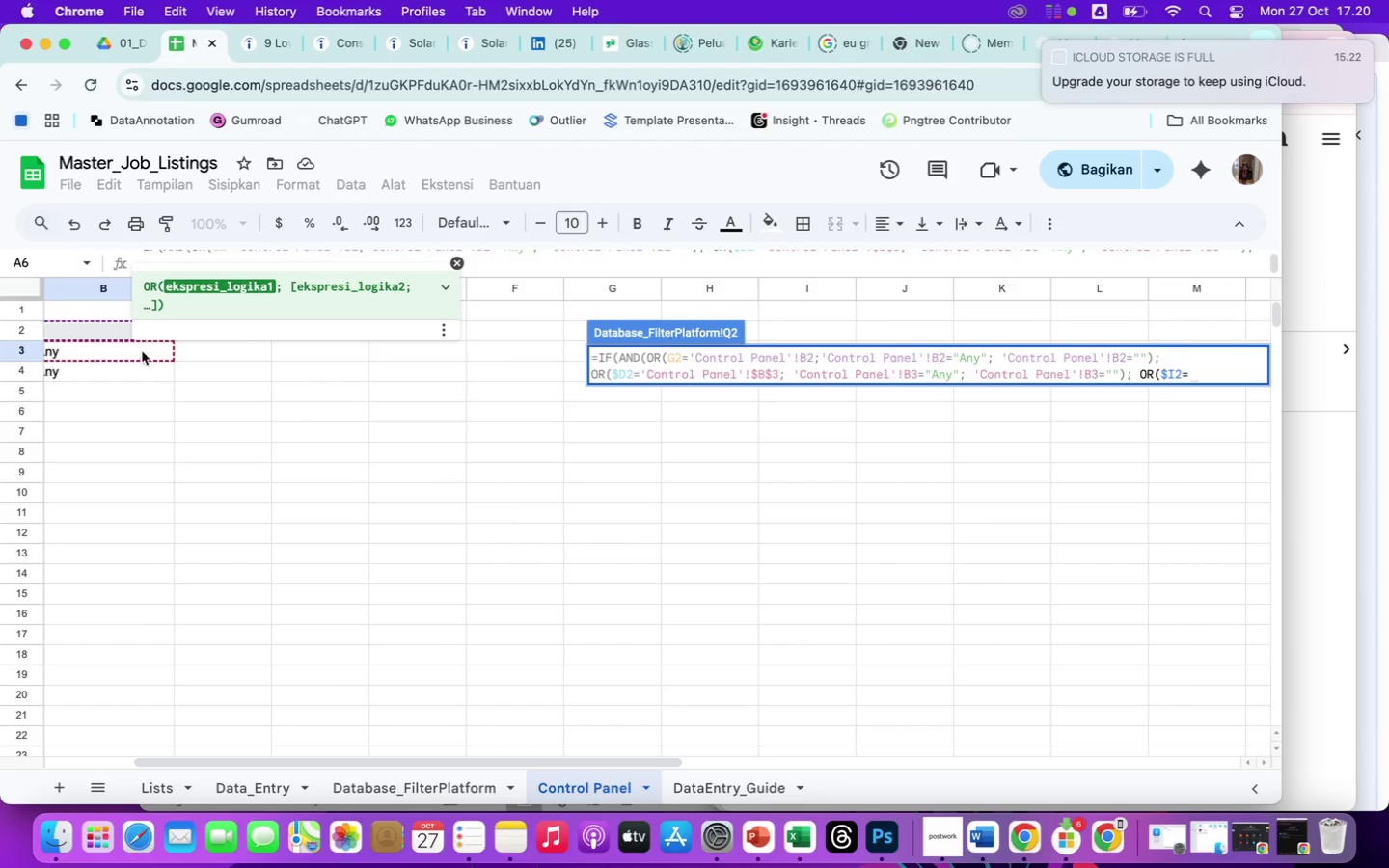 
left_click([123, 375])
 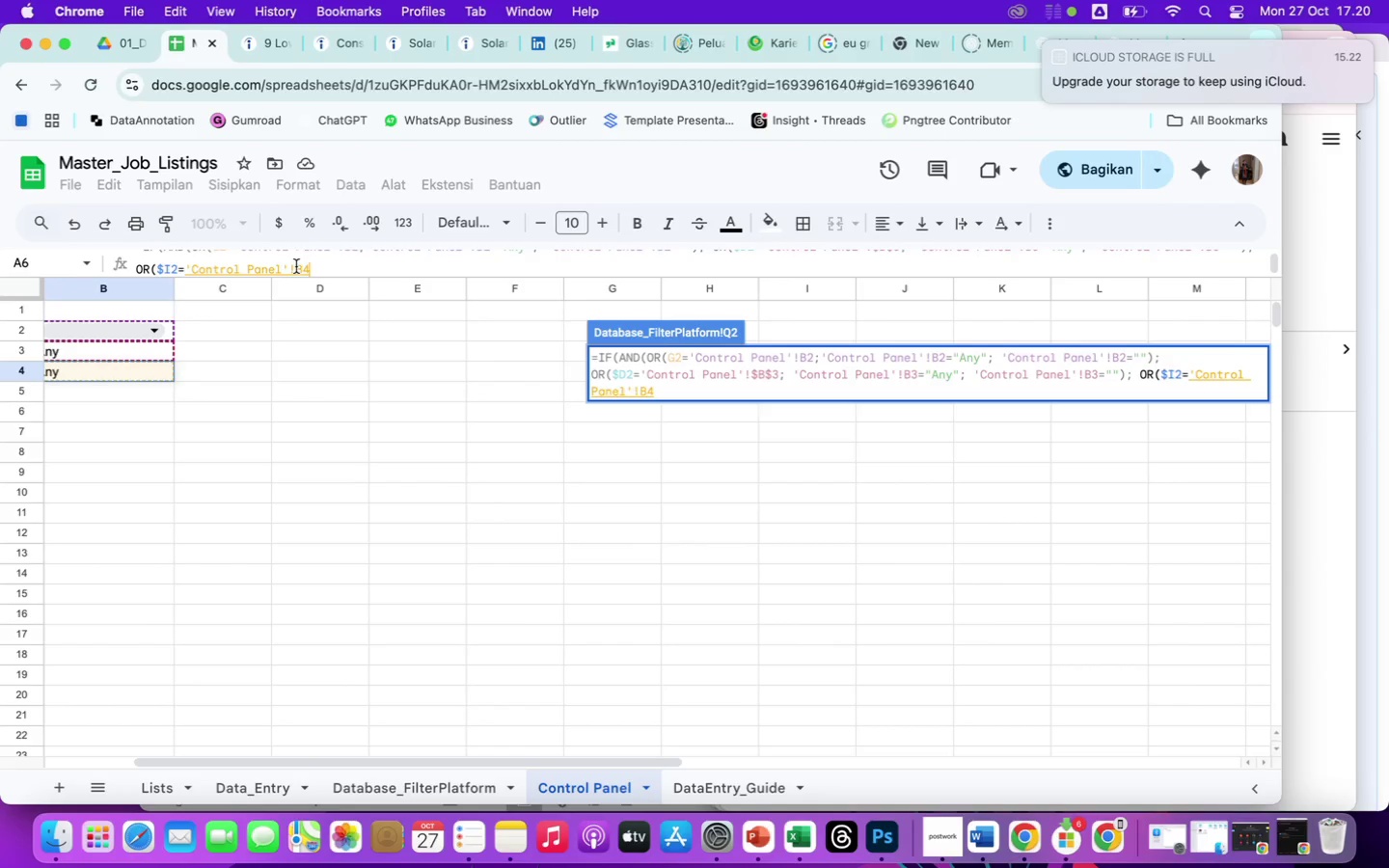 
wait(7.32)
 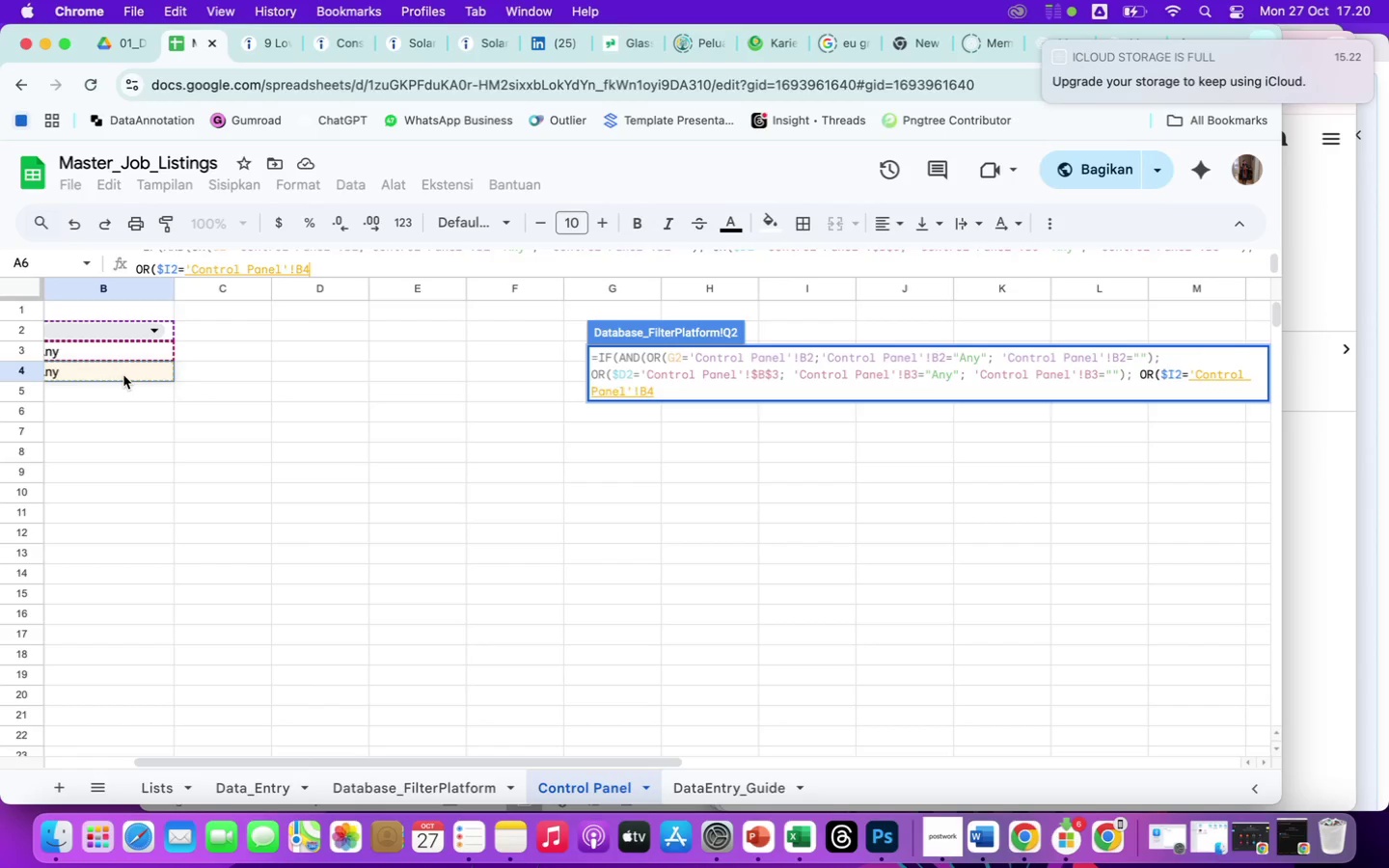 
left_click([296, 270])
 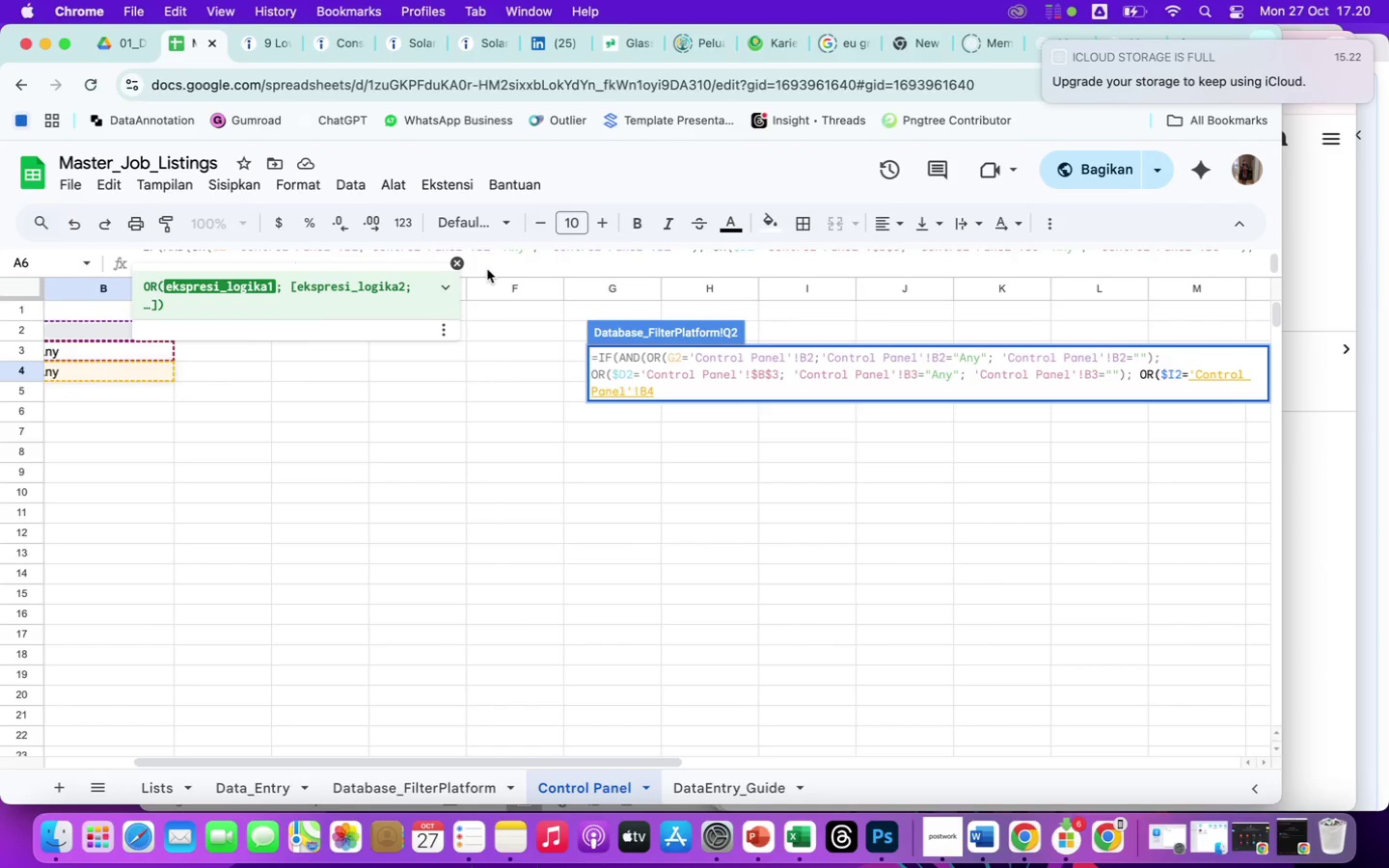 
left_click([500, 266])
 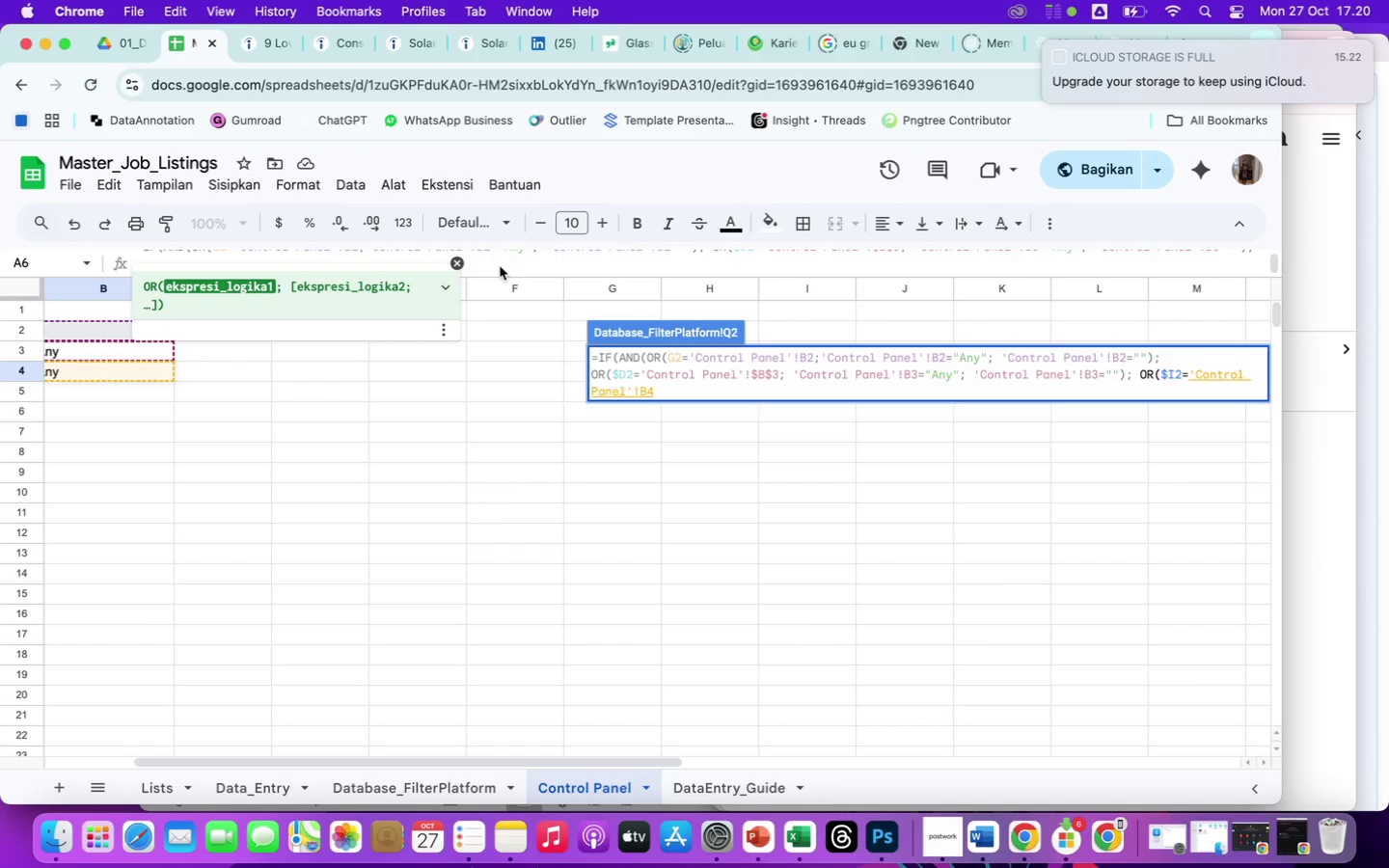 
wait(5.55)
 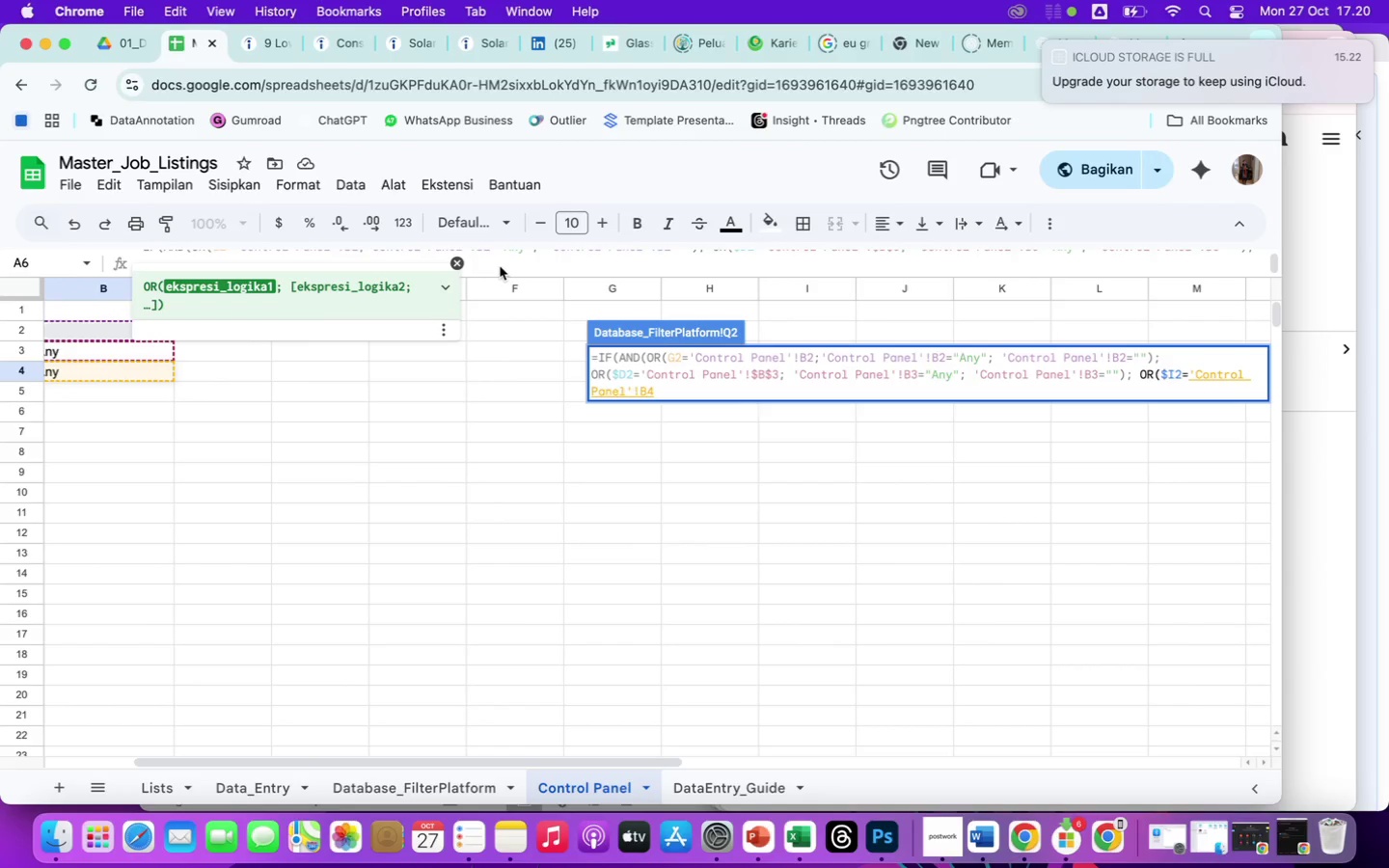 
scroll: coordinate [615, 296], scroll_direction: up, amount: 2.0
 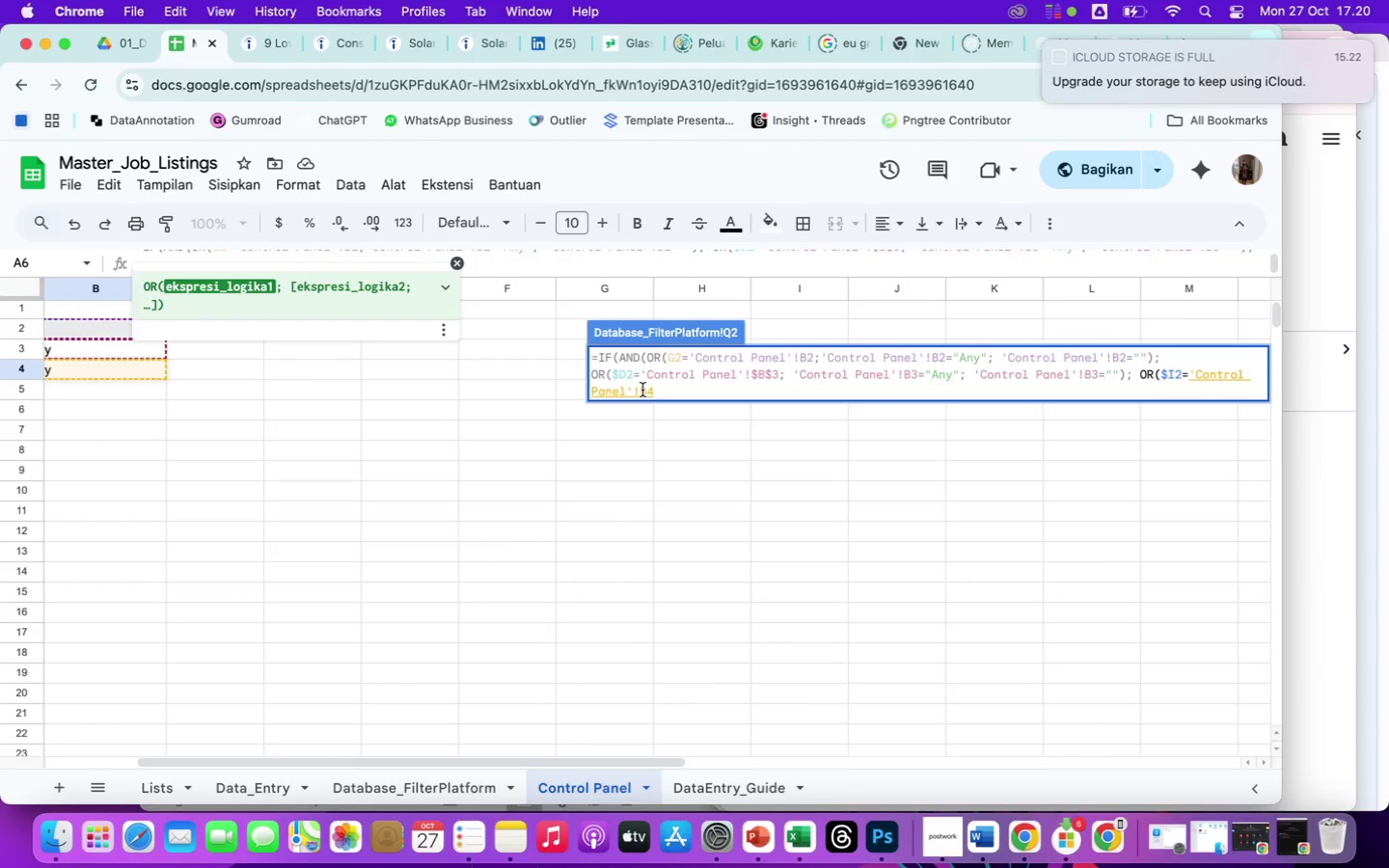 
left_click([640, 390])
 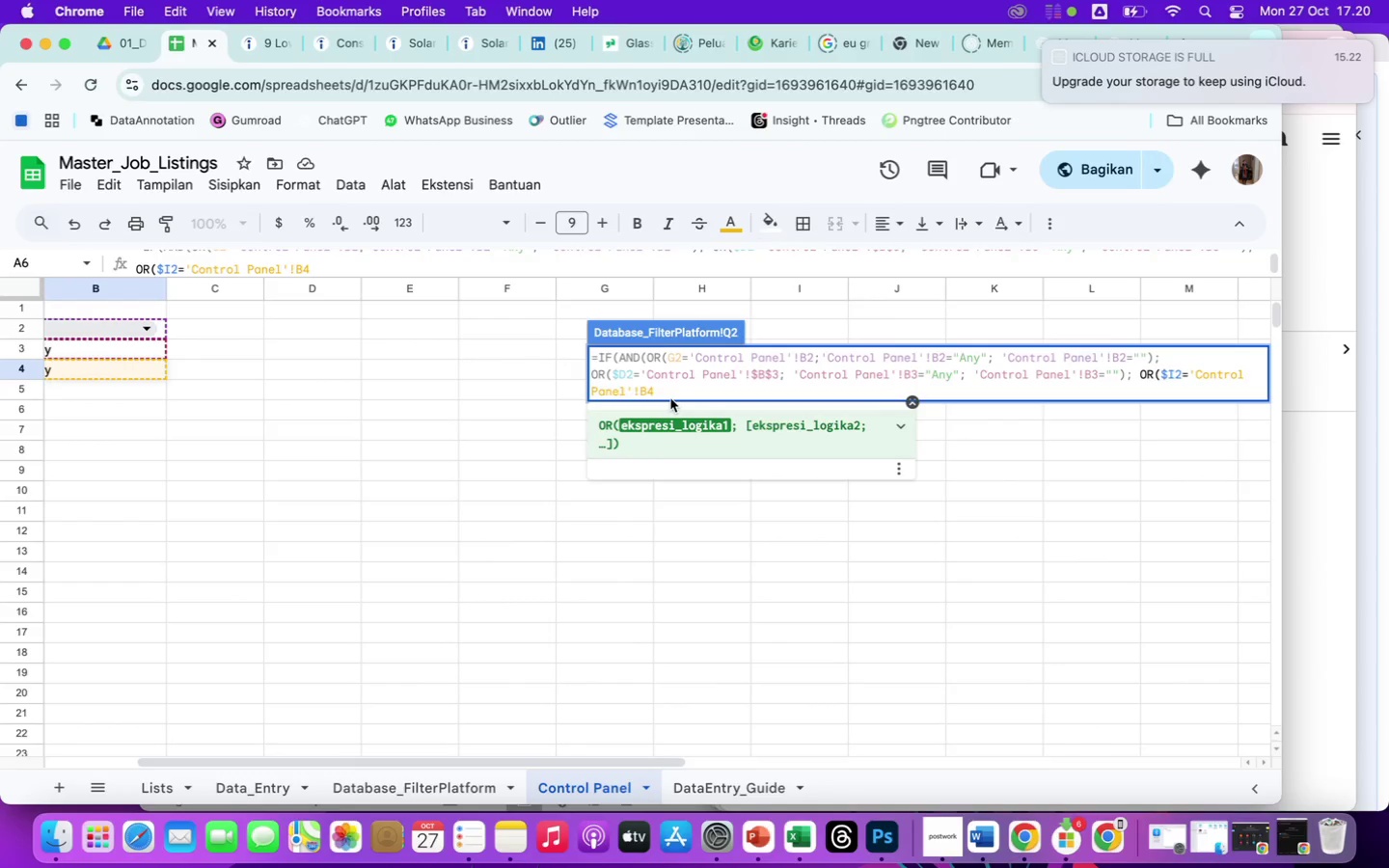 
hold_key(key=ShiftRight, duration=1.13)
 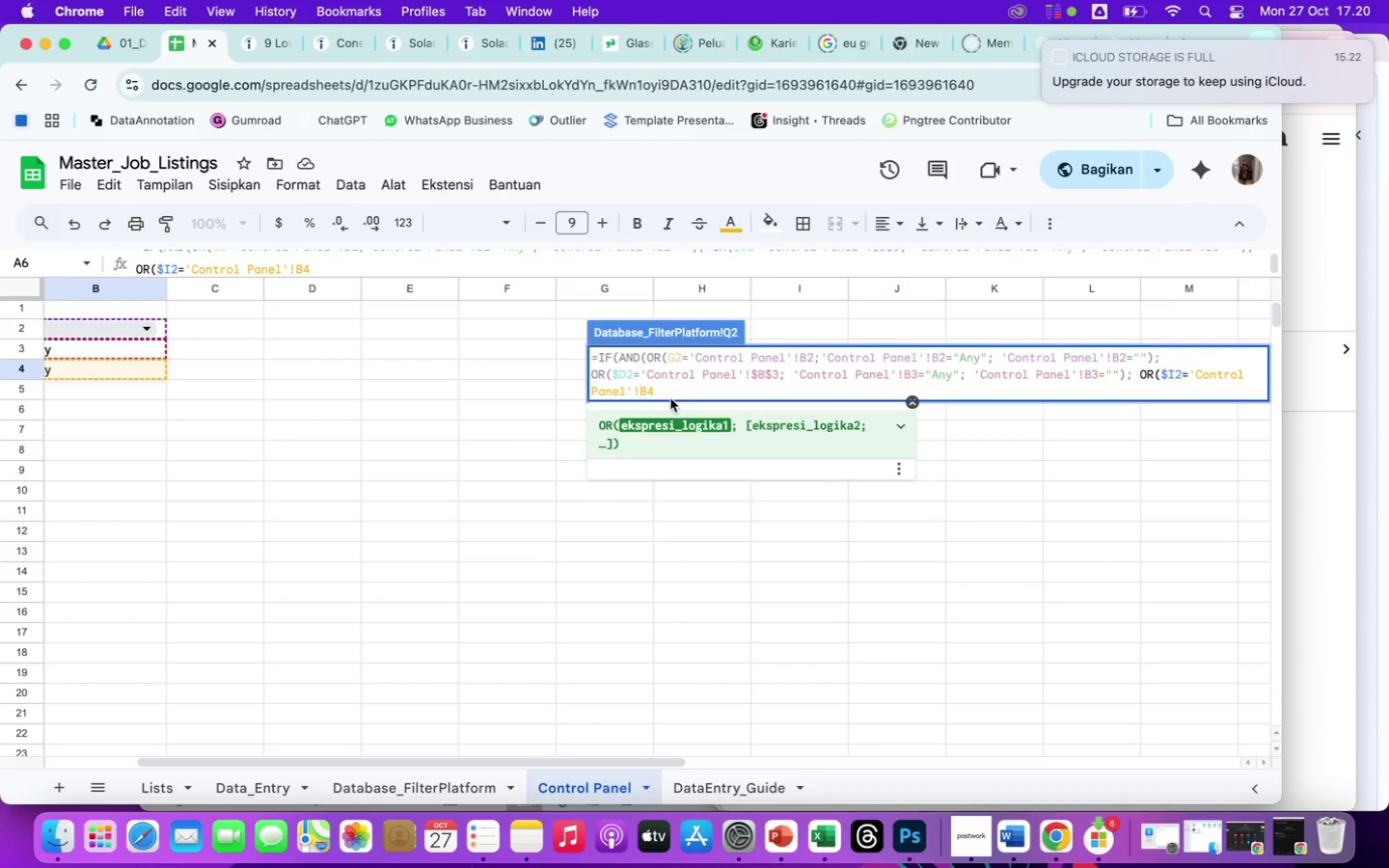 
key(Shift+4)
 